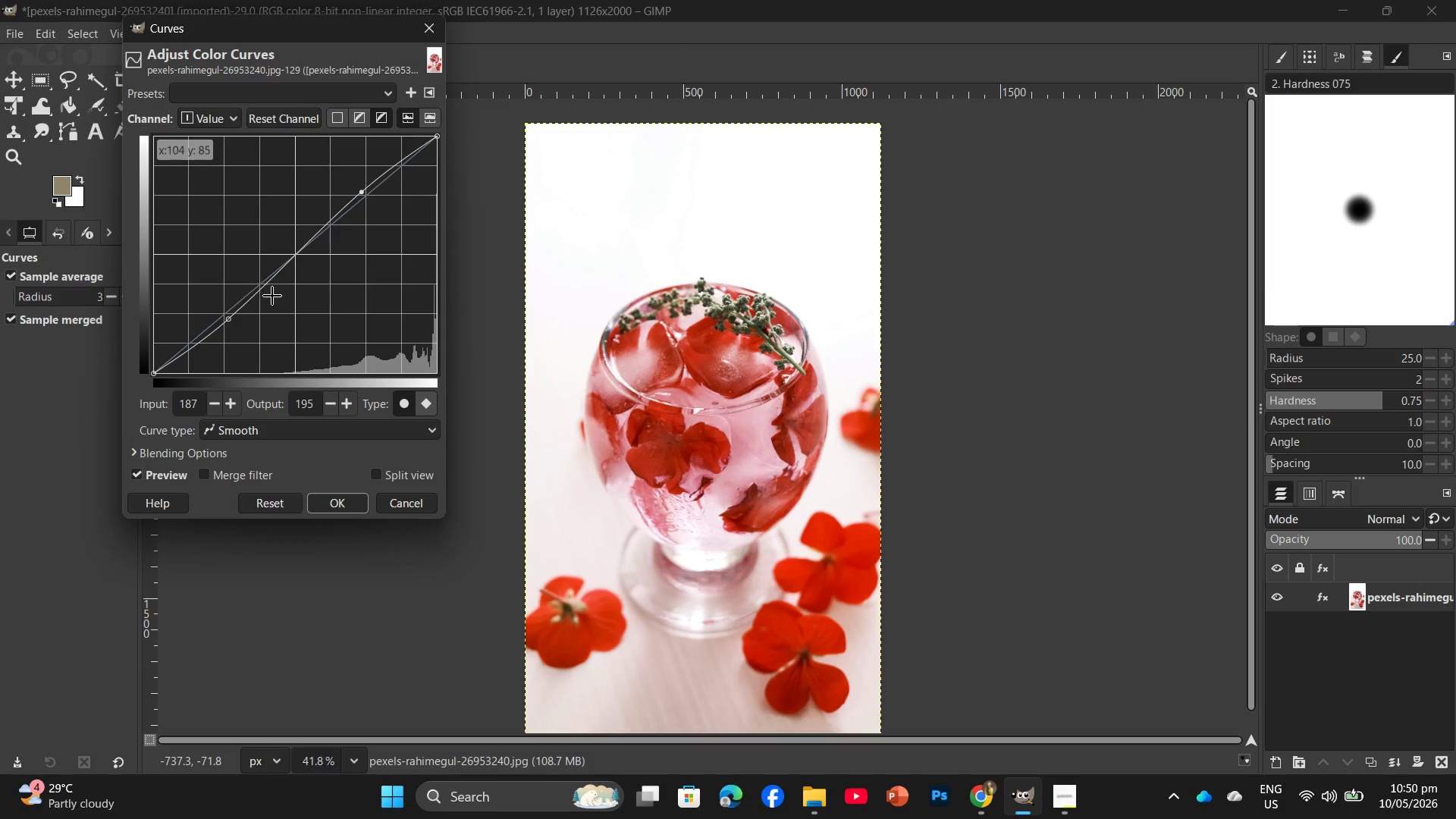 
left_click([339, 504])
 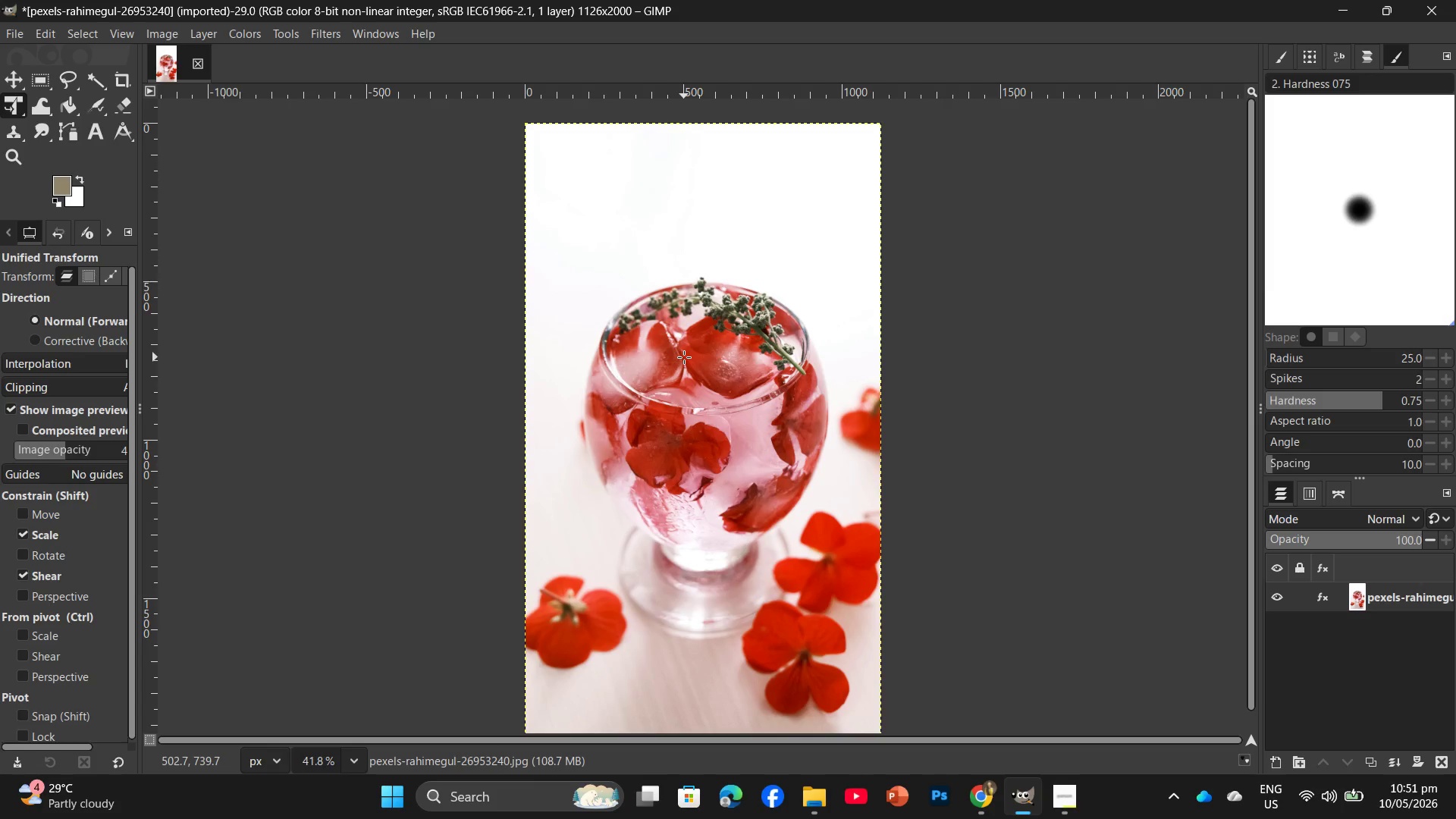 
wait(25.61)
 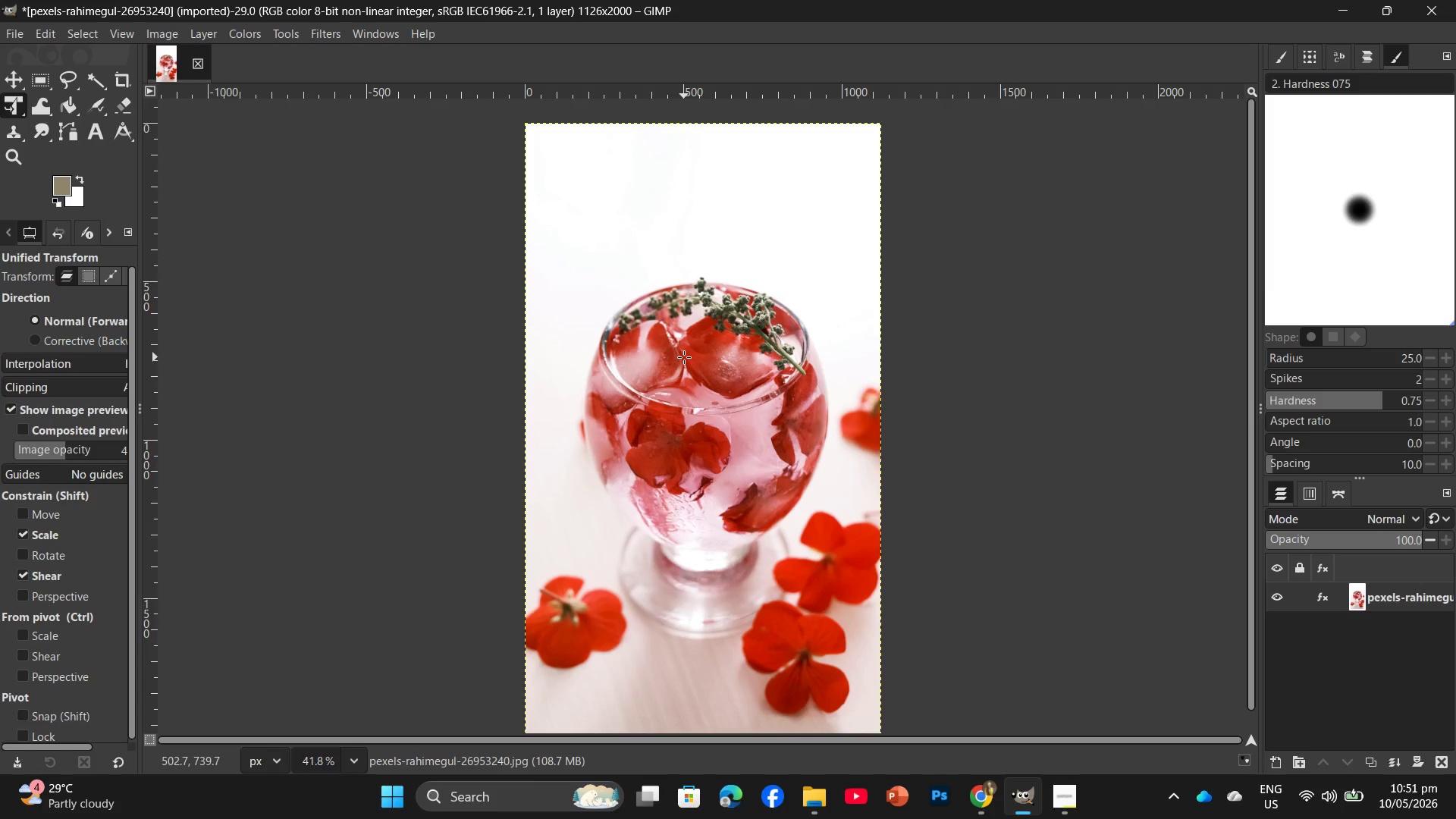 
left_click([246, 24])
 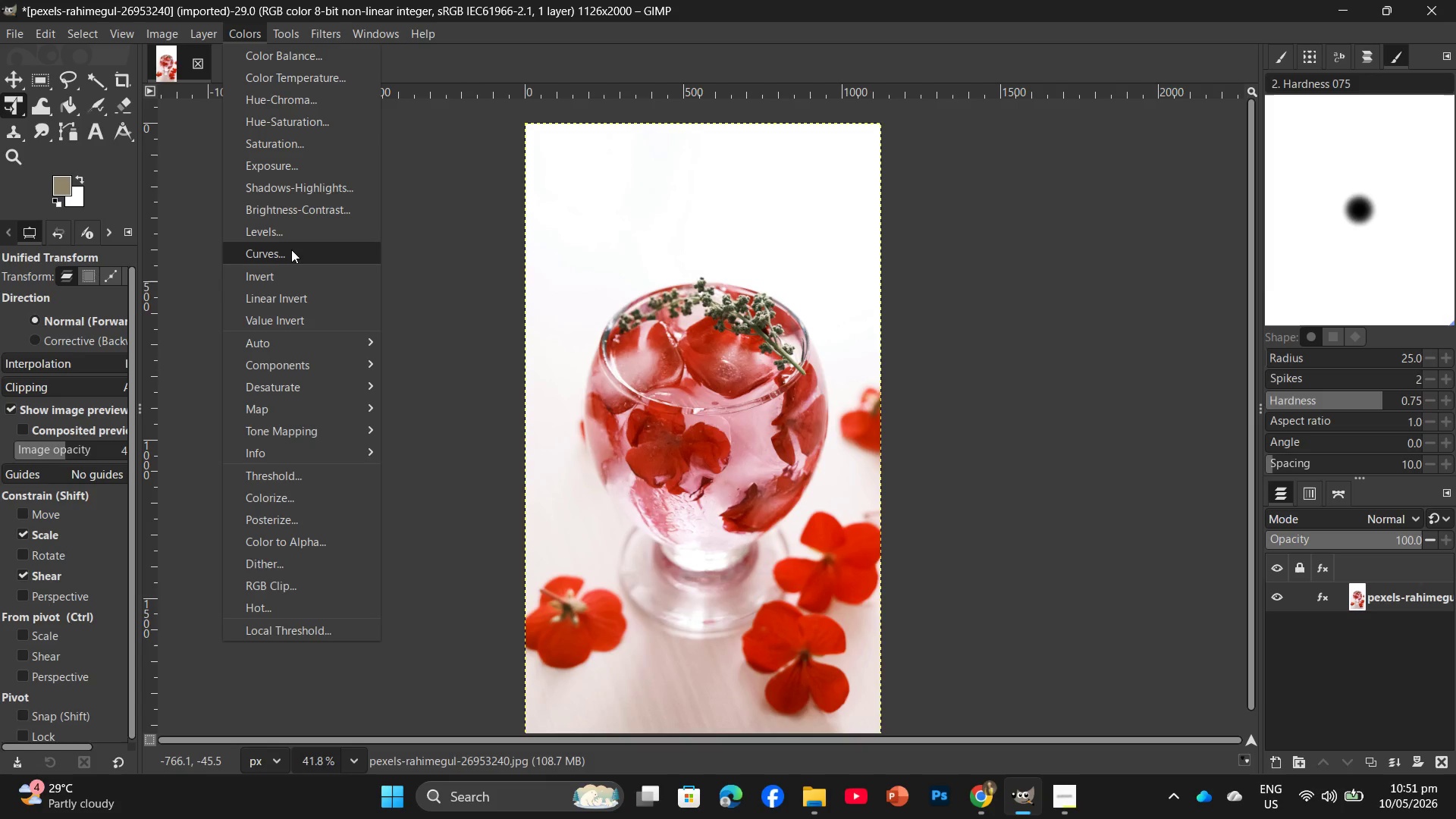 
left_click([292, 249])
 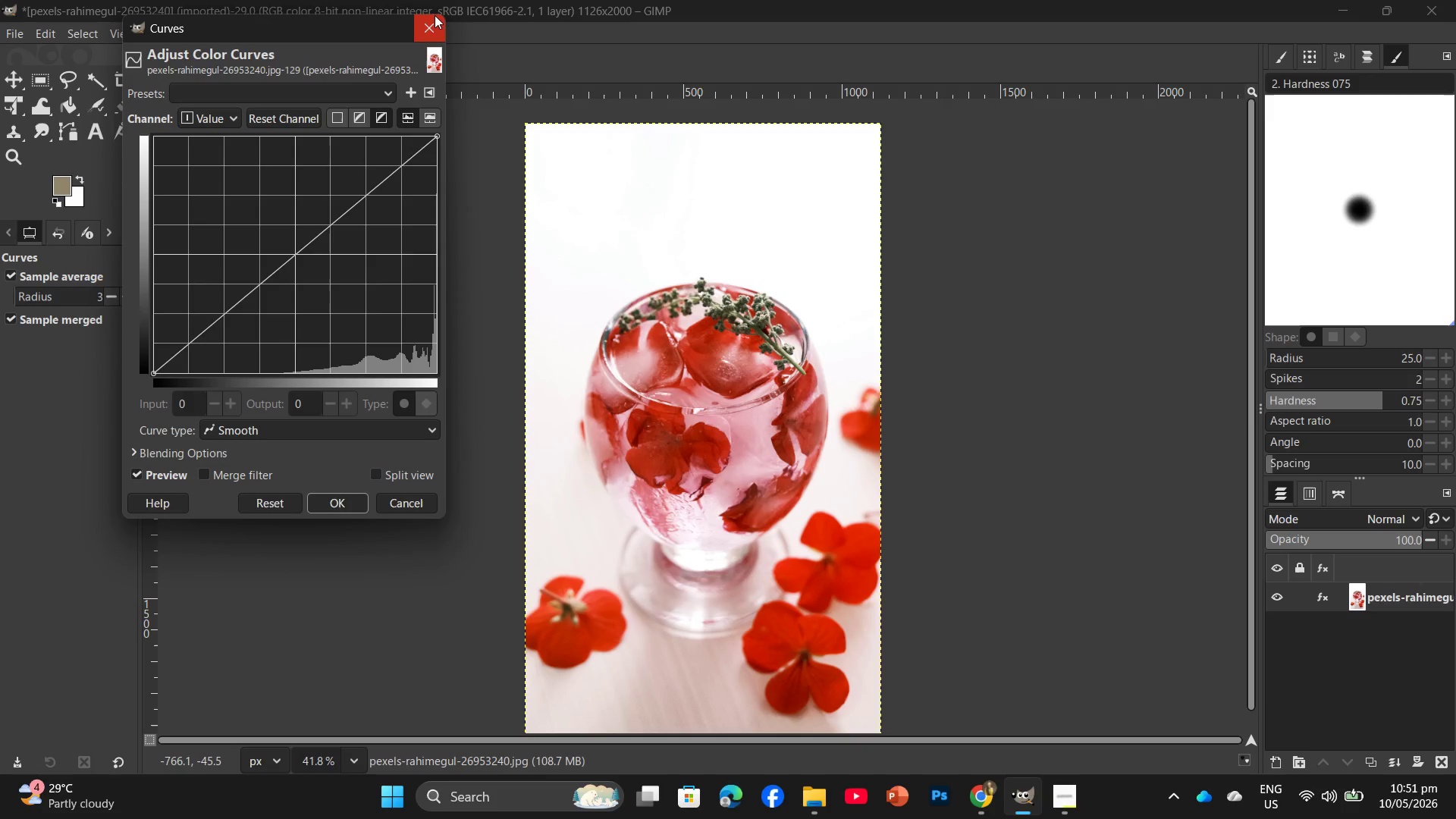 
left_click([435, 15])
 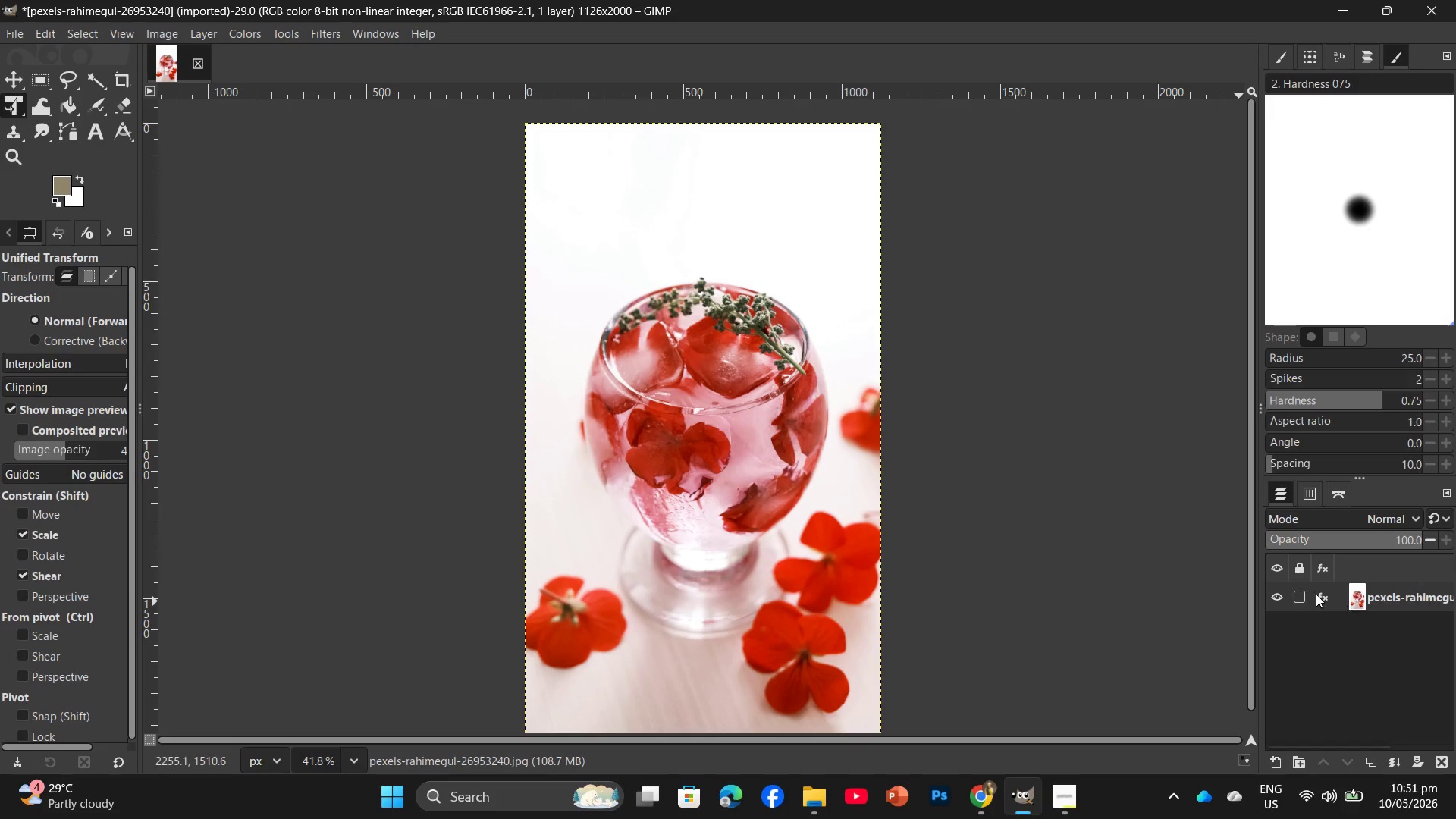 
left_click([1324, 594])
 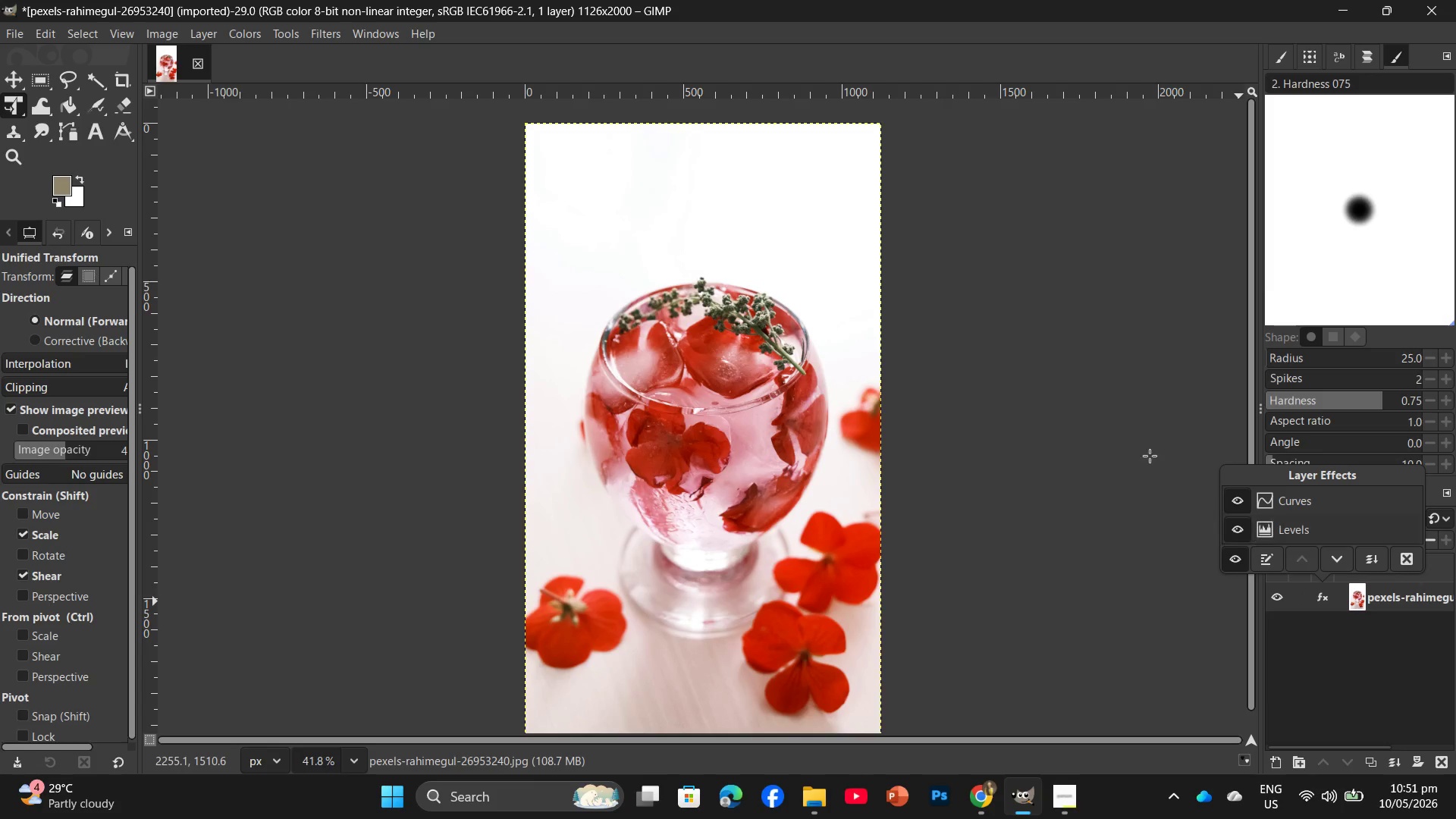 
left_click([1079, 413])
 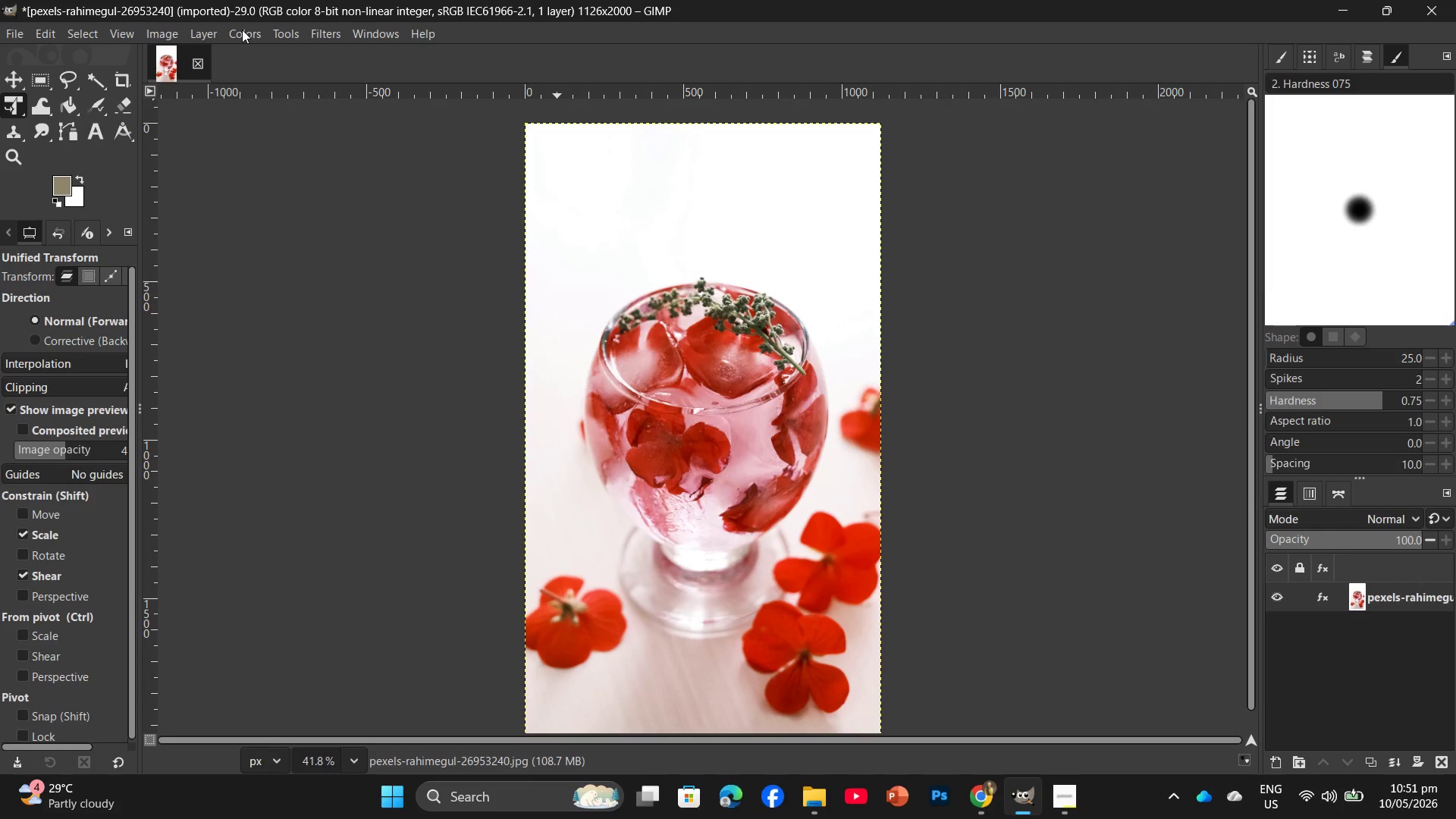 
wait(7.73)
 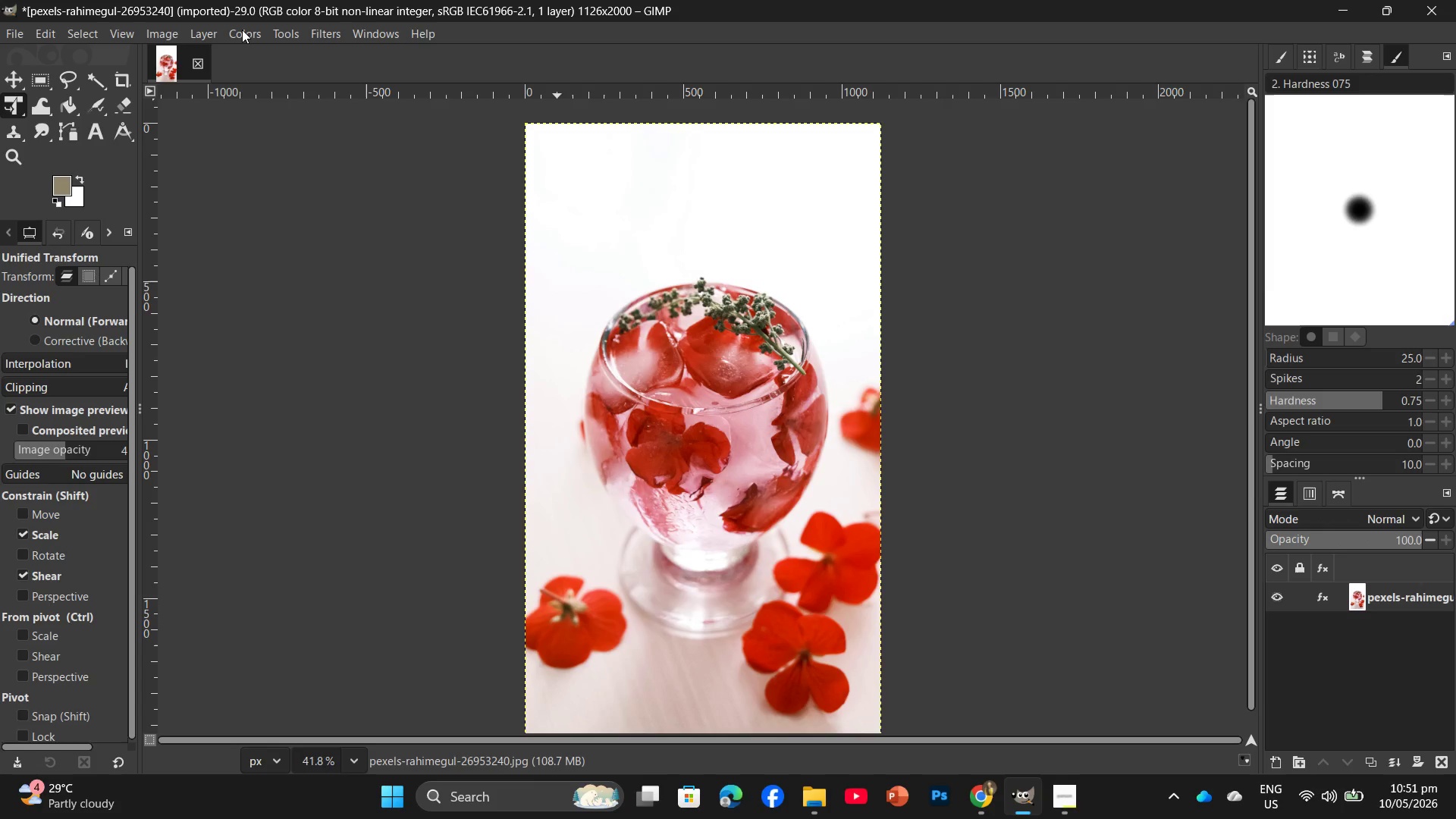 
left_click([242, 30])
 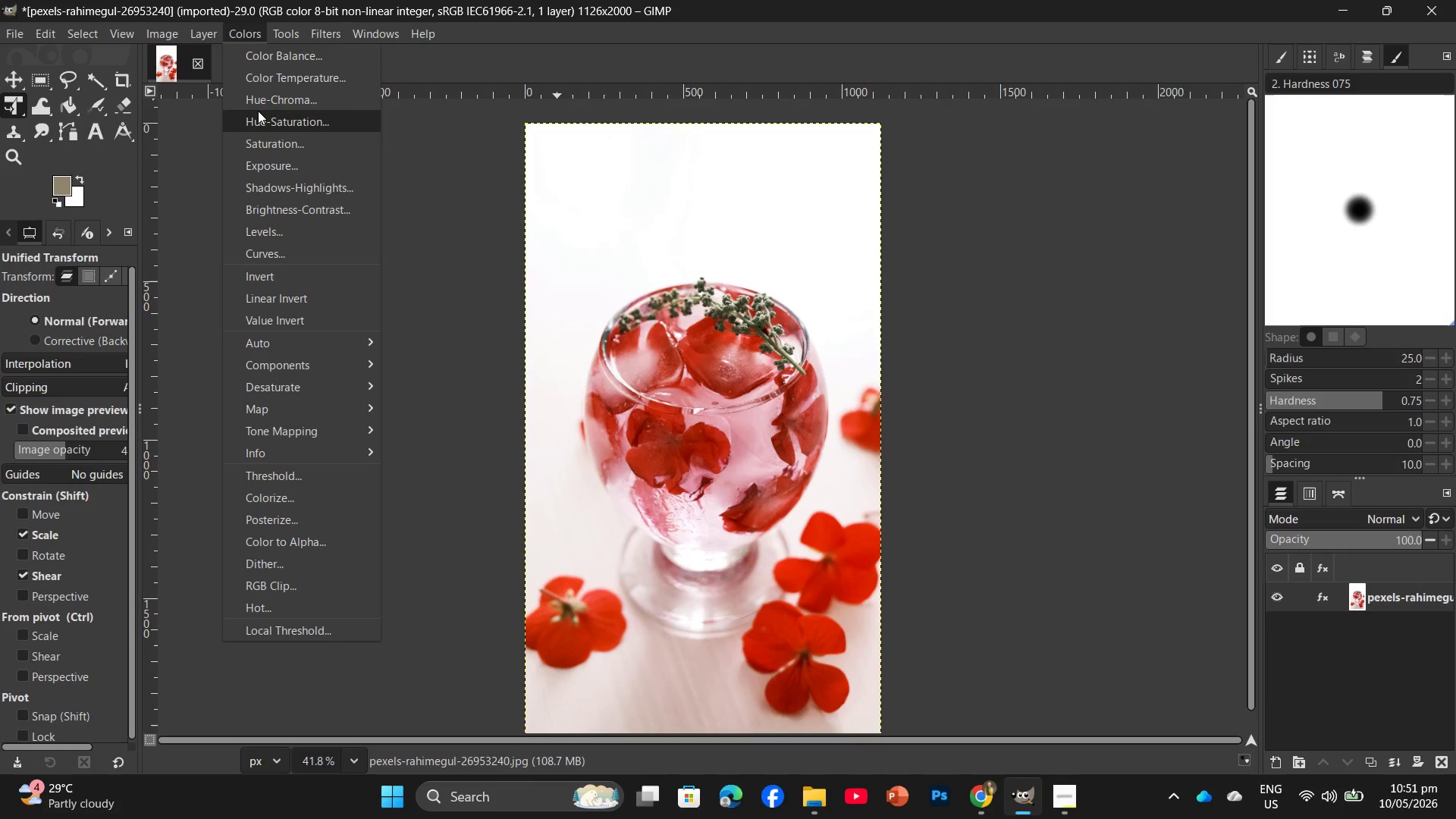 
left_click([258, 111])
 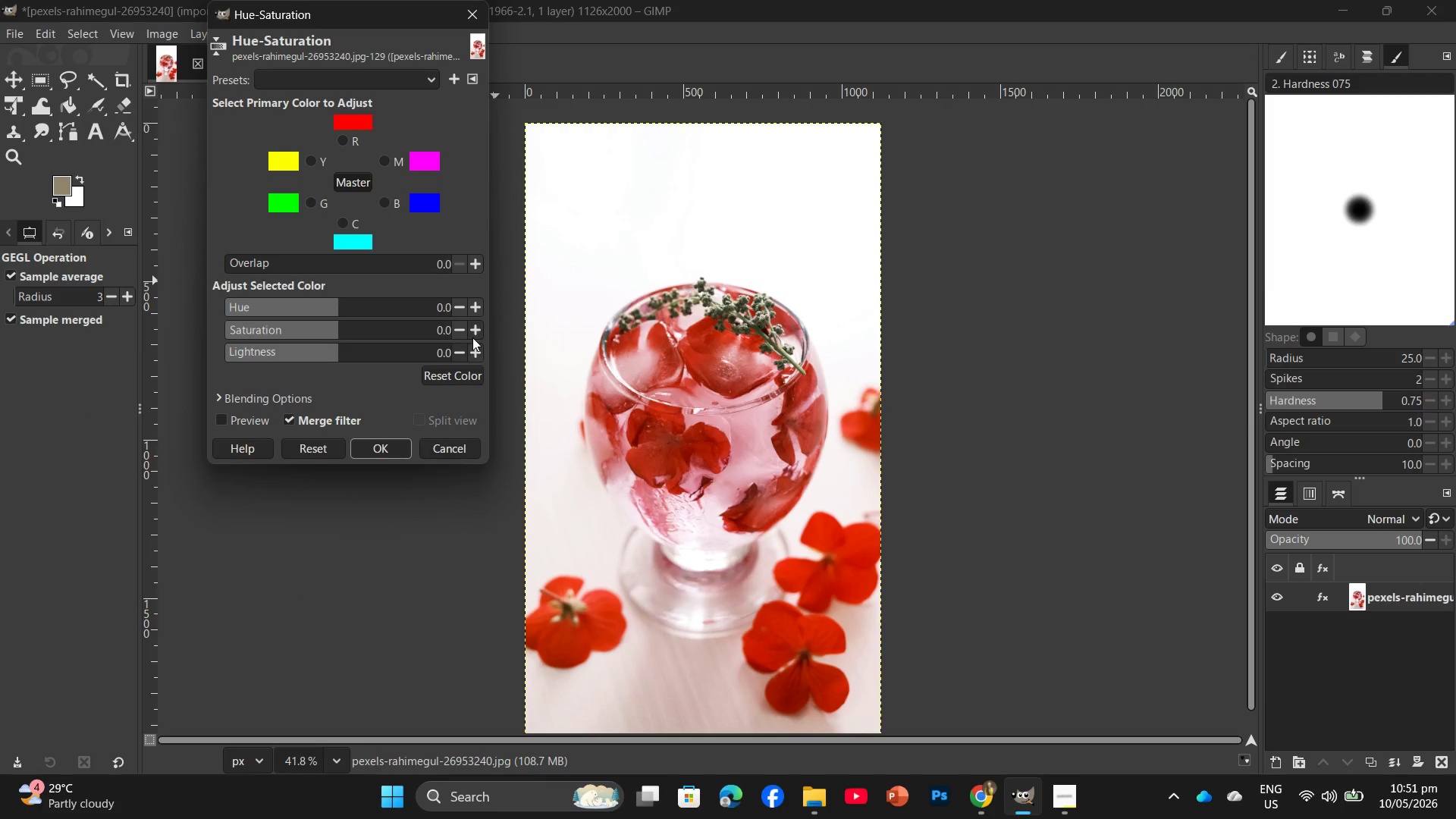 
double_click([475, 333])
 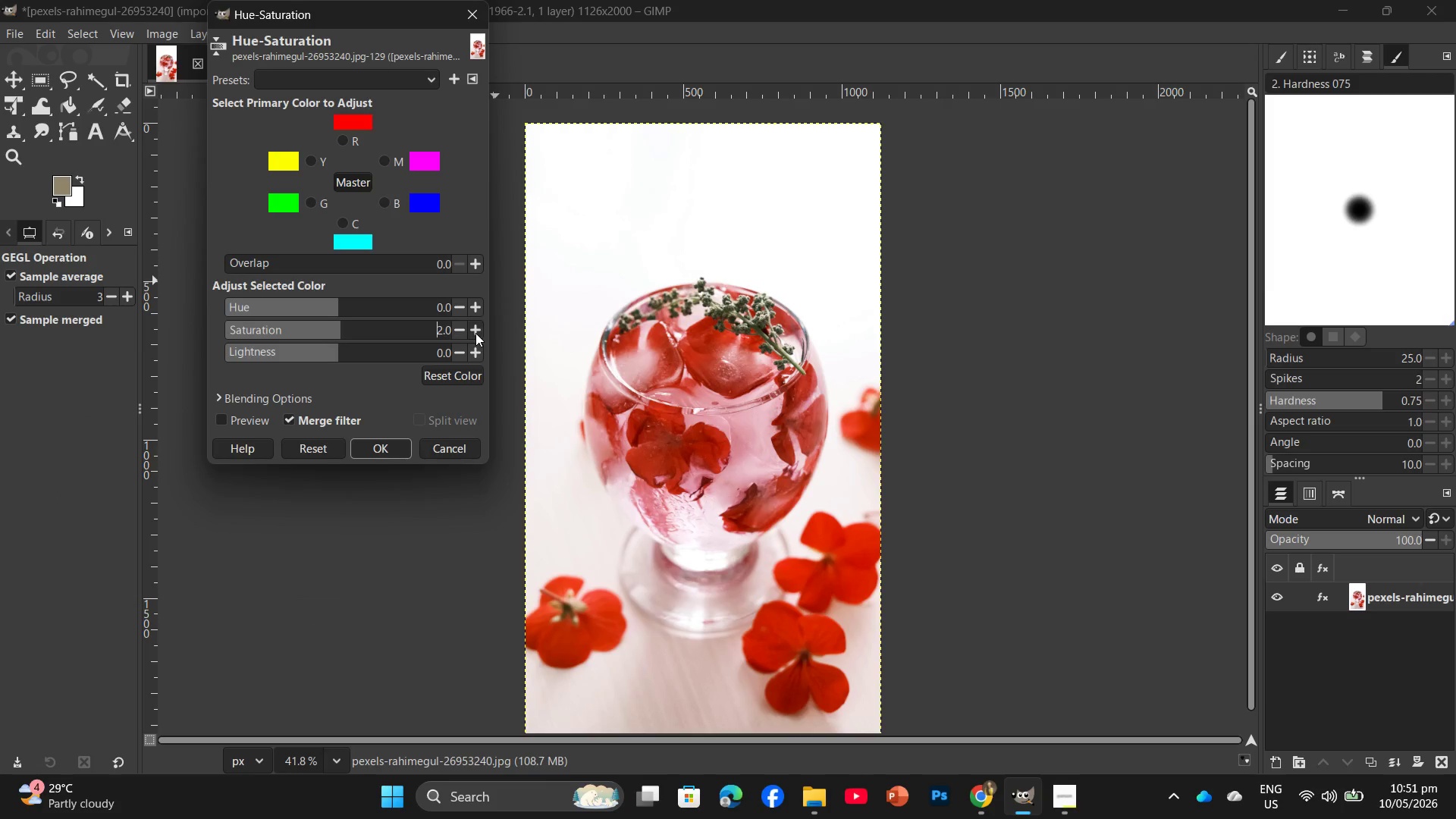 
triple_click([475, 333])
 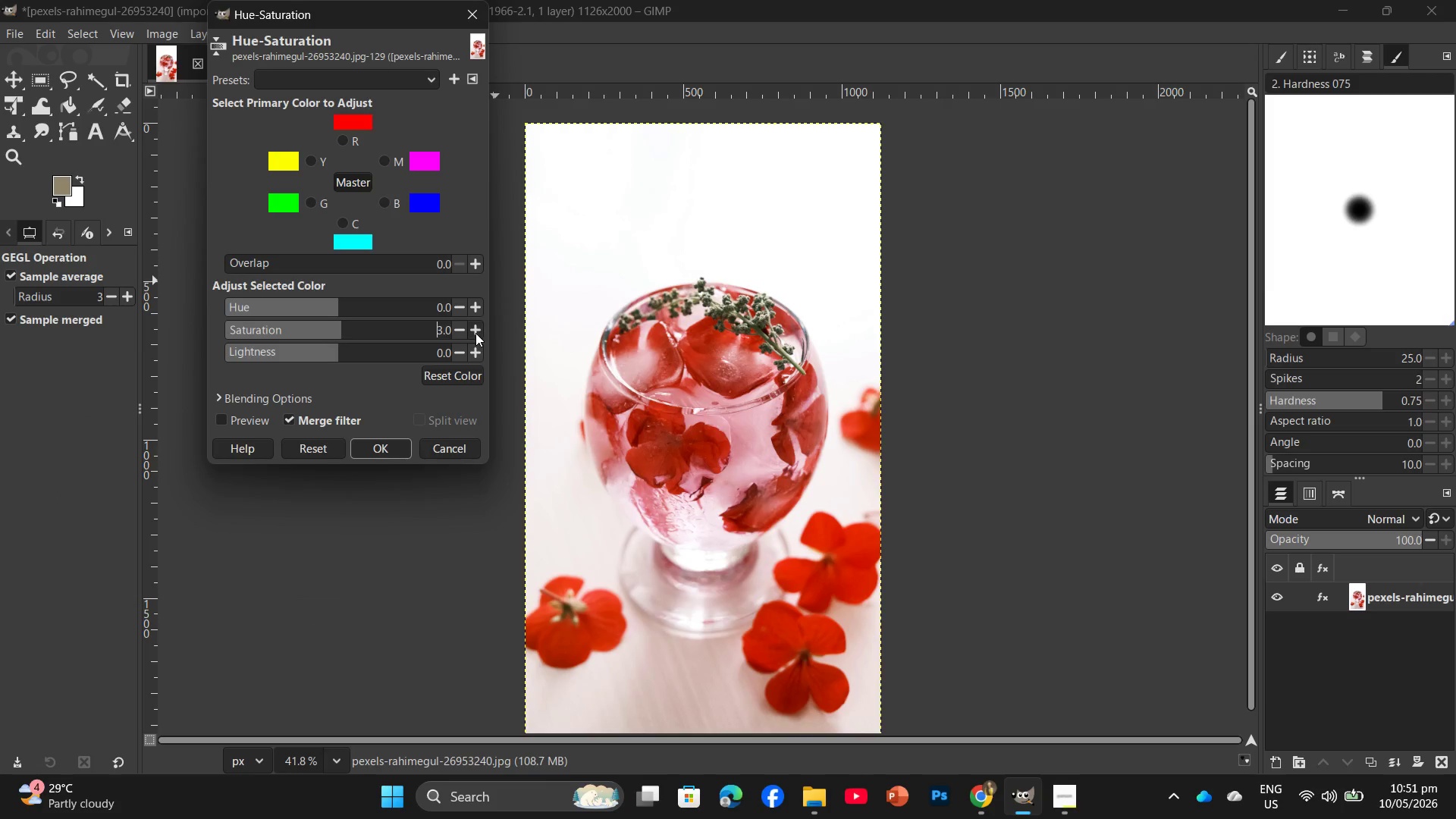 
triple_click([475, 333])
 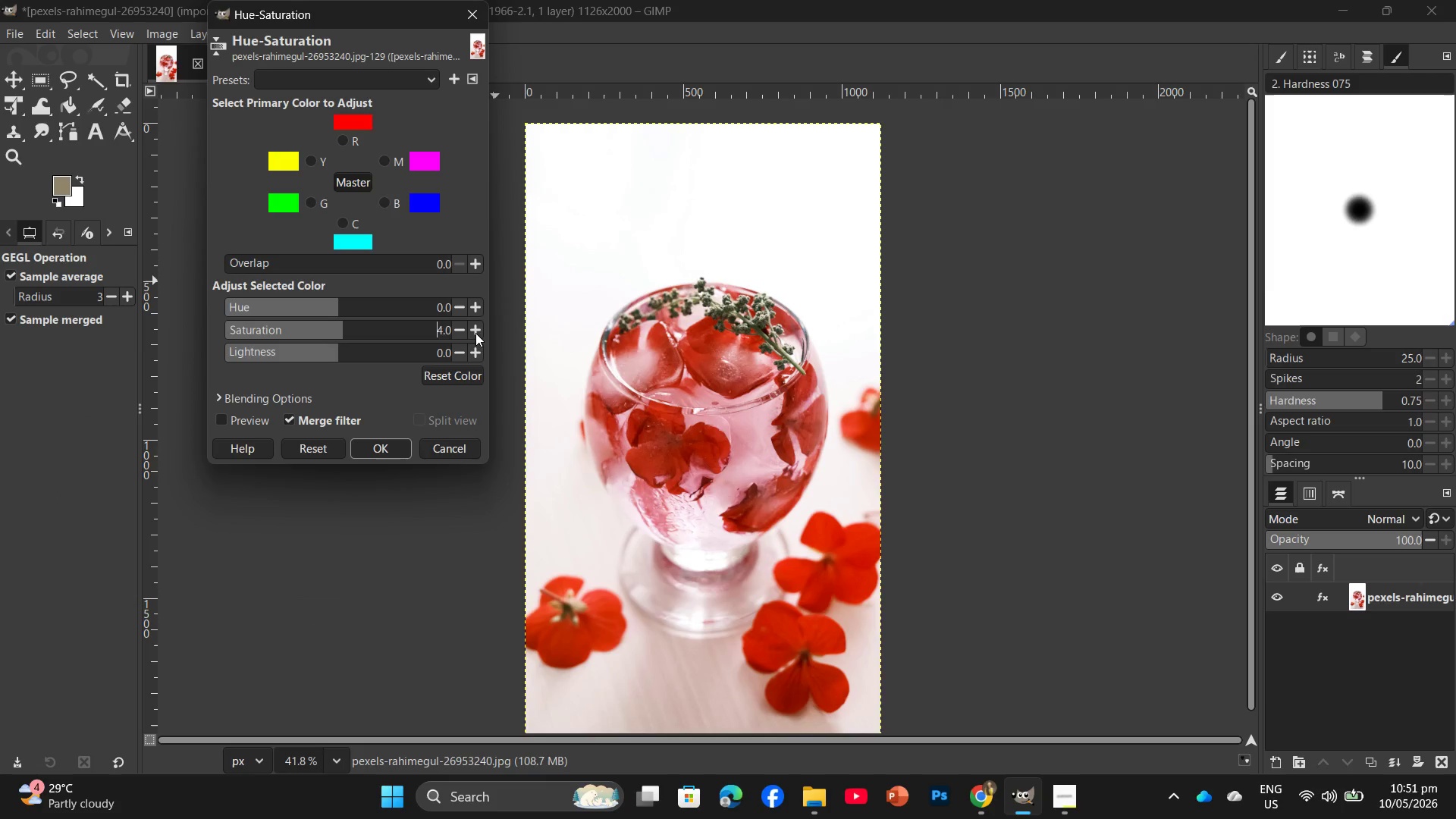 
triple_click([475, 333])
 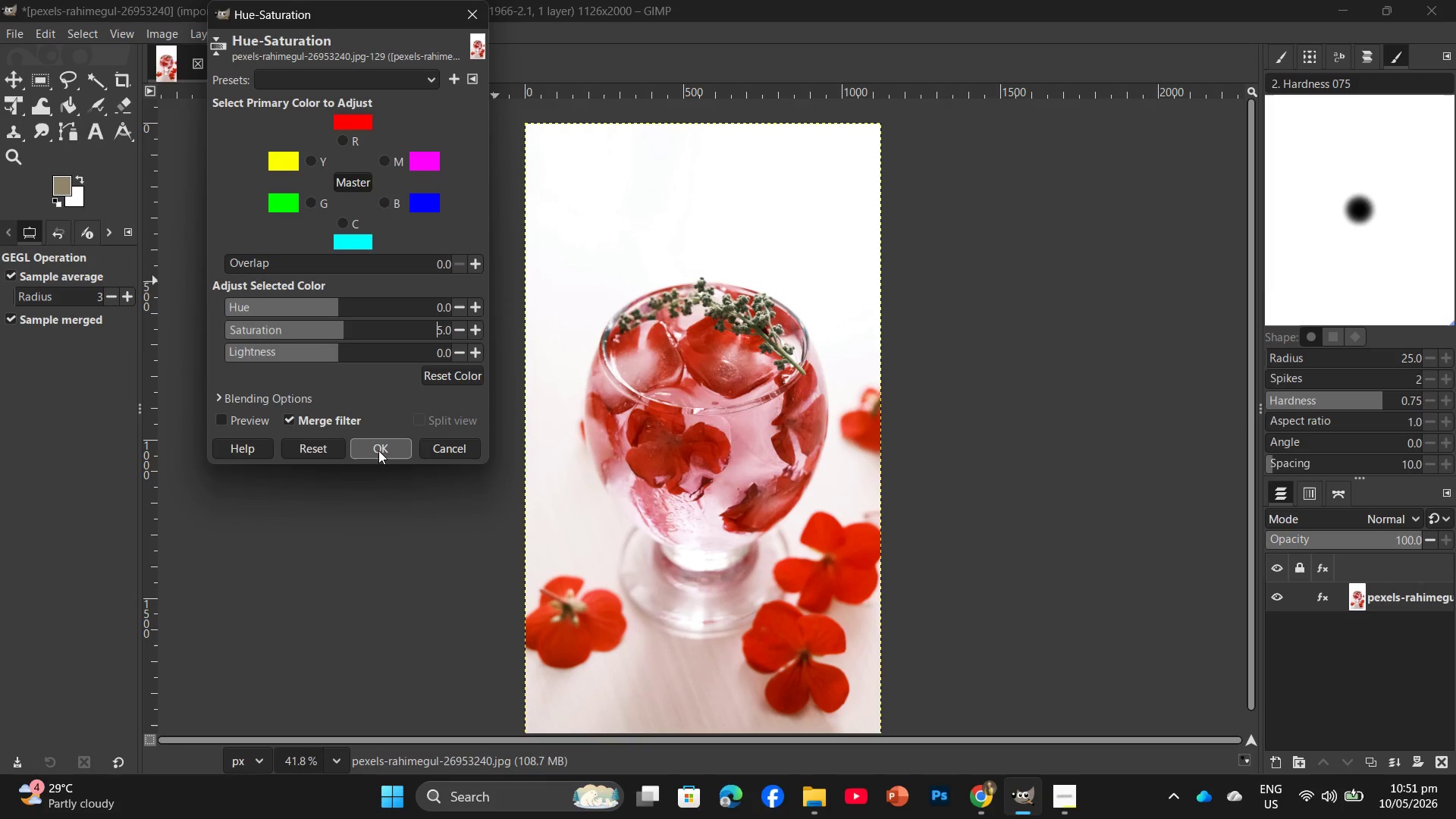 
left_click([306, 201])
 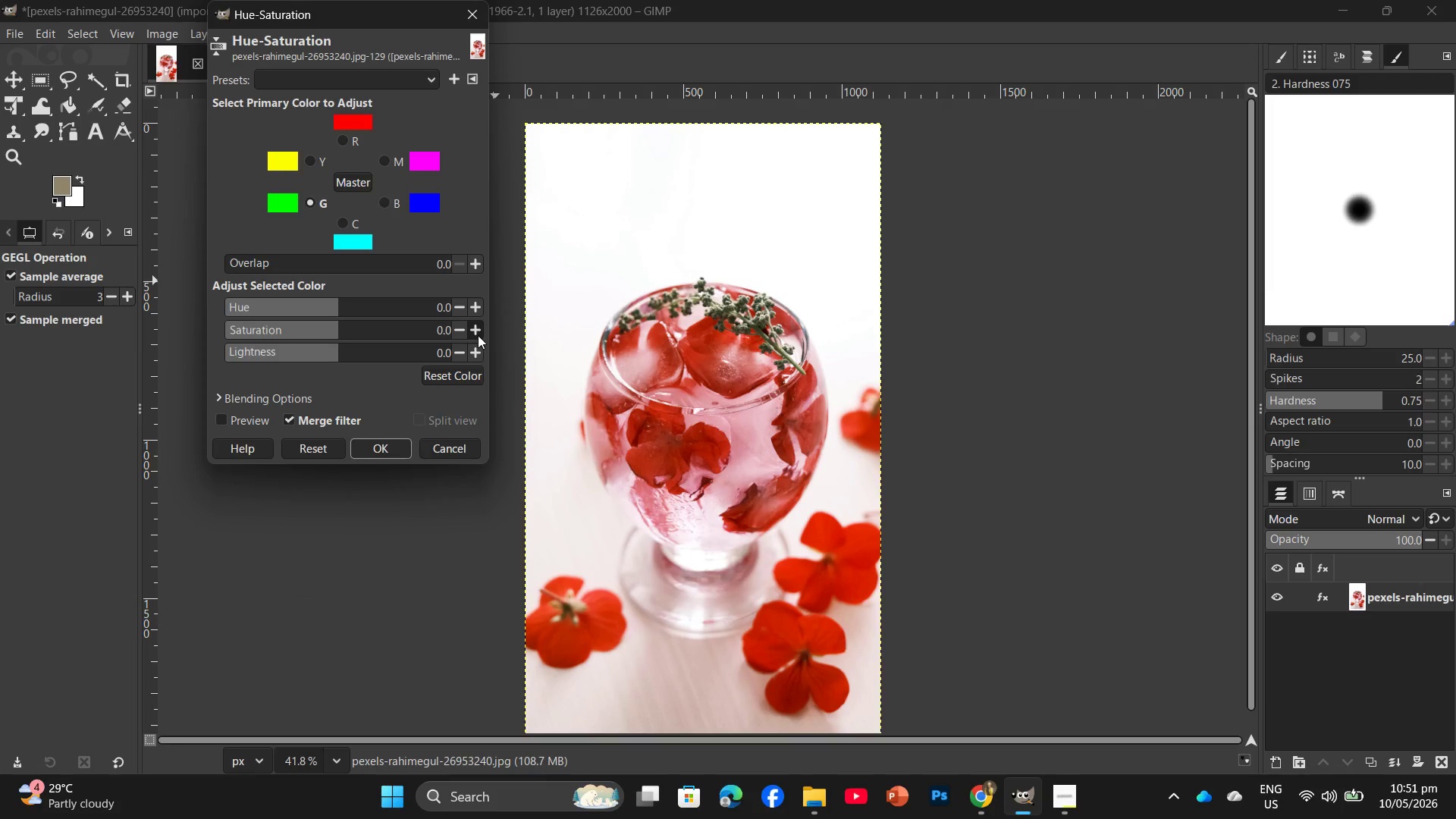 
double_click([478, 334])
 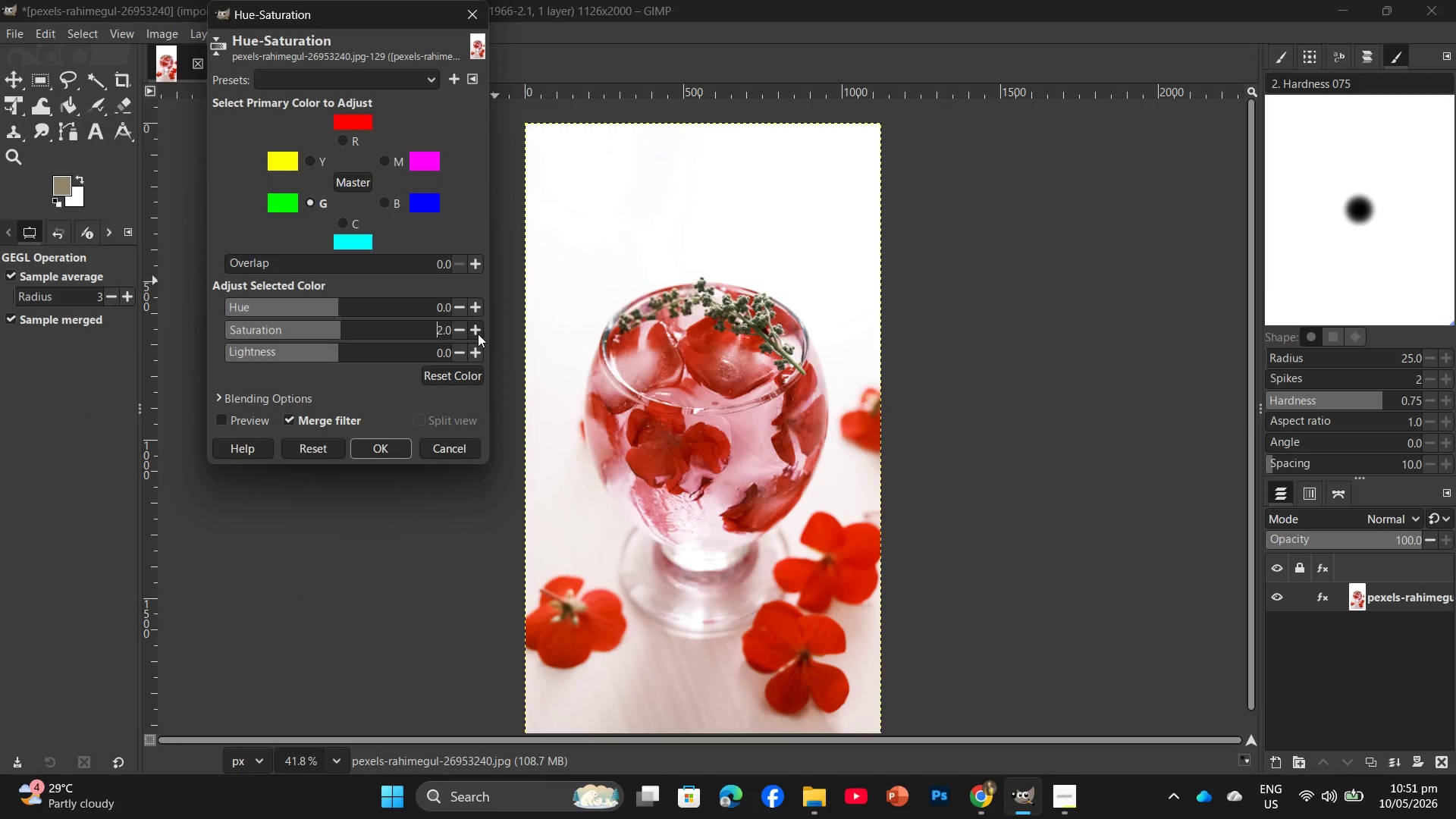 
triple_click([478, 334])
 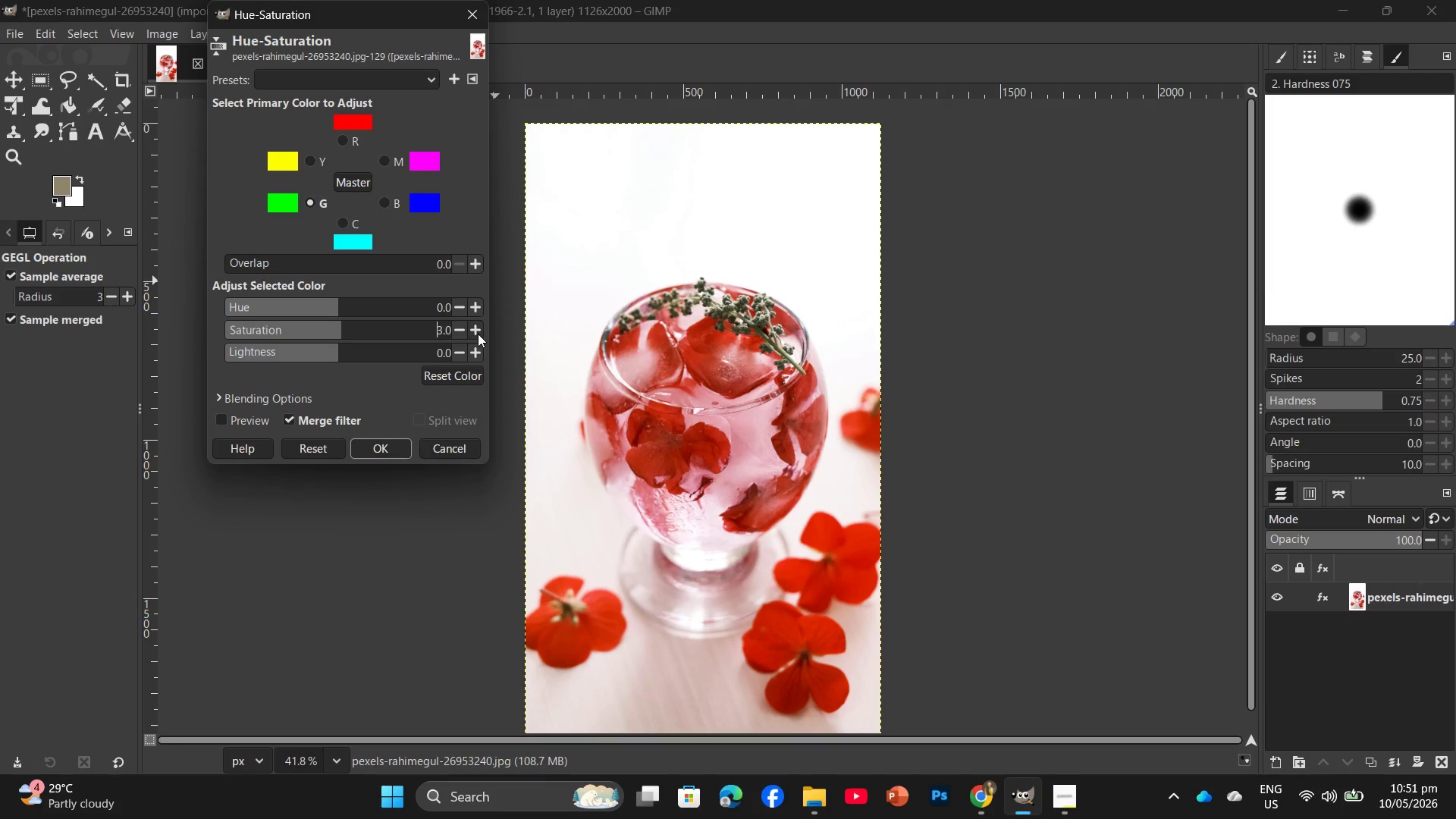 
triple_click([478, 334])
 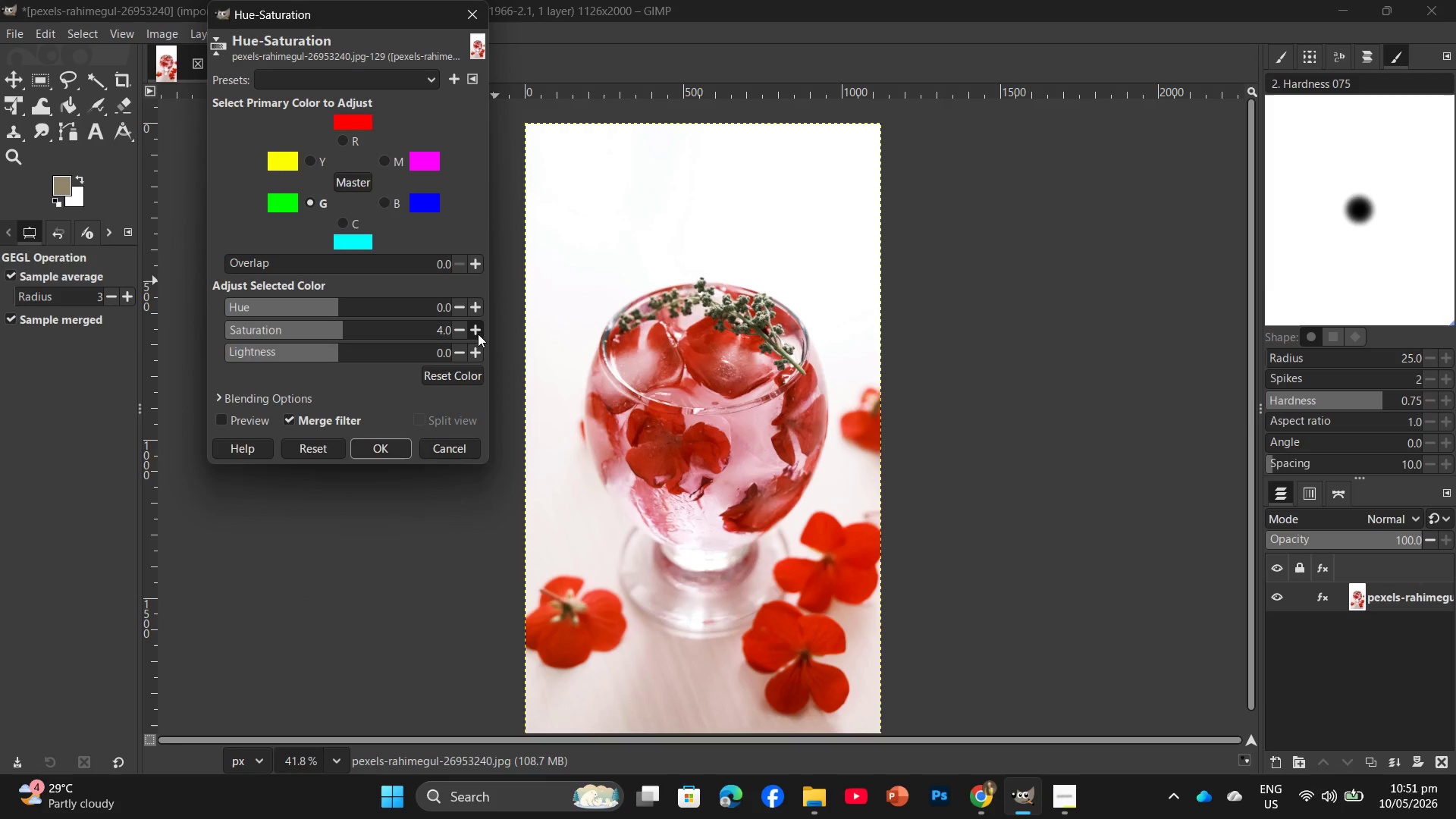 
triple_click([478, 334])
 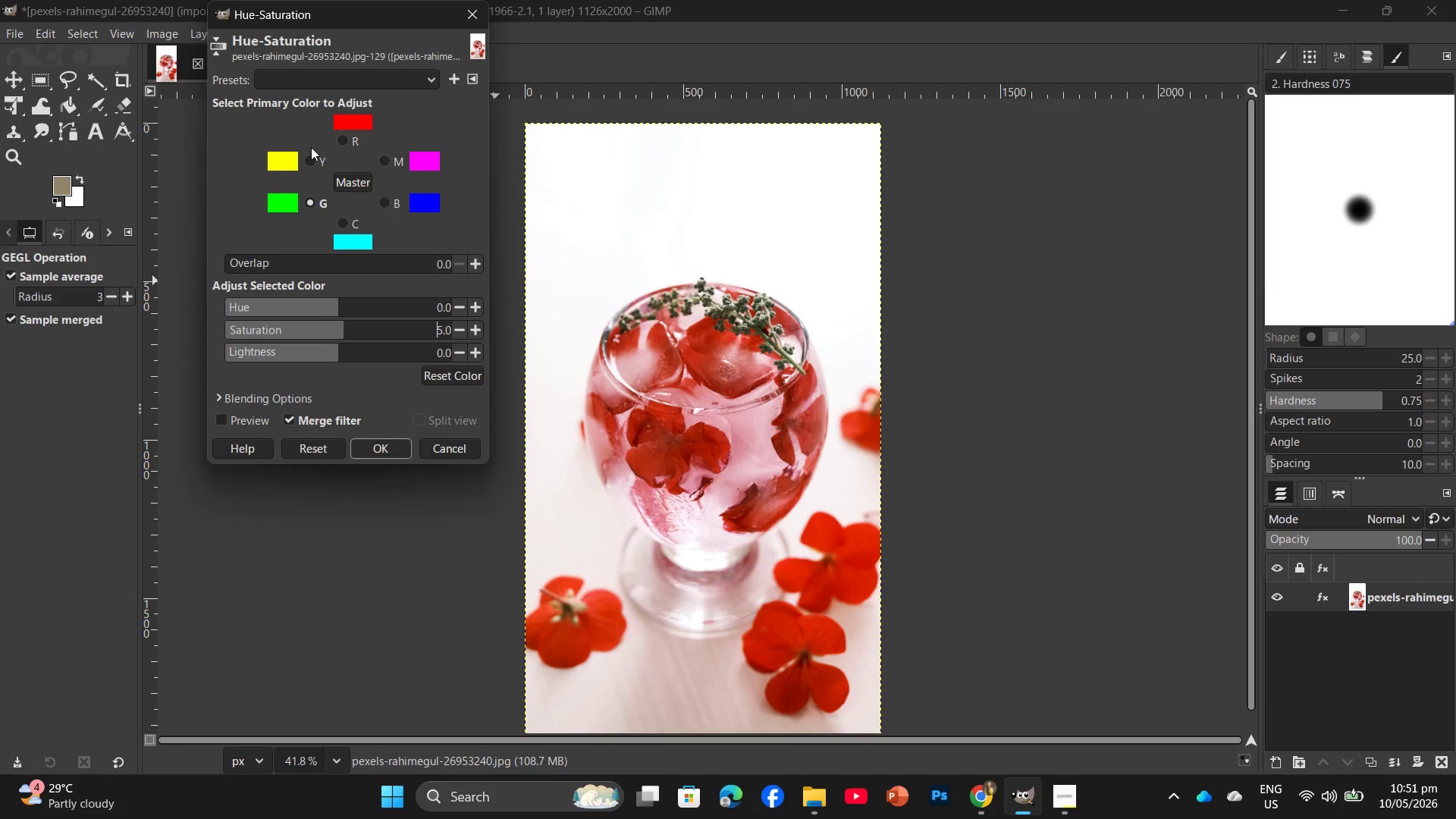 
left_click([310, 159])
 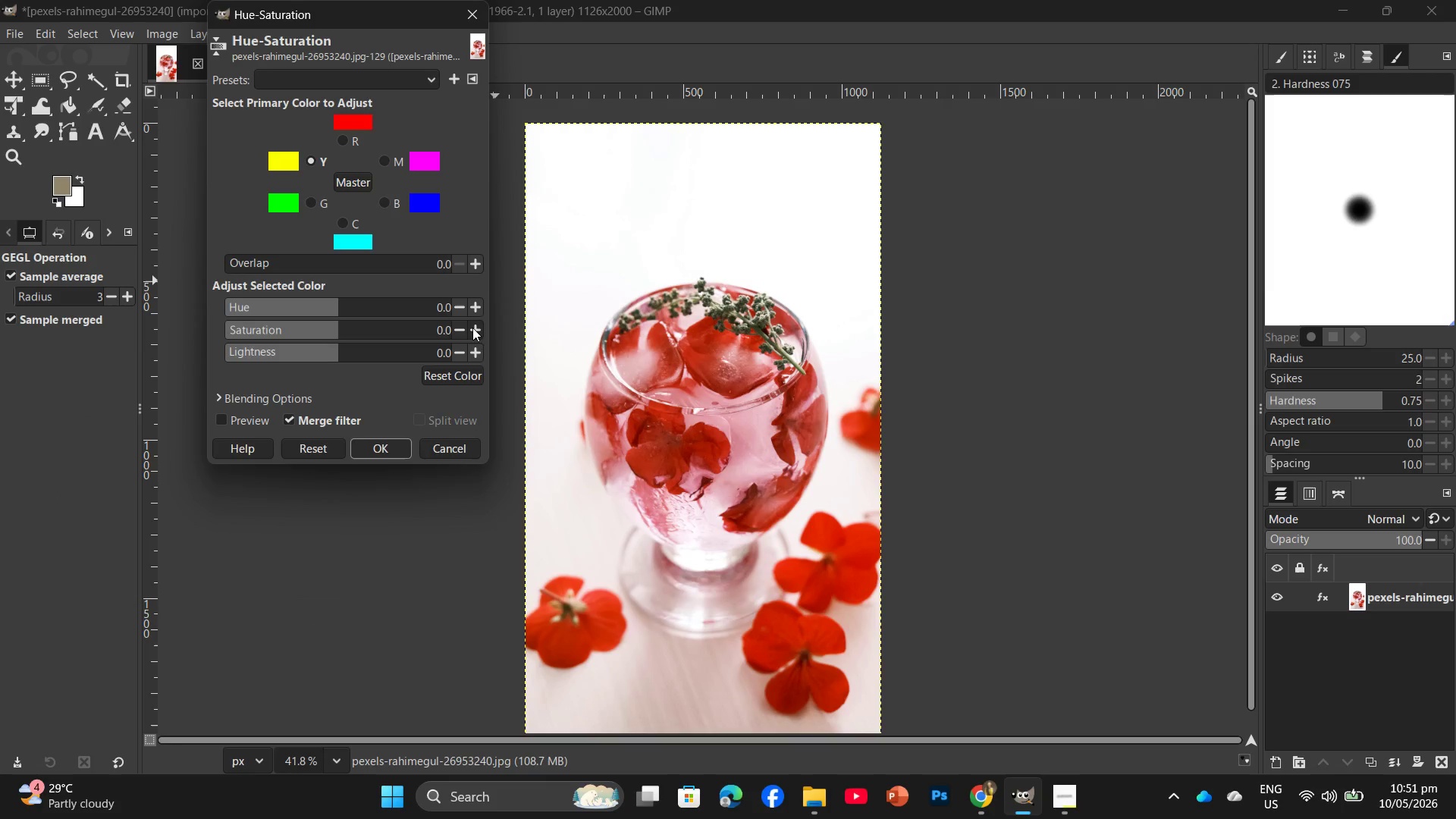 
double_click([474, 328])
 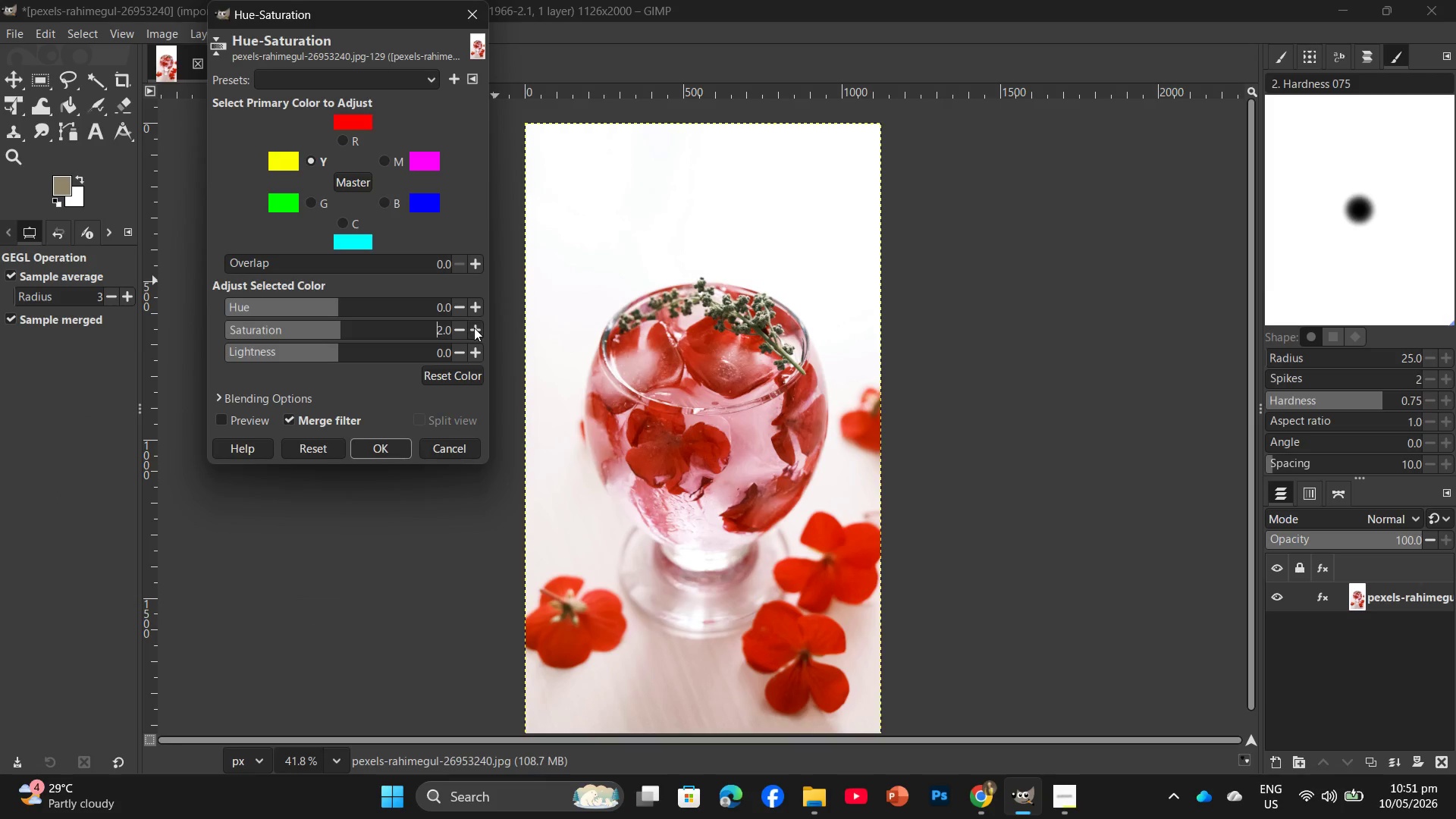 
triple_click([474, 328])
 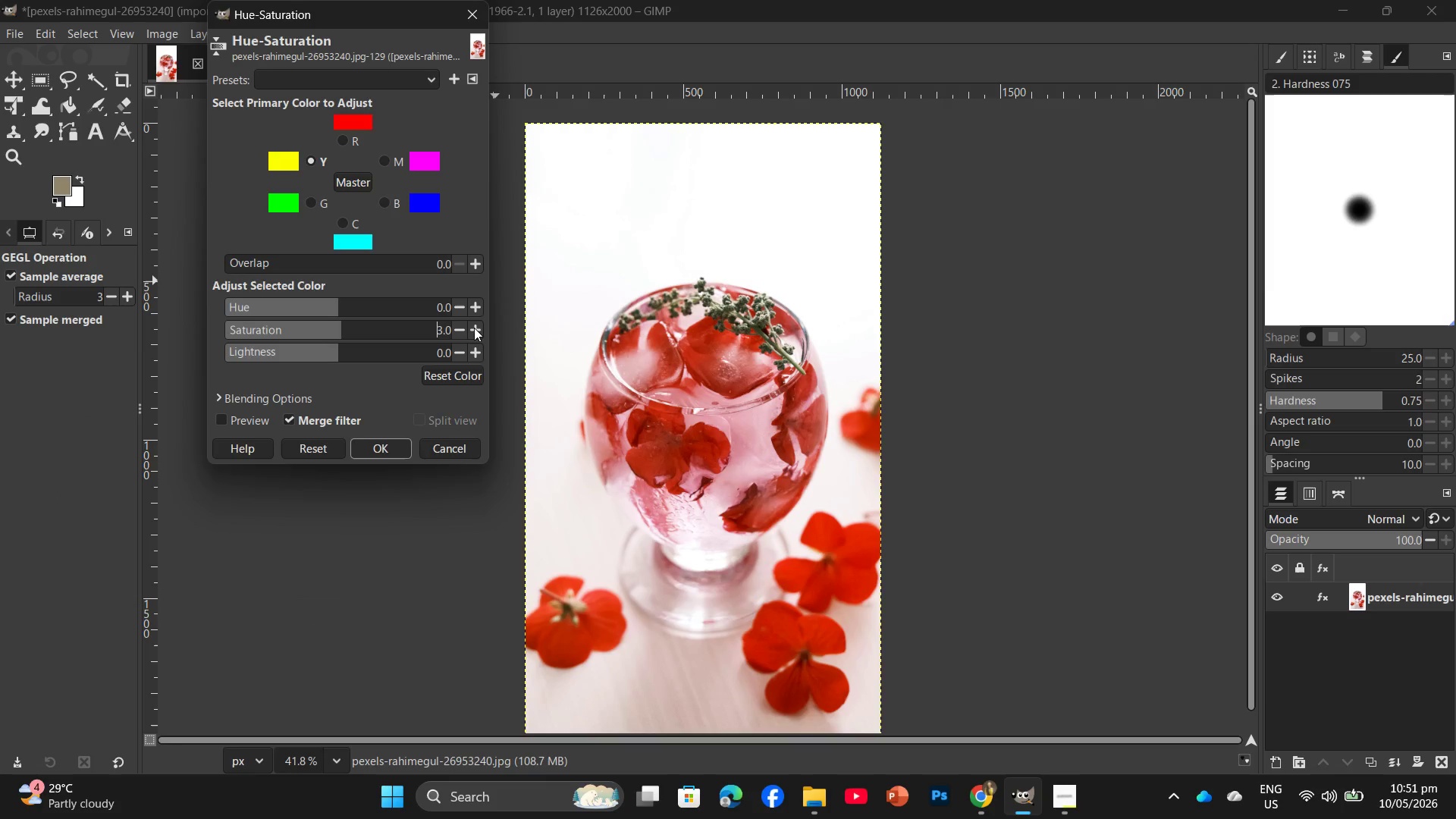 
triple_click([474, 328])
 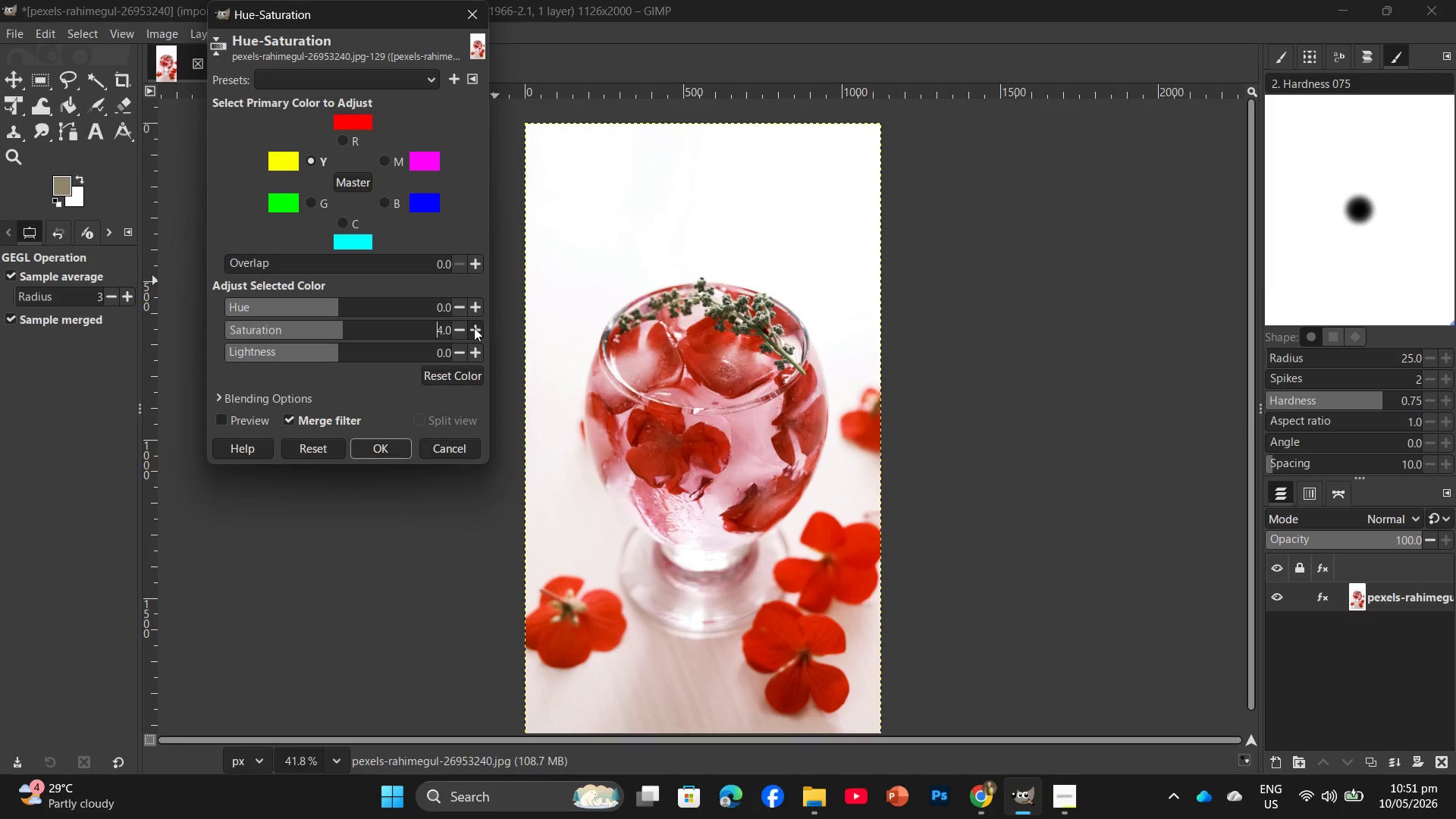 
triple_click([474, 328])
 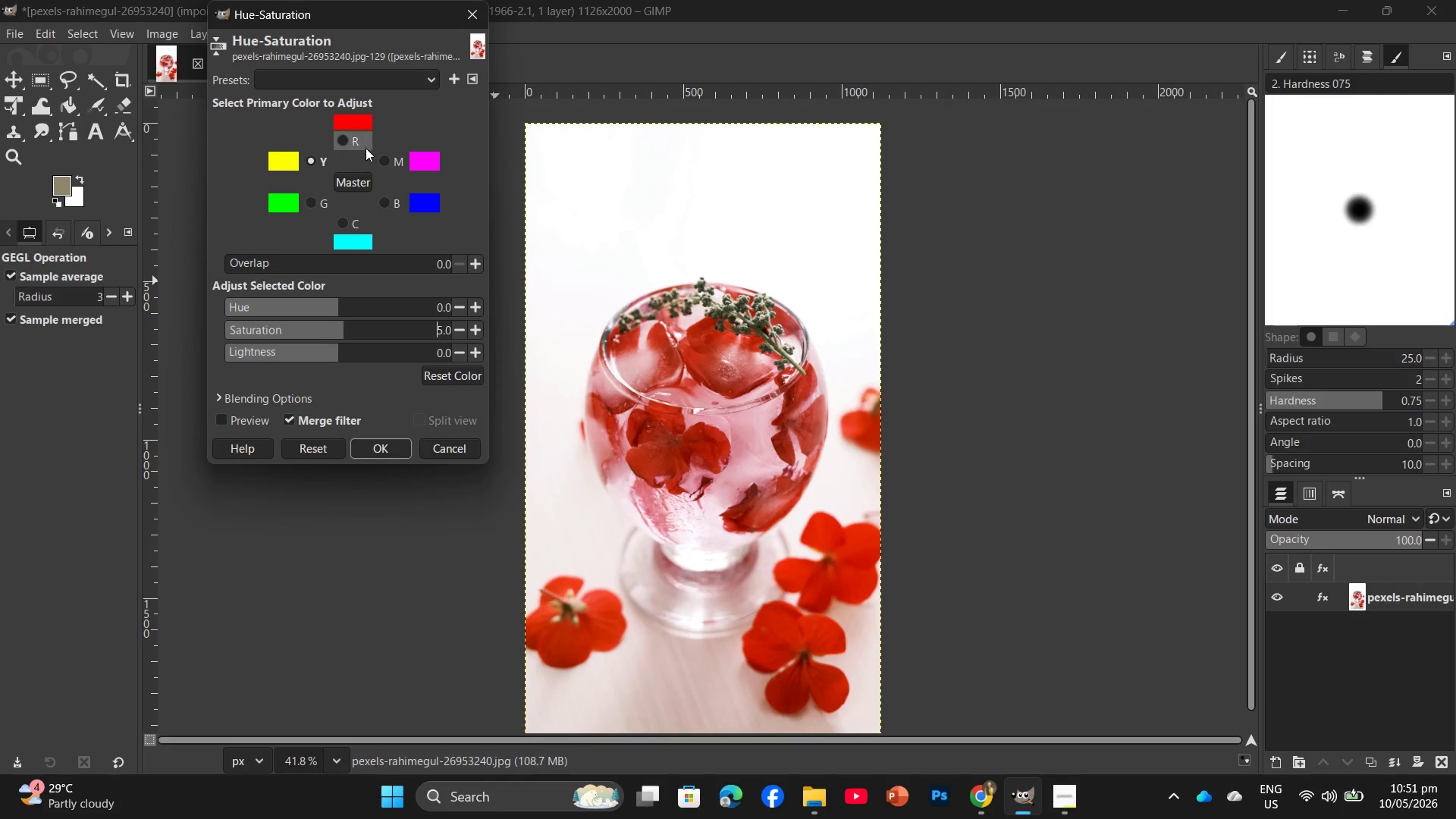 
left_click([357, 139])
 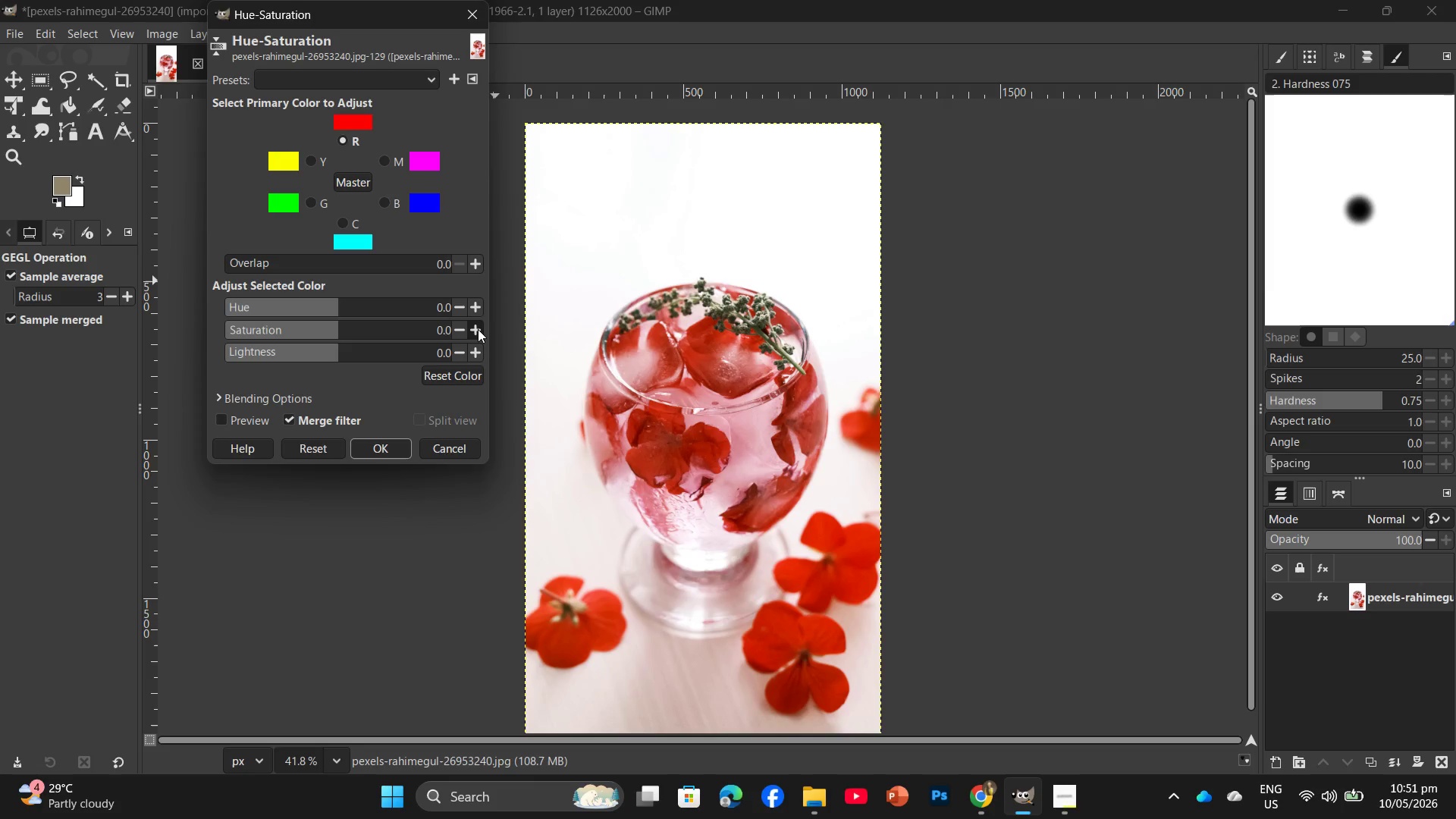 
double_click([478, 329])
 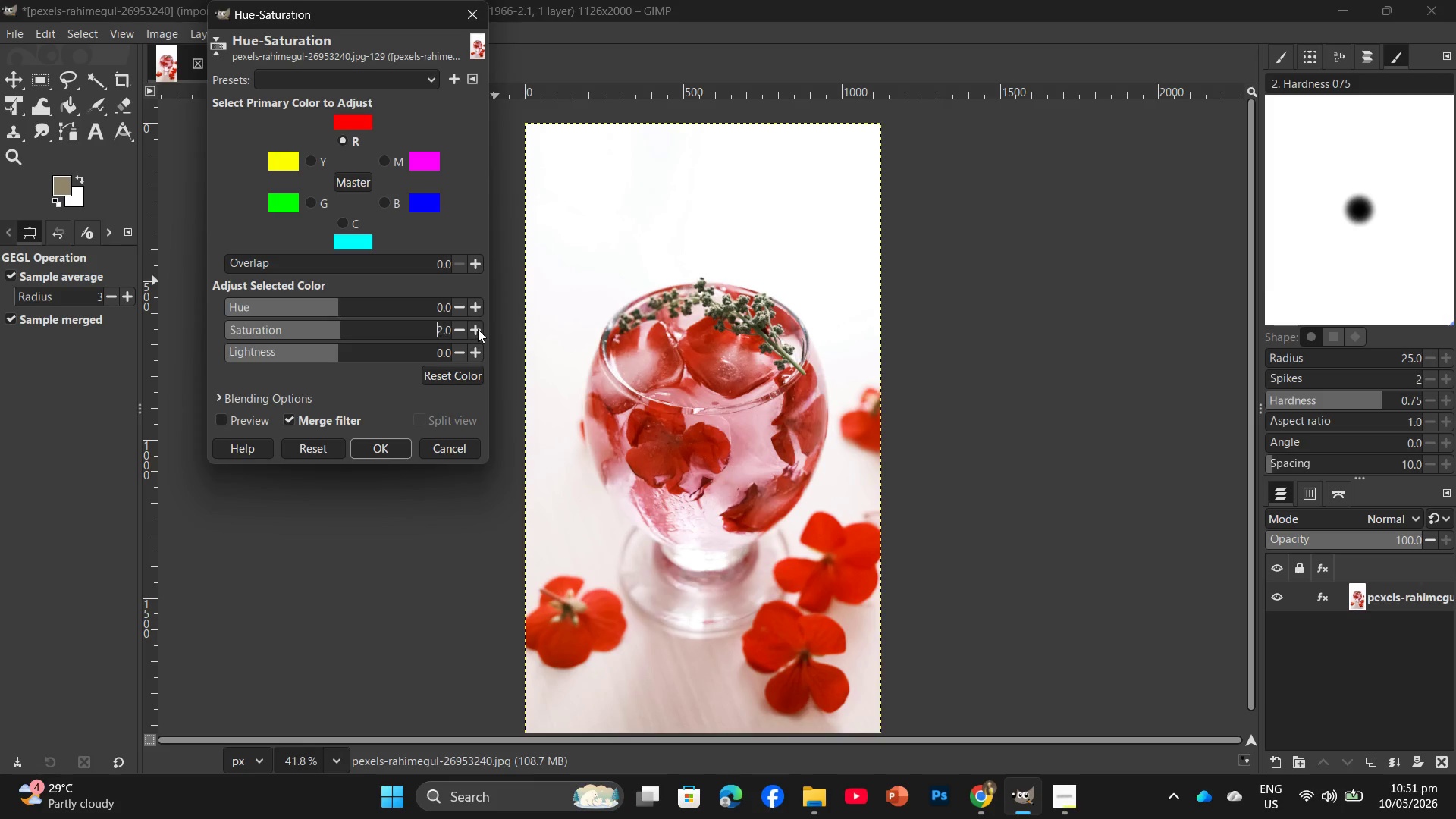 
triple_click([478, 329])
 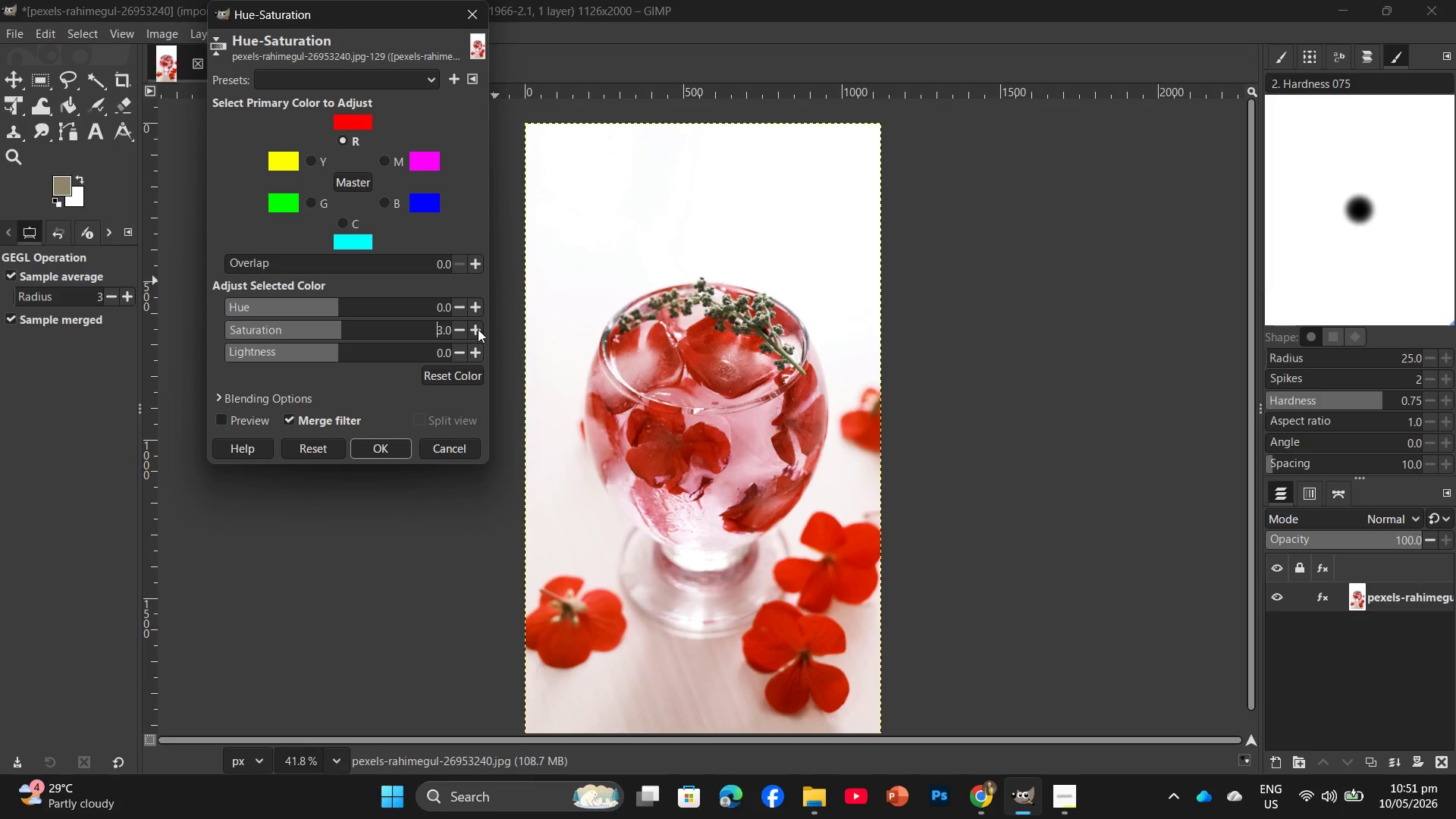 
triple_click([478, 329])
 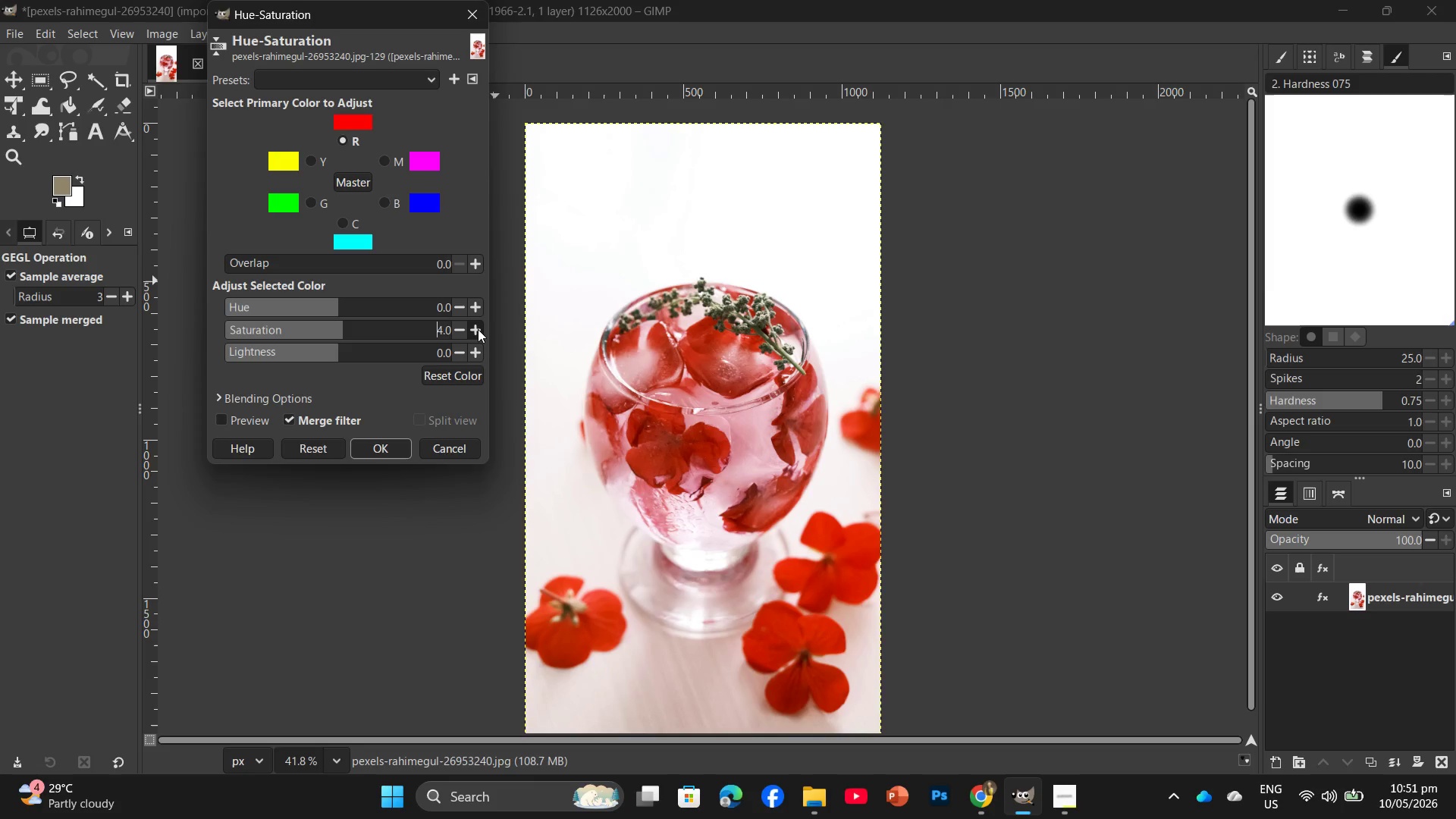 
triple_click([478, 329])
 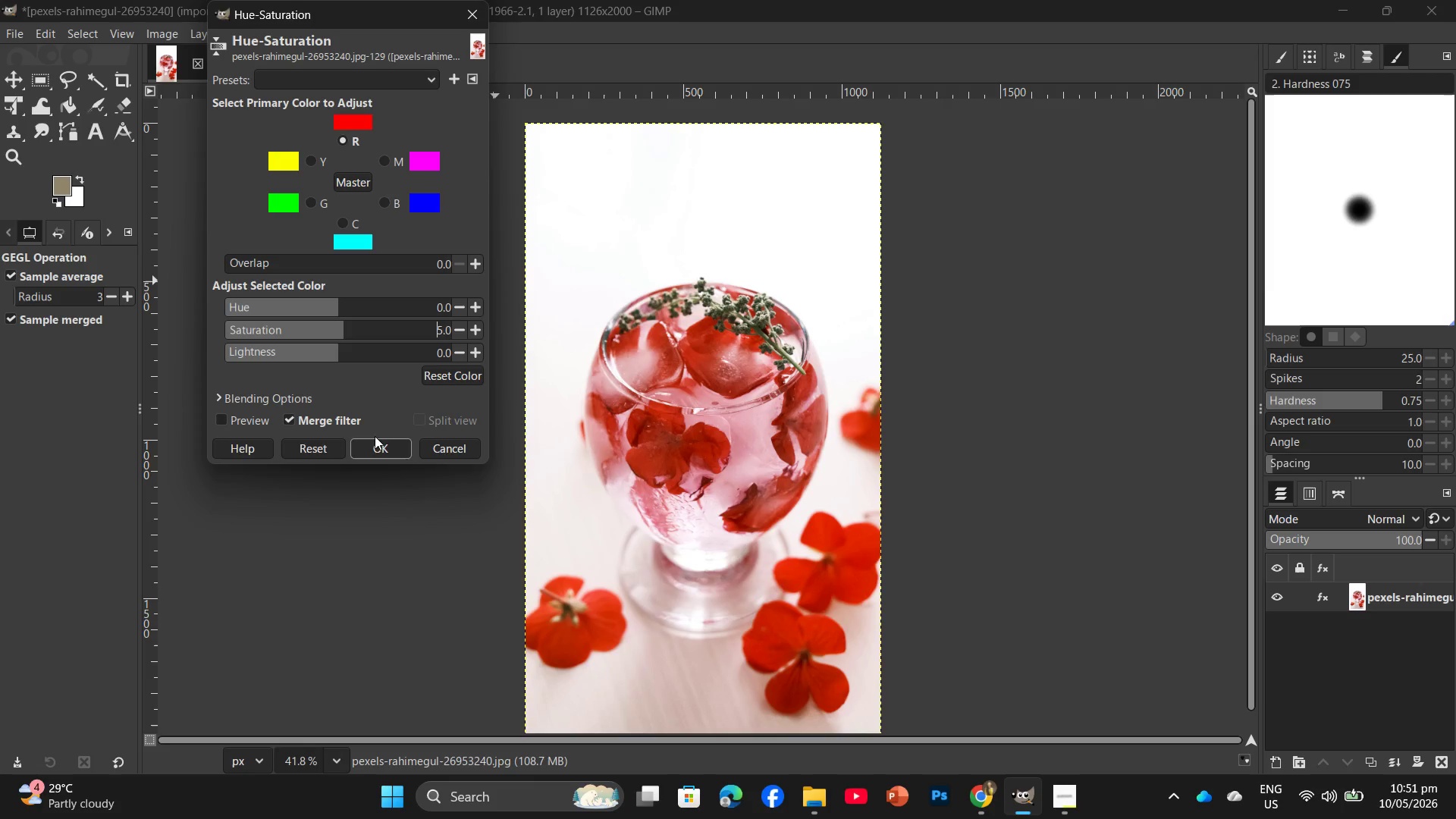 
left_click([372, 442])
 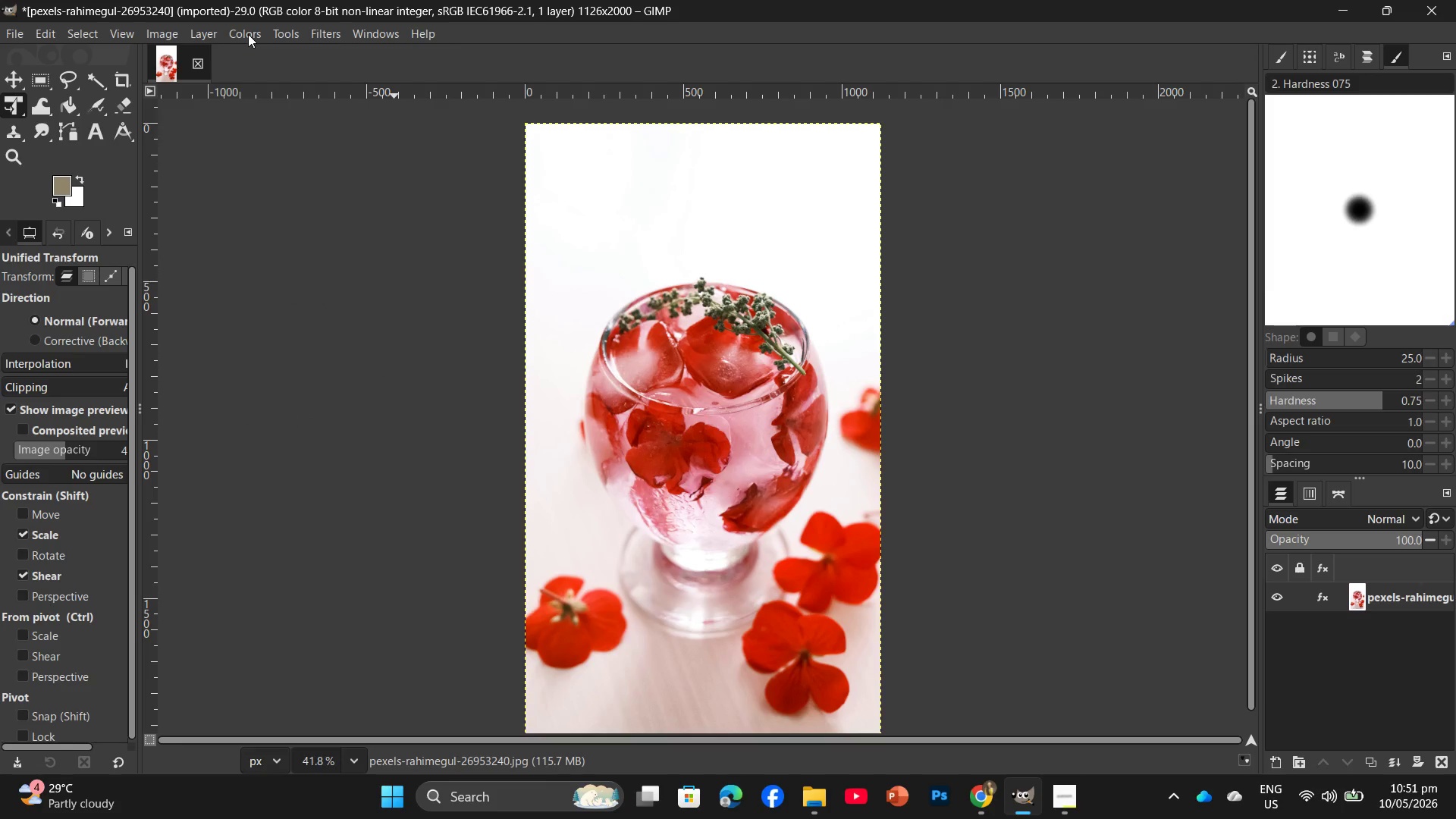 
wait(7.24)
 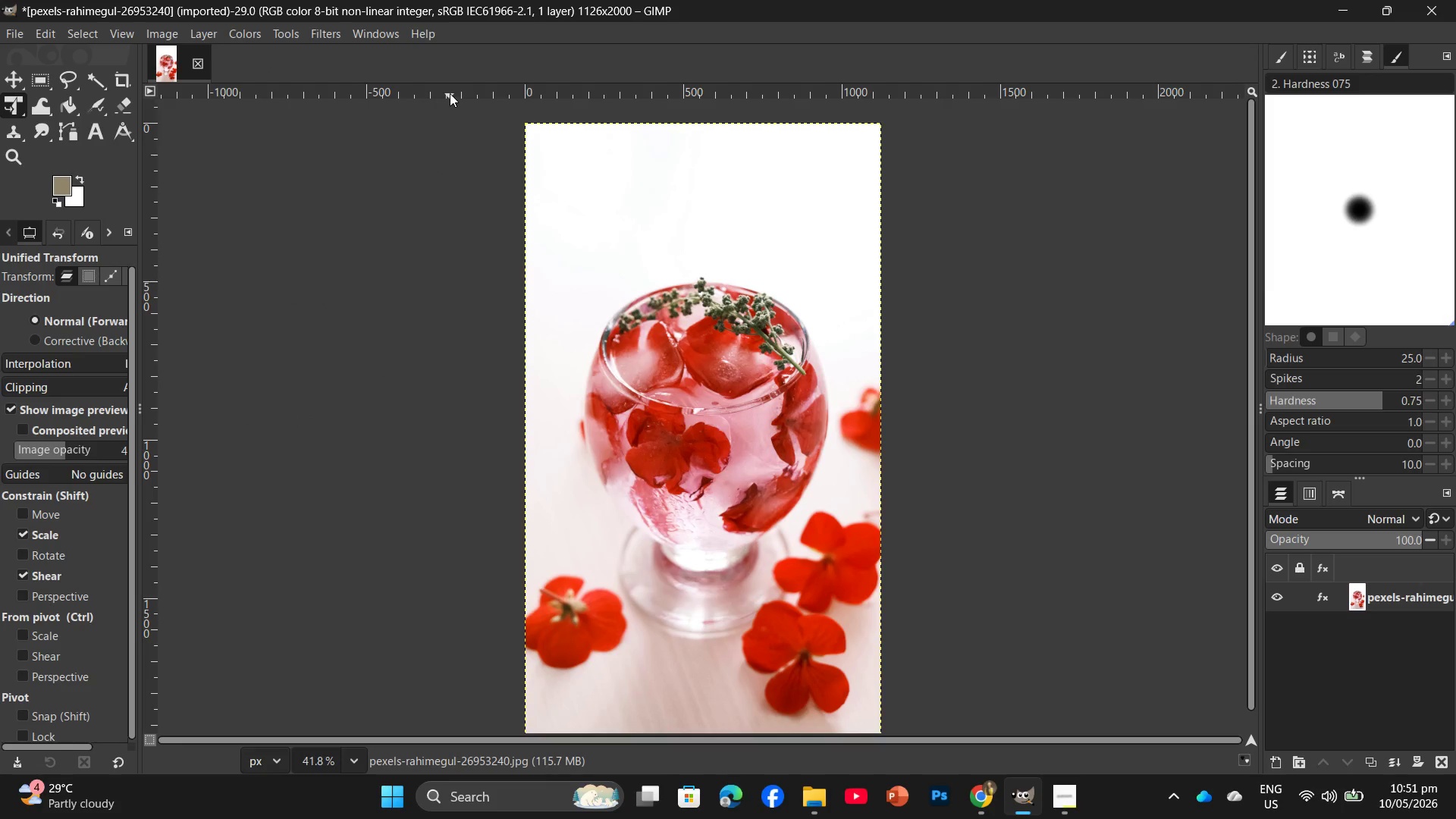 
left_click([248, 34])
 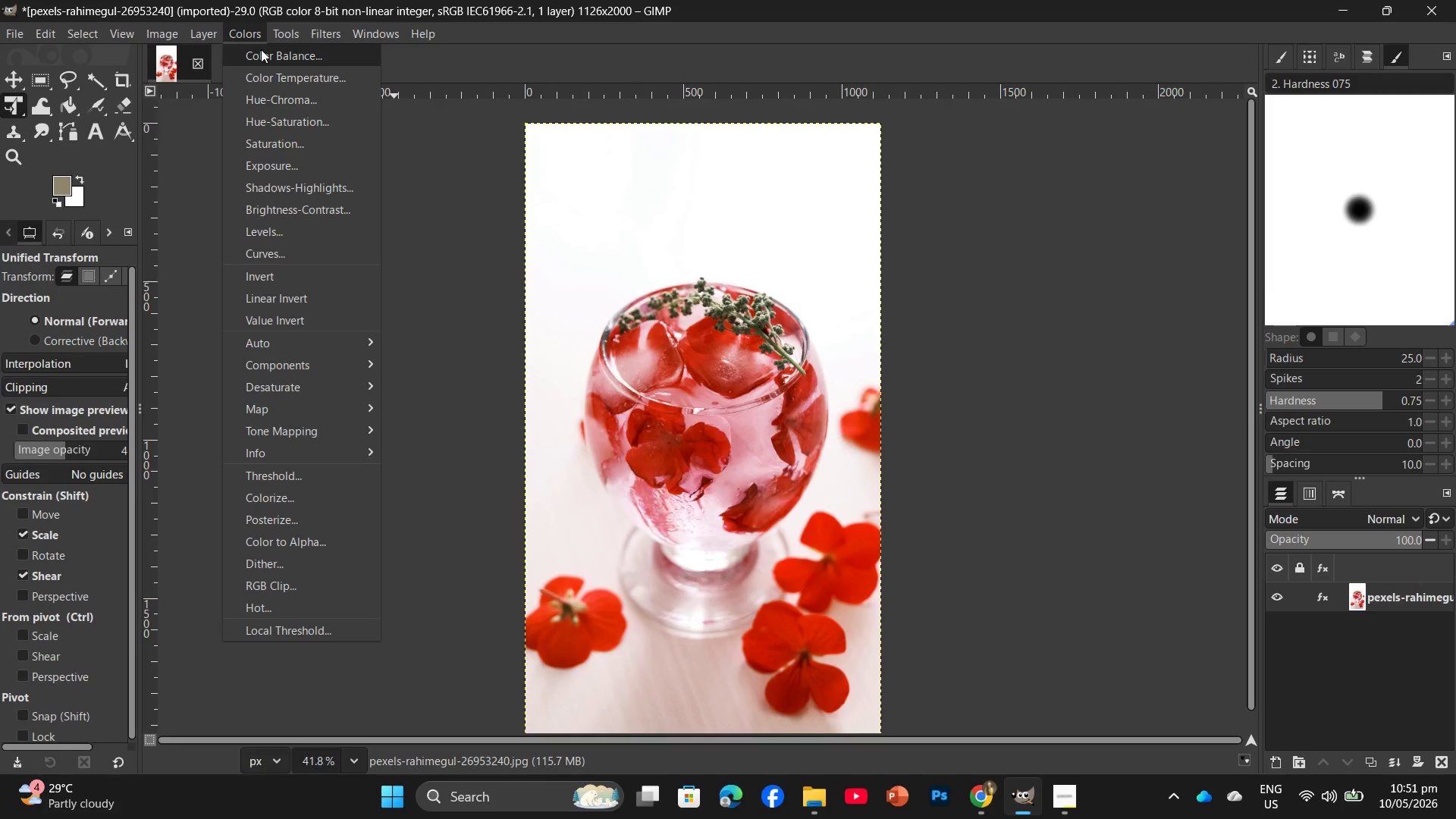 
left_click([261, 49])
 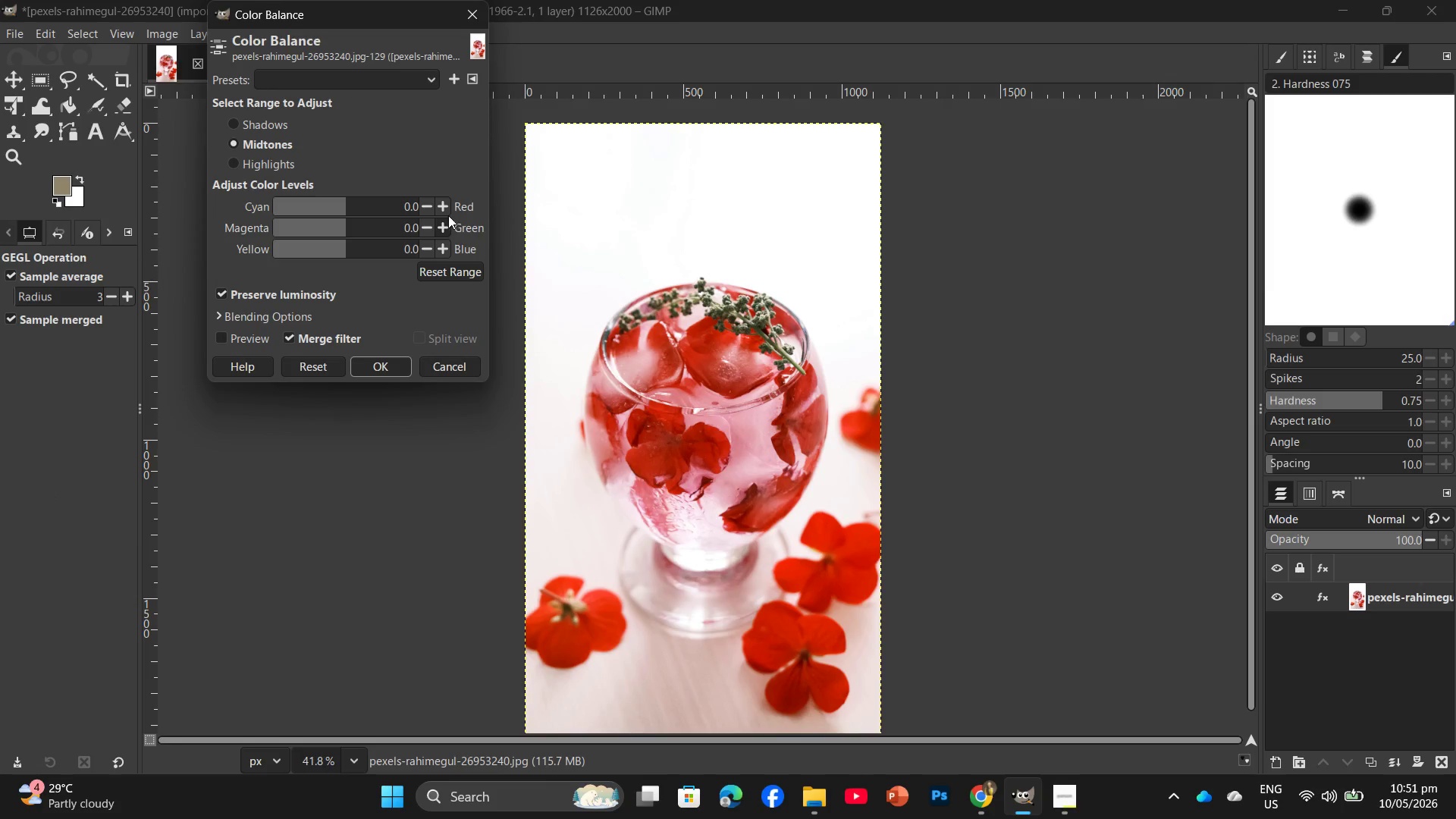 
double_click([448, 204])
 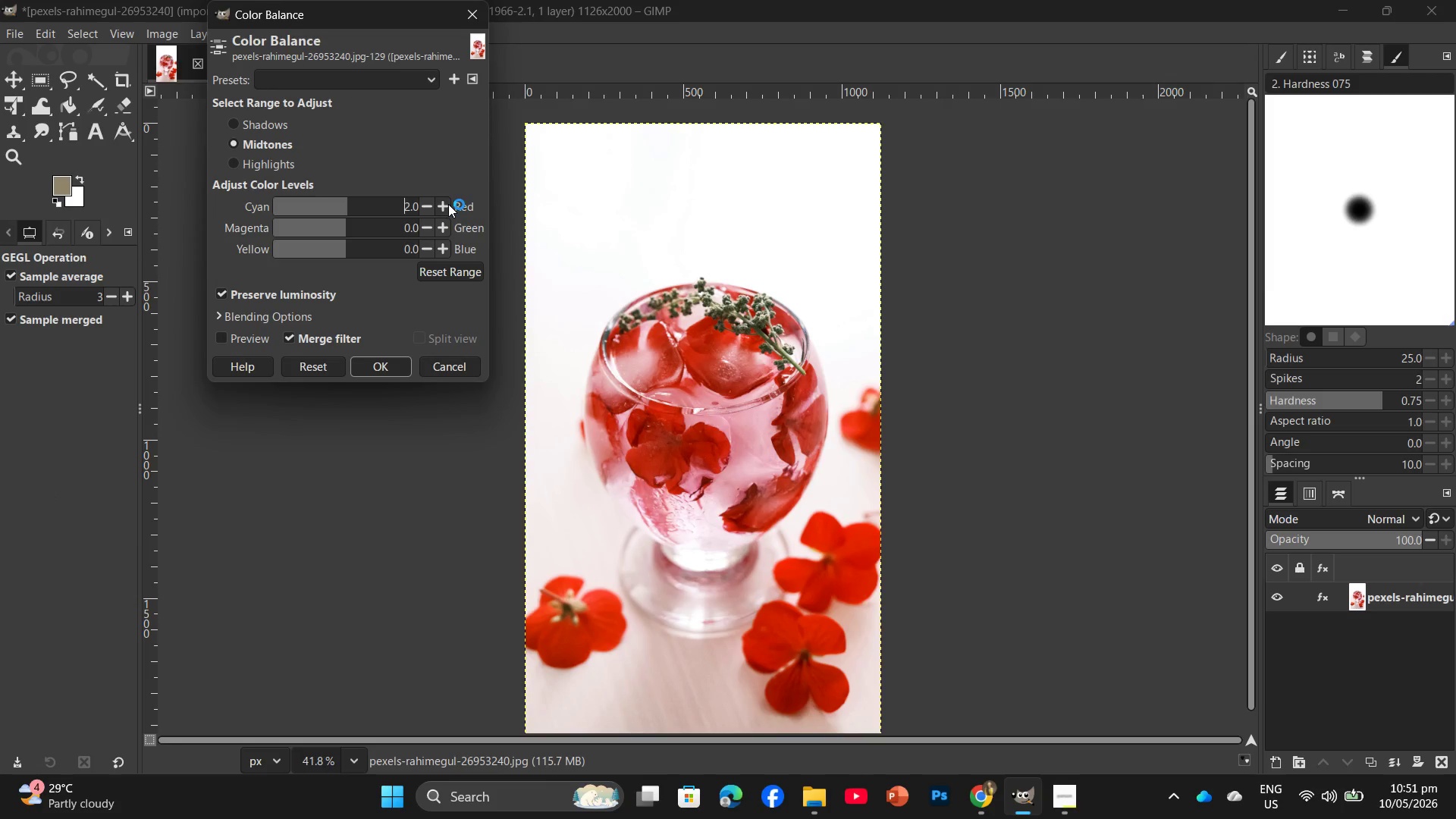 
triple_click([448, 204])
 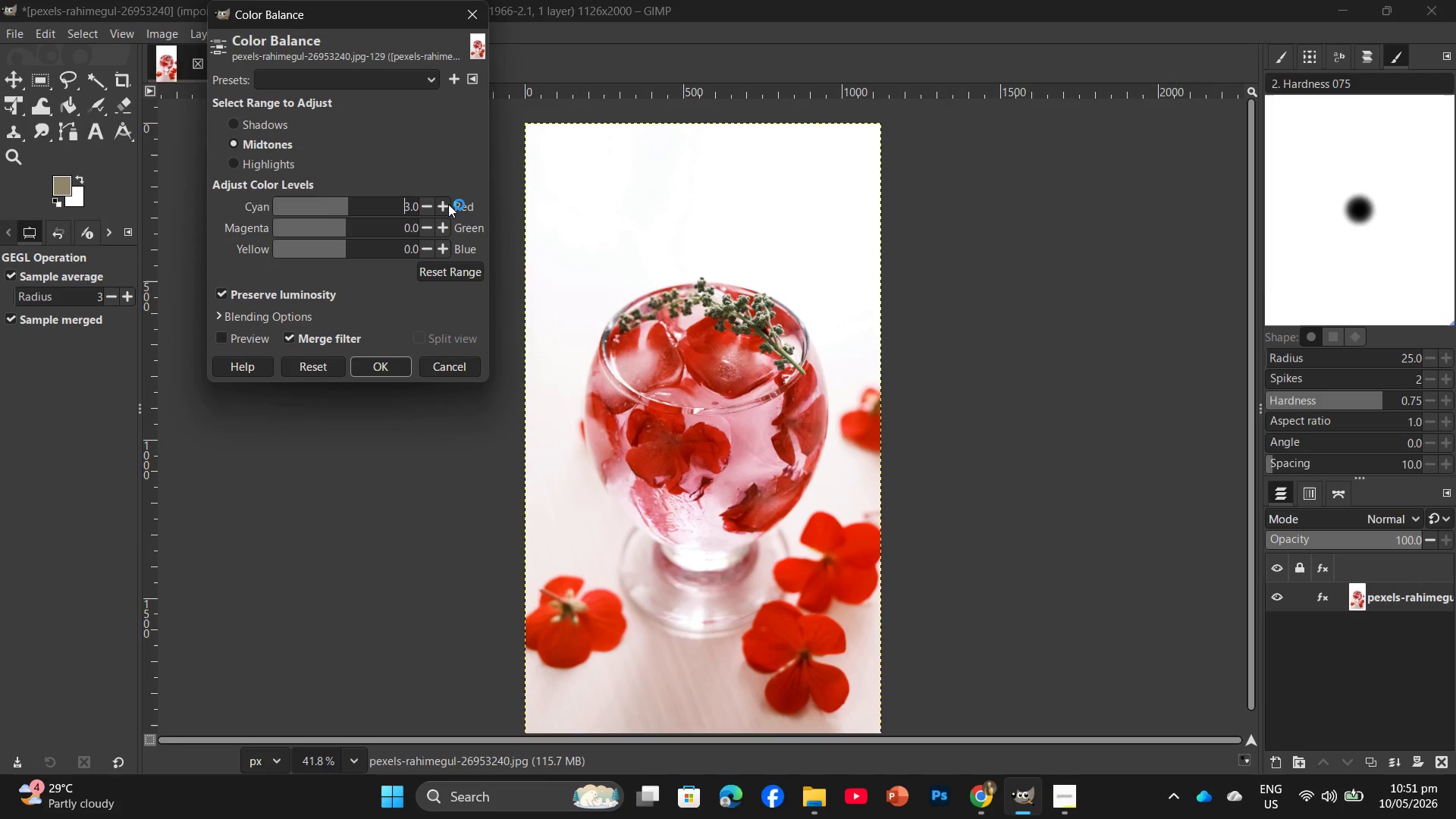 
triple_click([448, 204])
 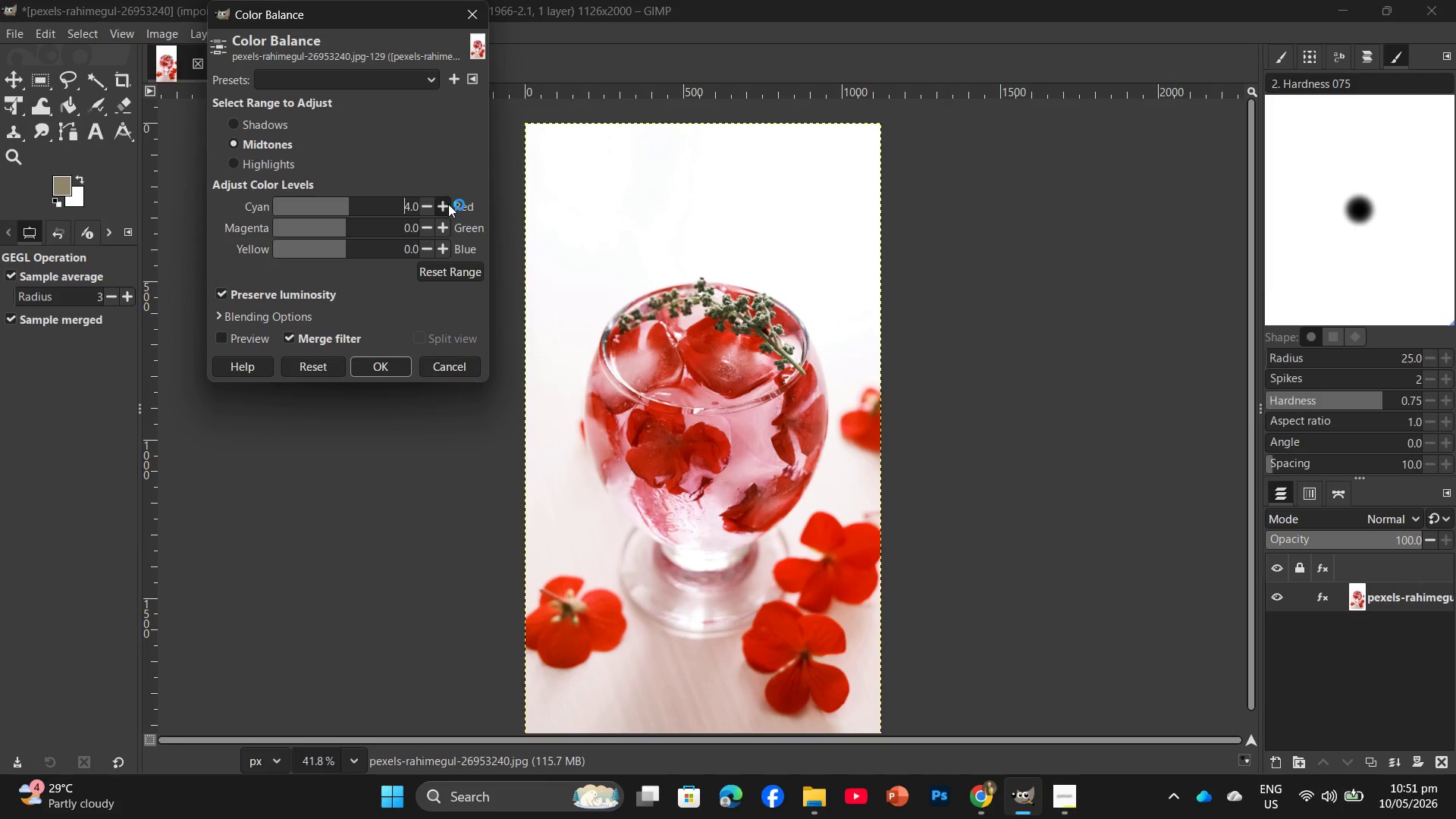 
triple_click([448, 204])
 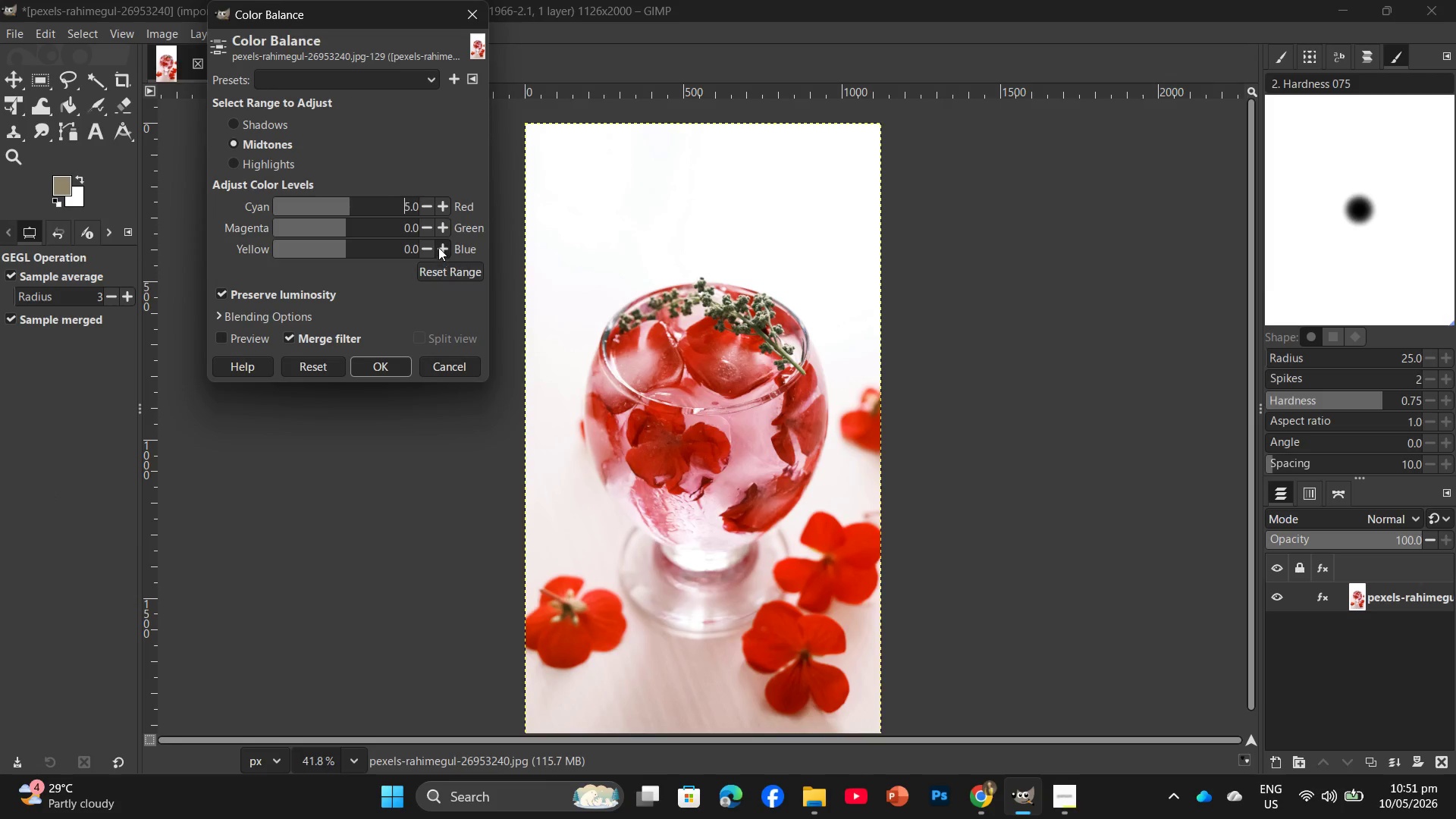 
double_click([439, 246])
 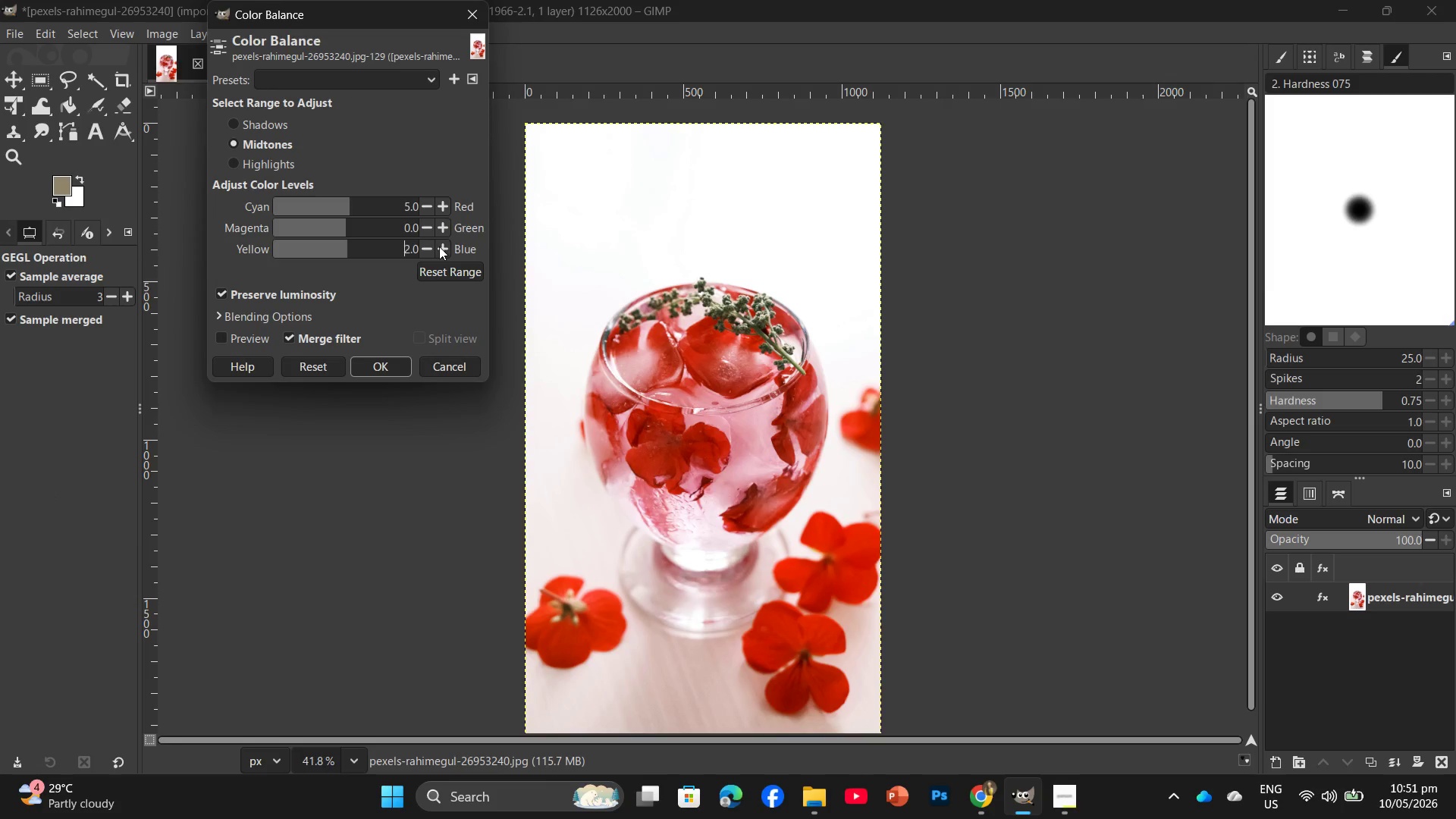 
triple_click([439, 246])
 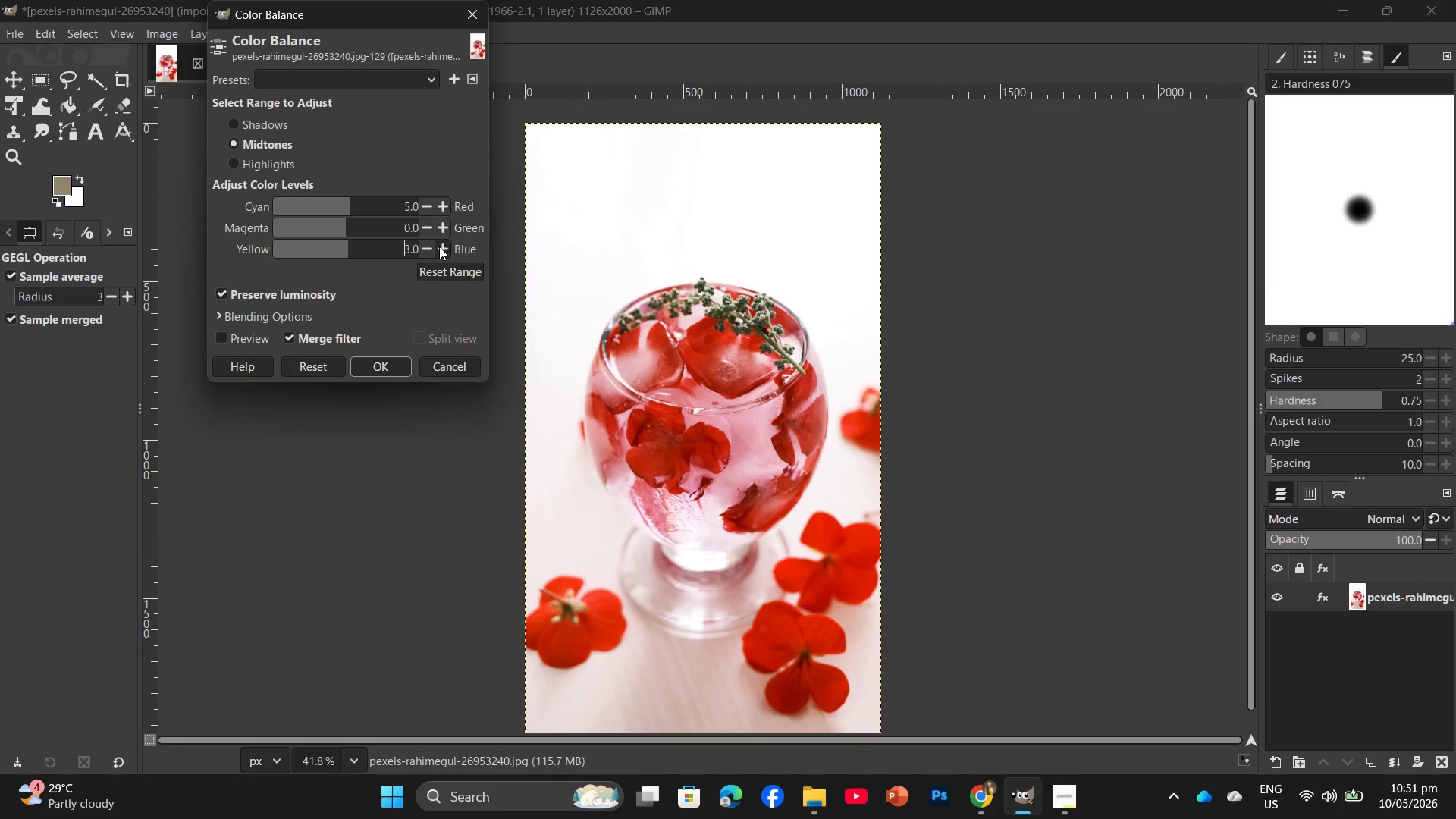 
triple_click([439, 246])
 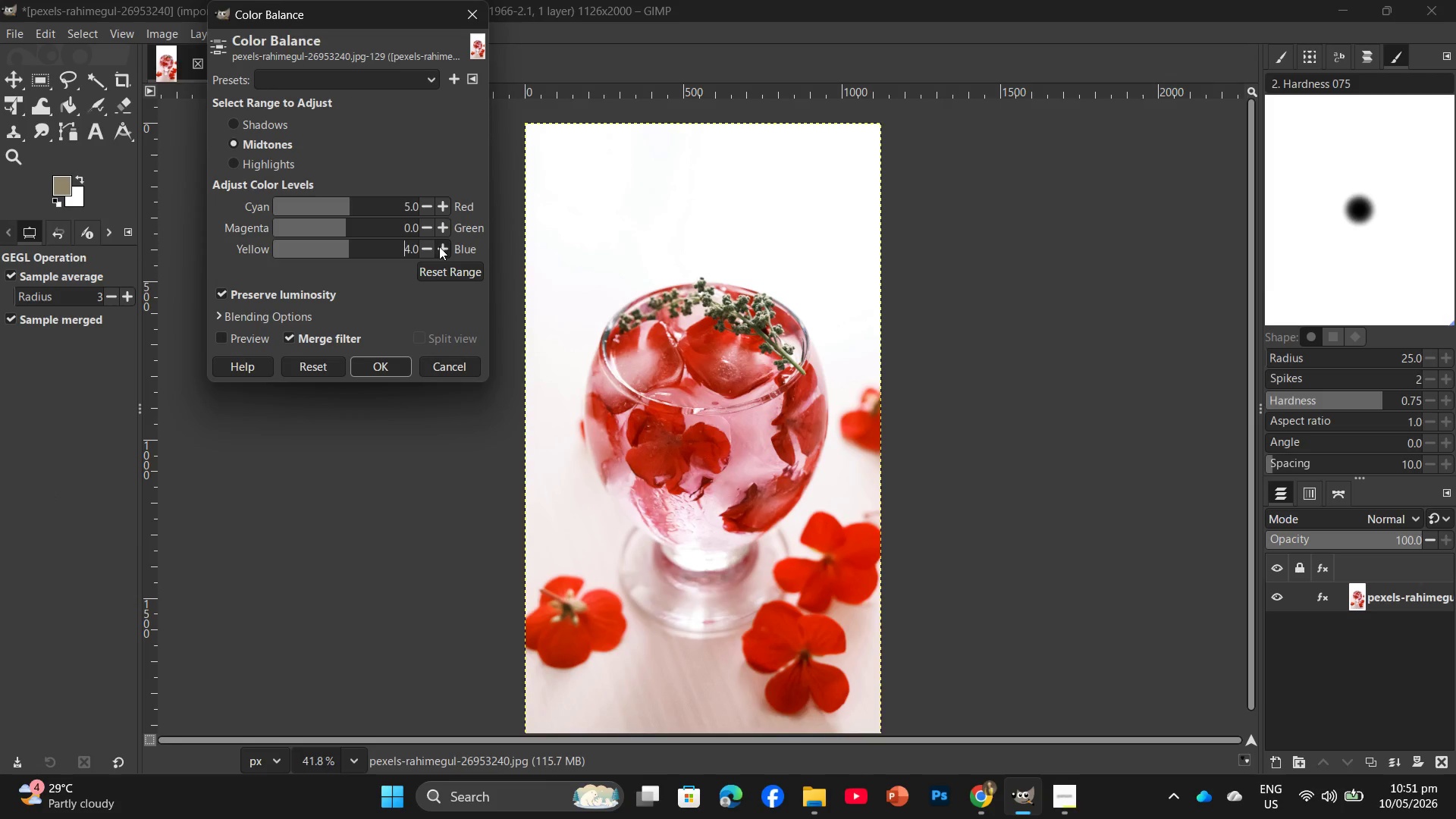 
triple_click([439, 246])
 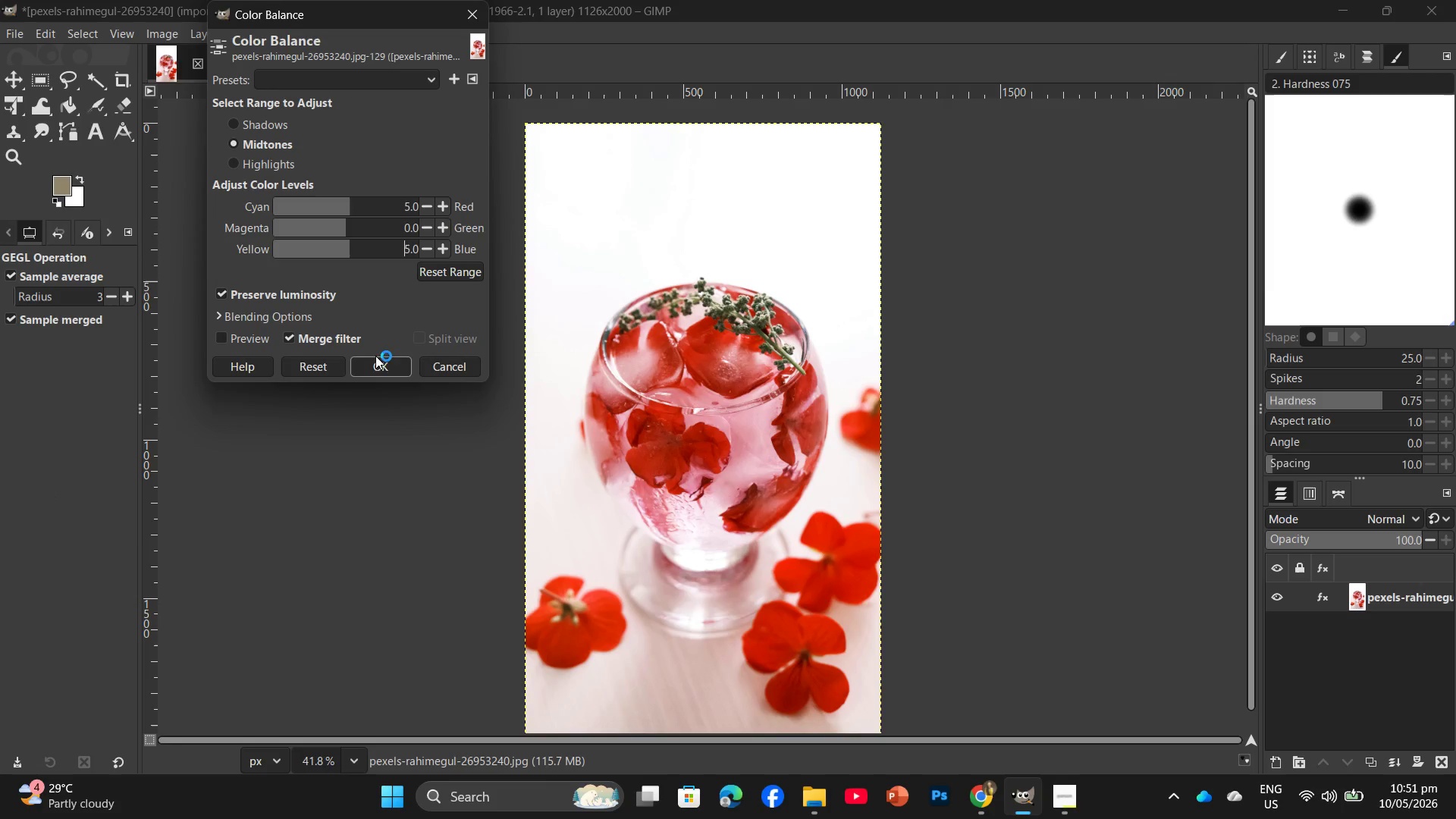 
left_click([374, 359])
 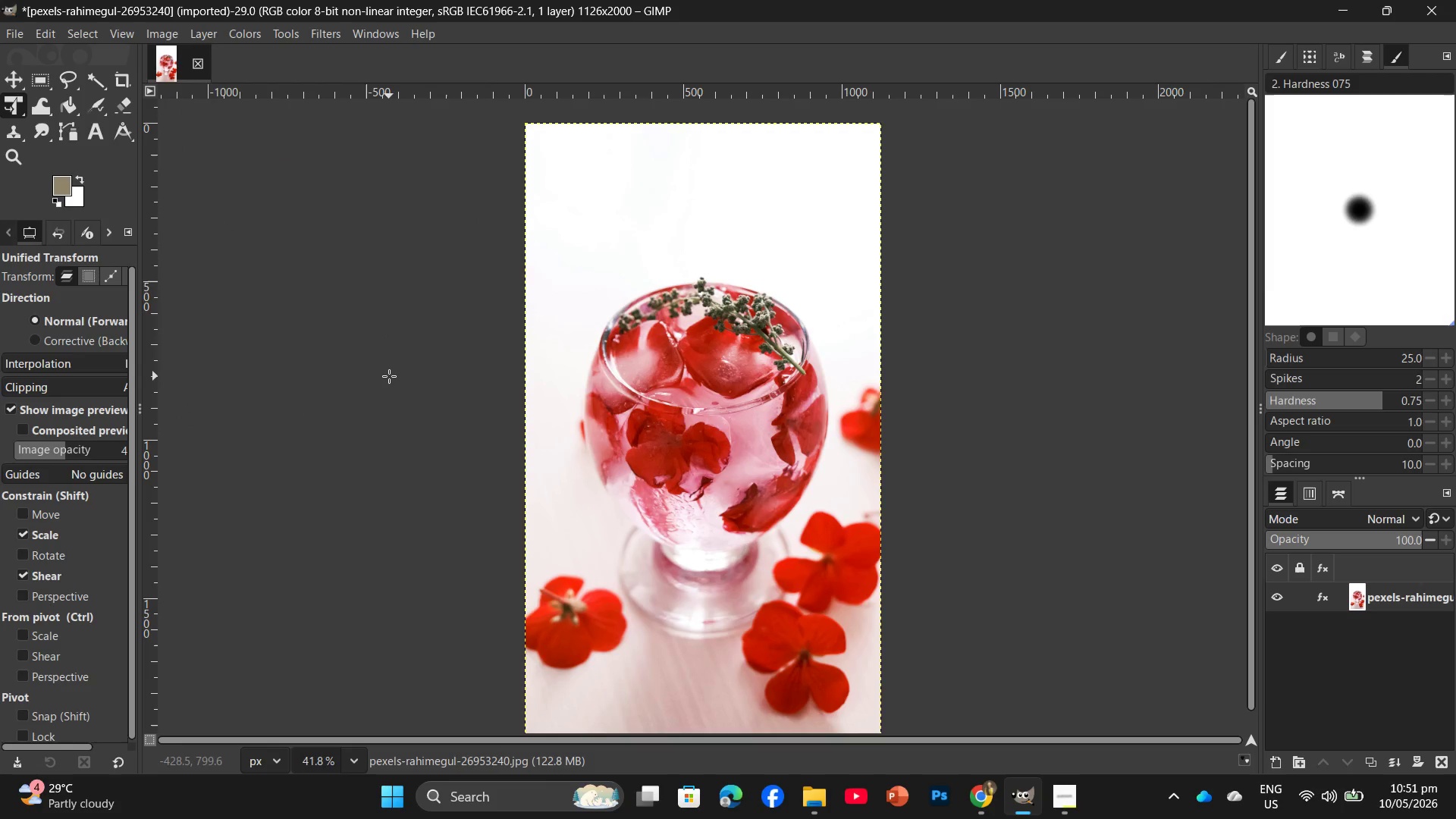 
key(Control+Shift+E)
 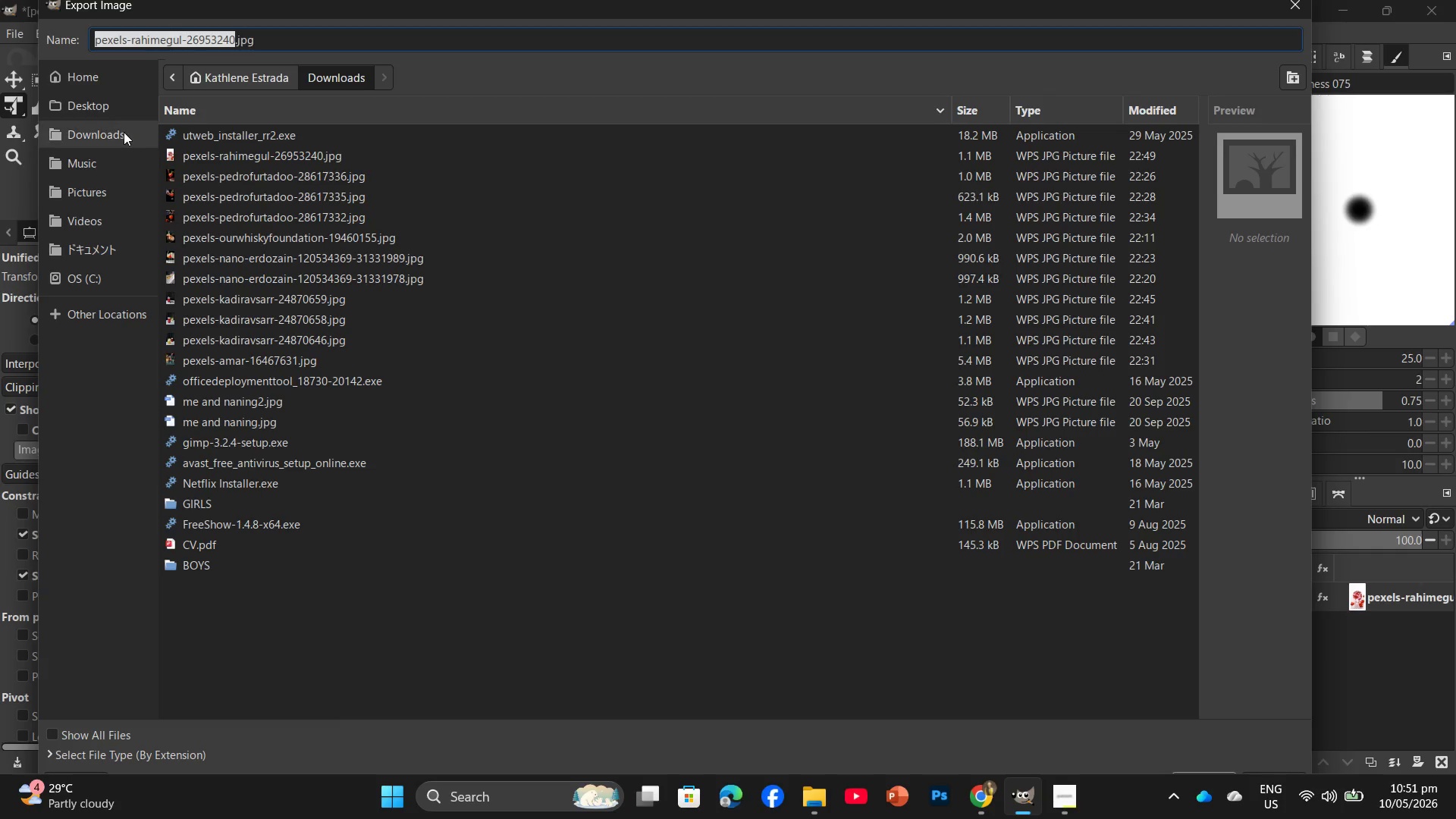 
left_click([121, 116])
 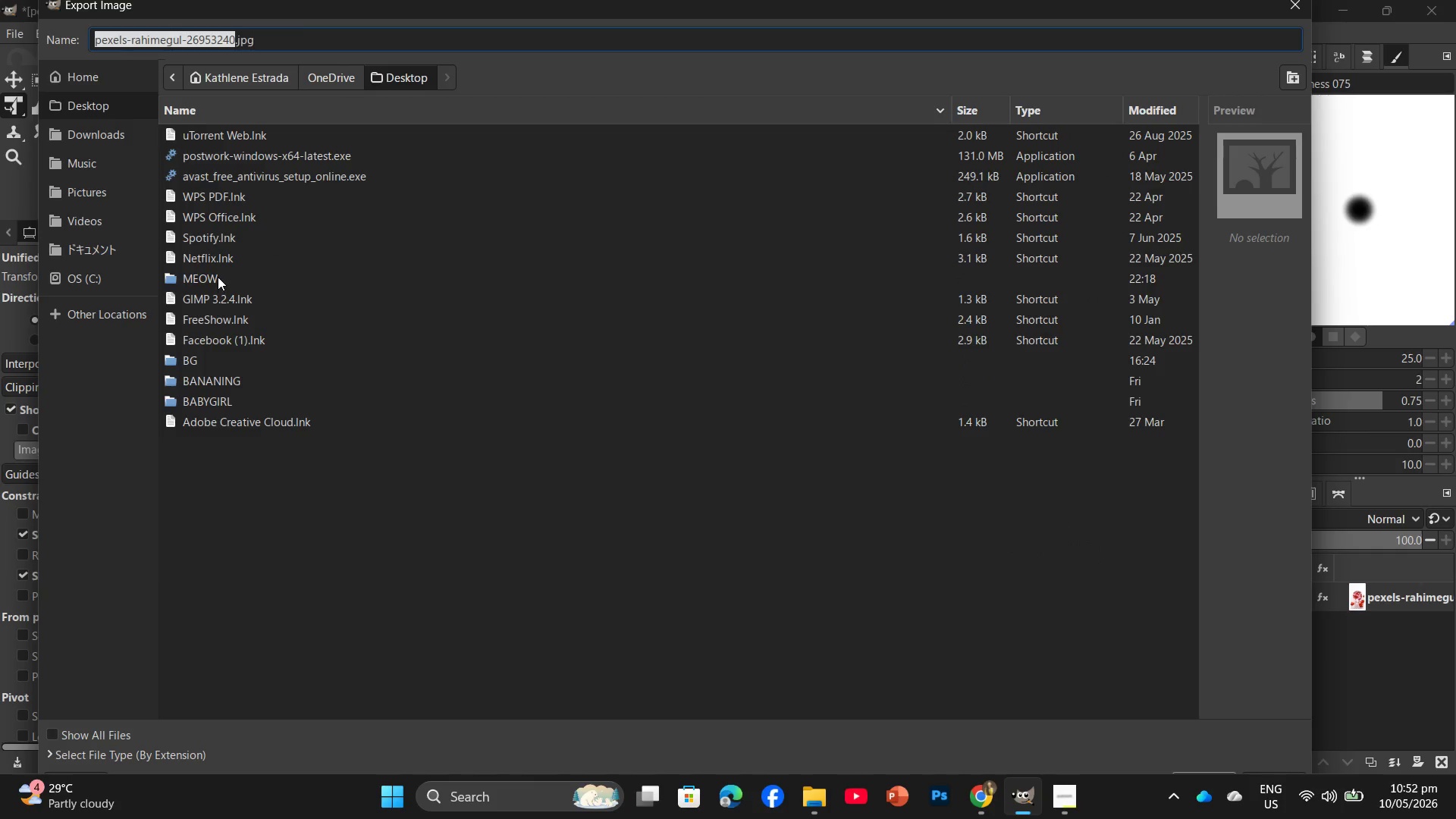 
double_click([218, 277])
 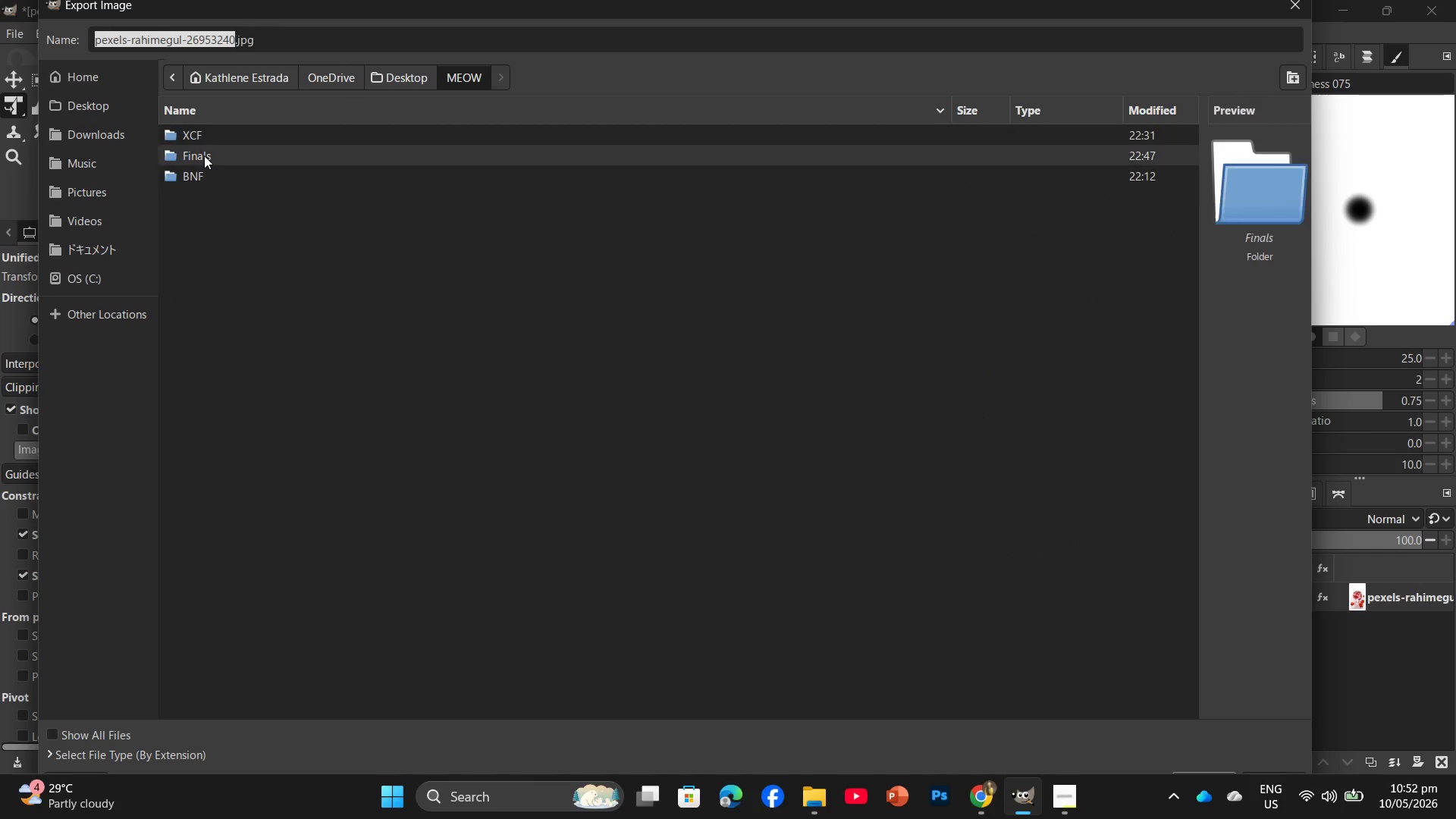 
double_click([204, 155])
 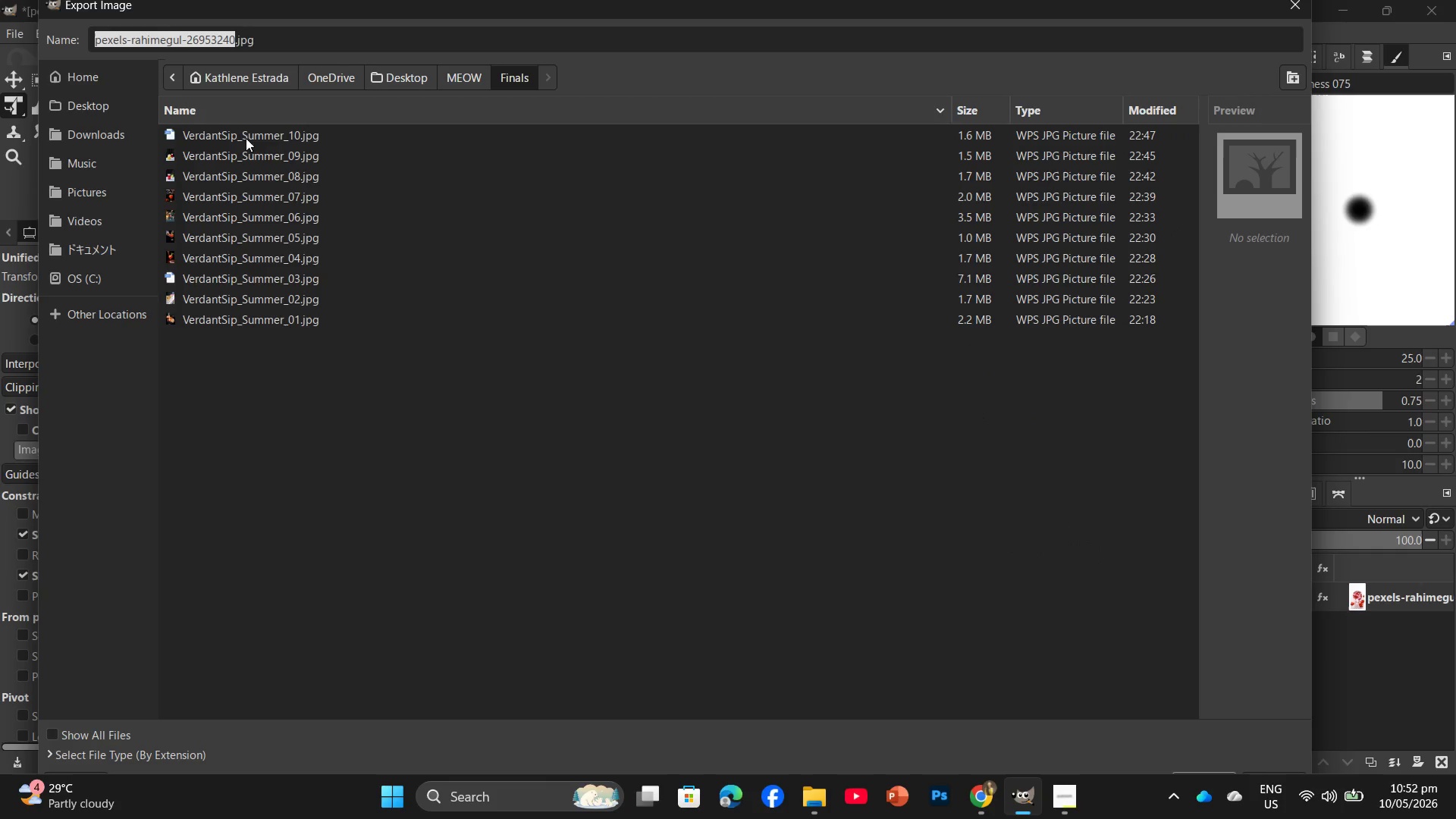 
left_click([255, 129])
 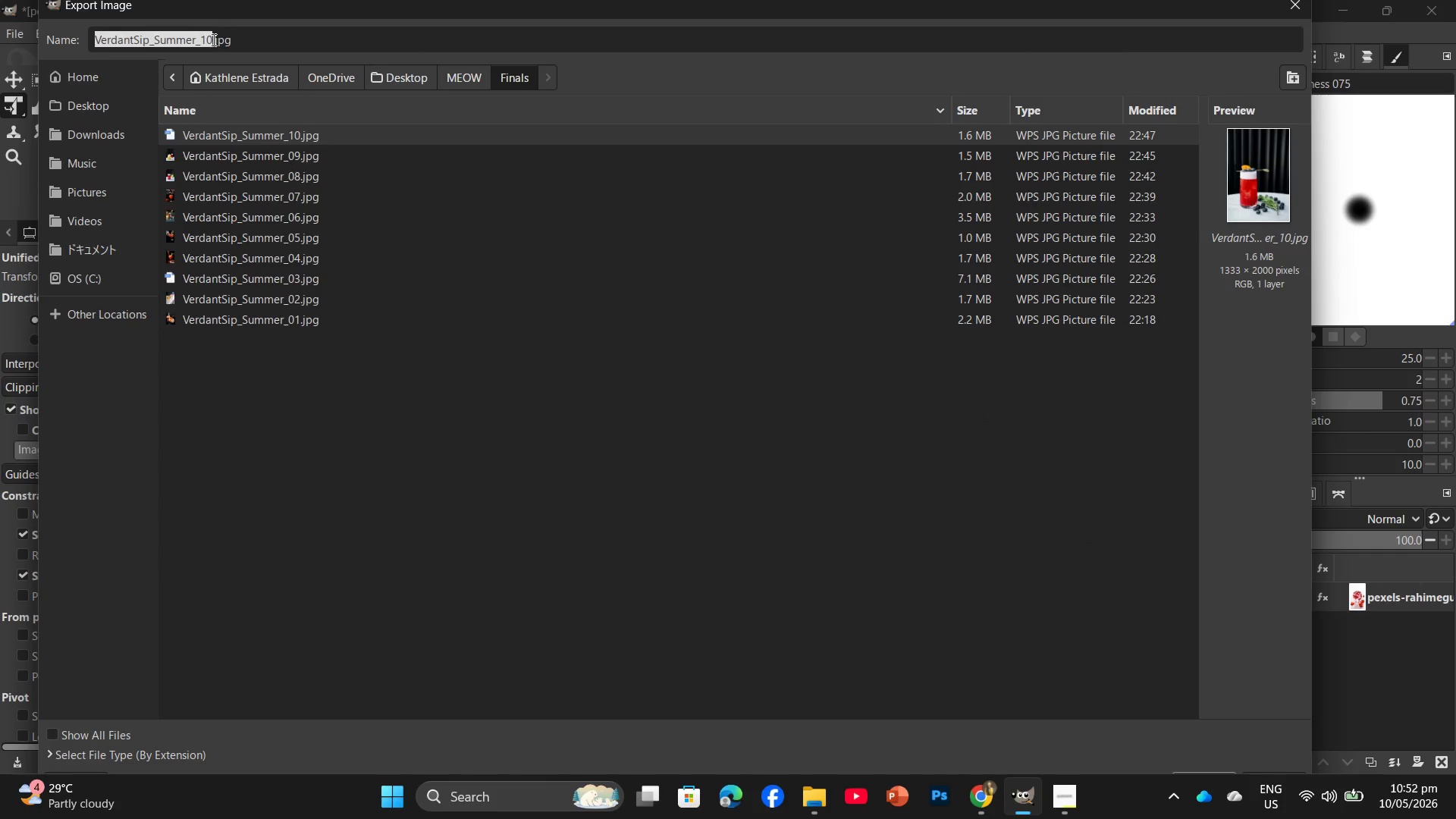 
left_click([209, 39])
 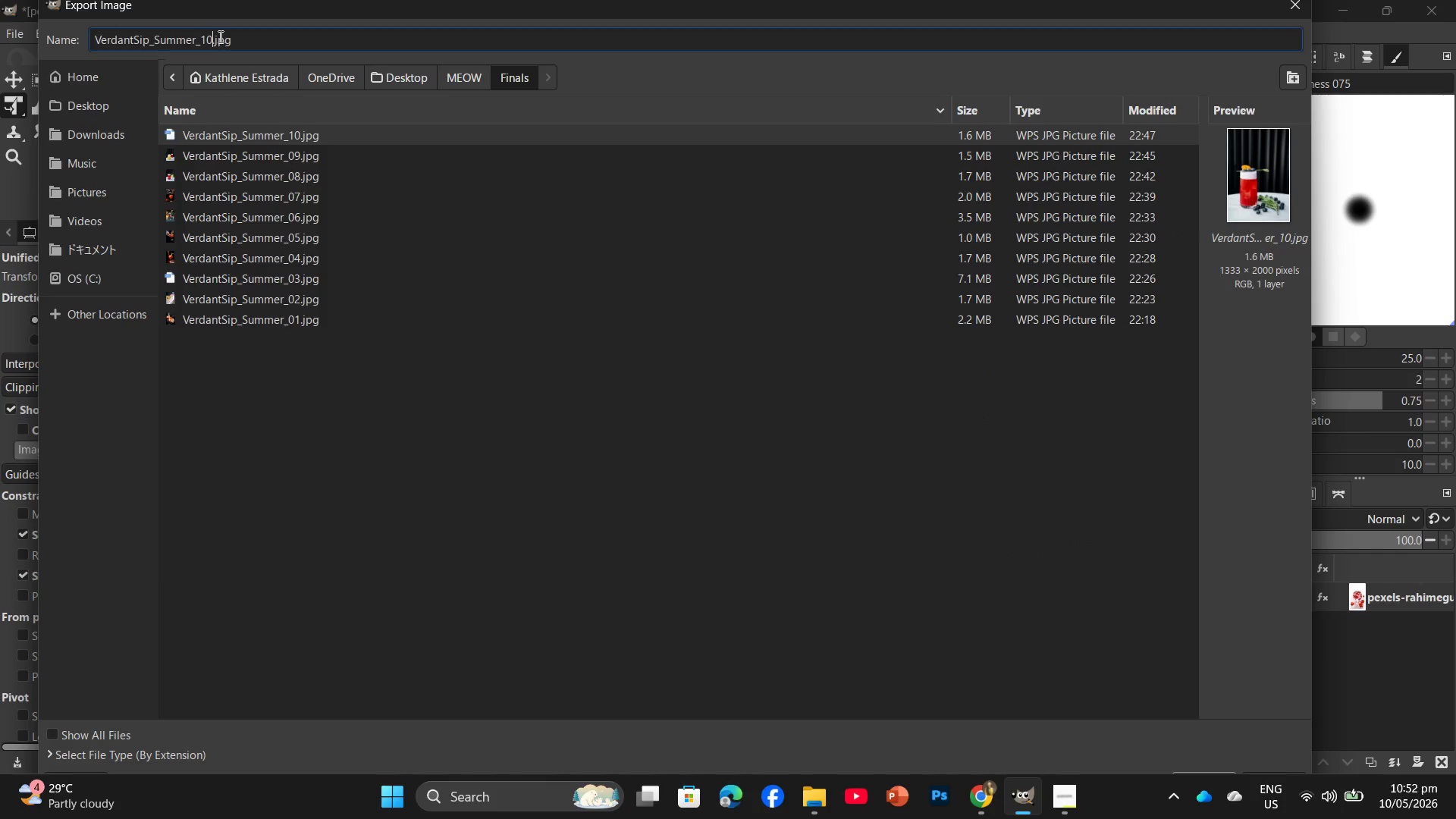 
key(Backspace)
 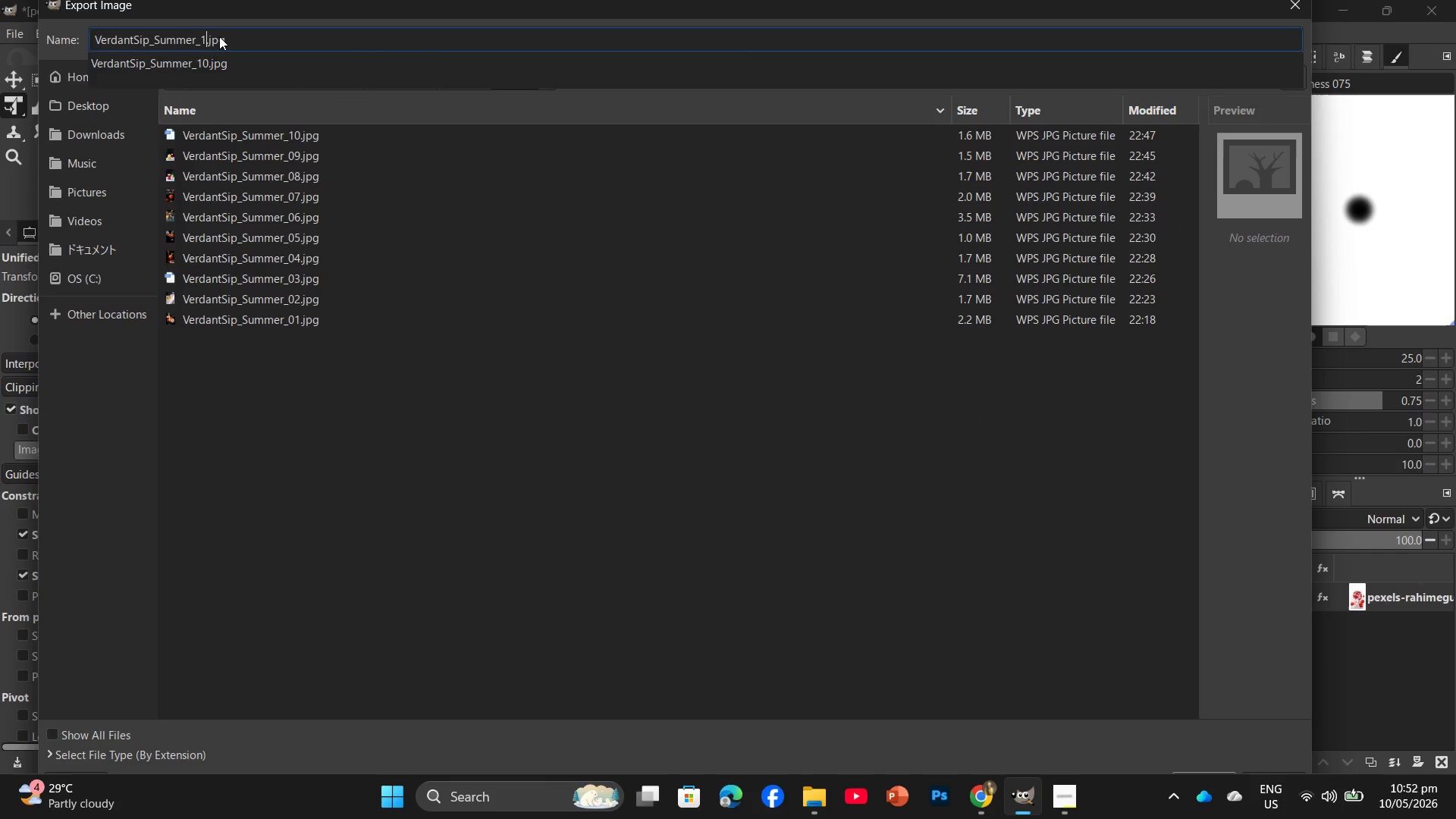 
key(Numpad1)
 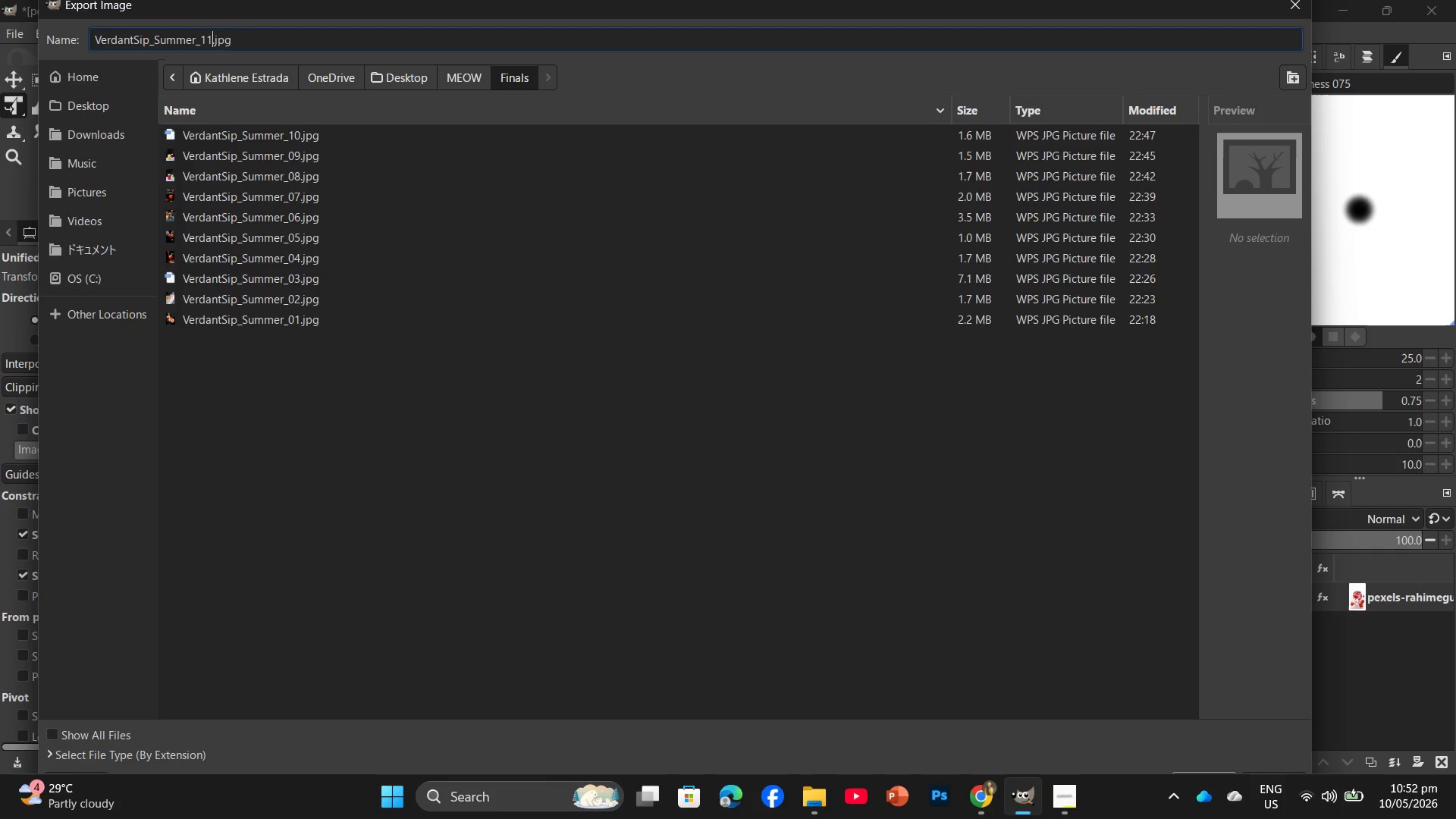 
key(Enter)
 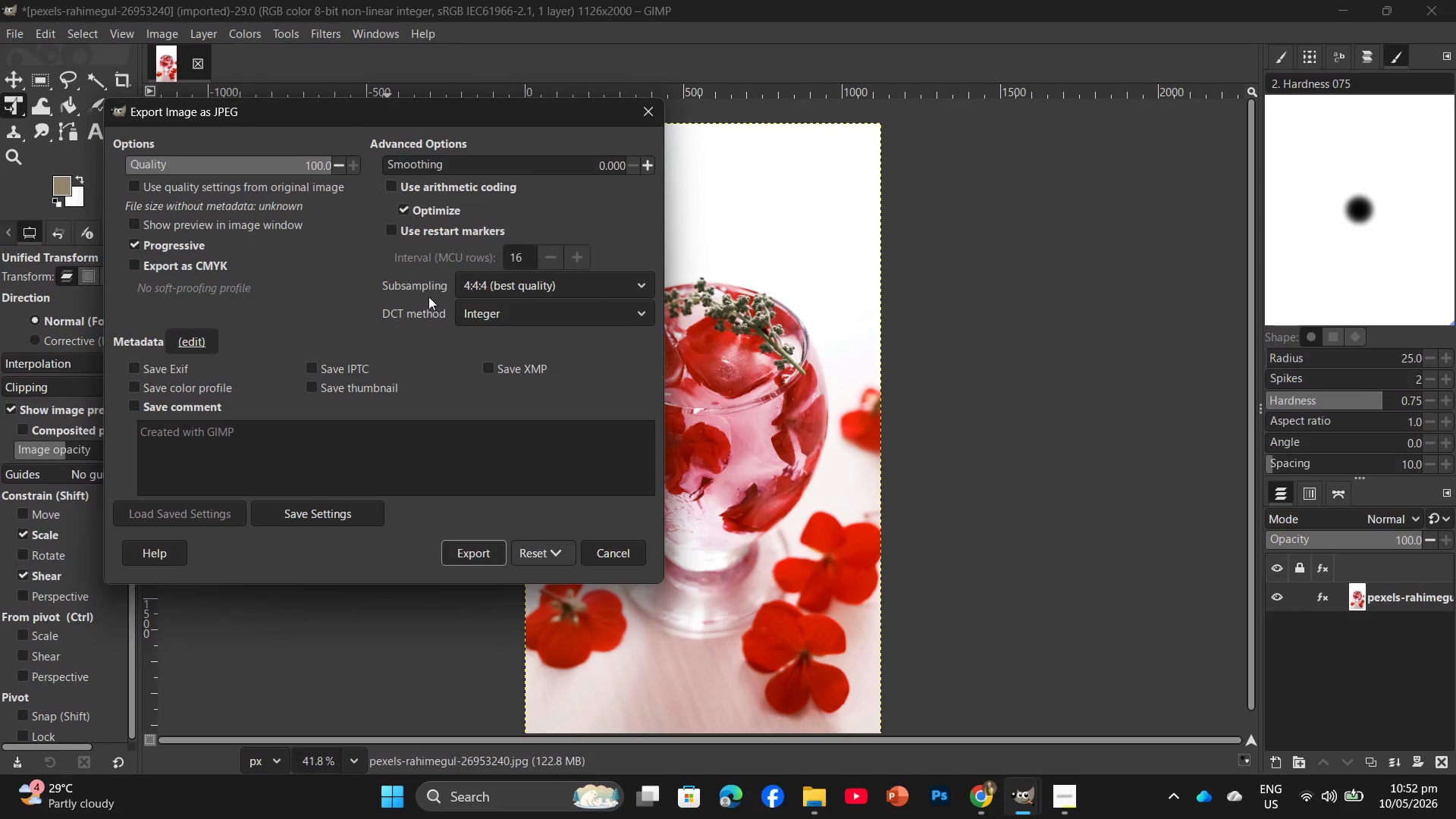 
left_click([471, 544])
 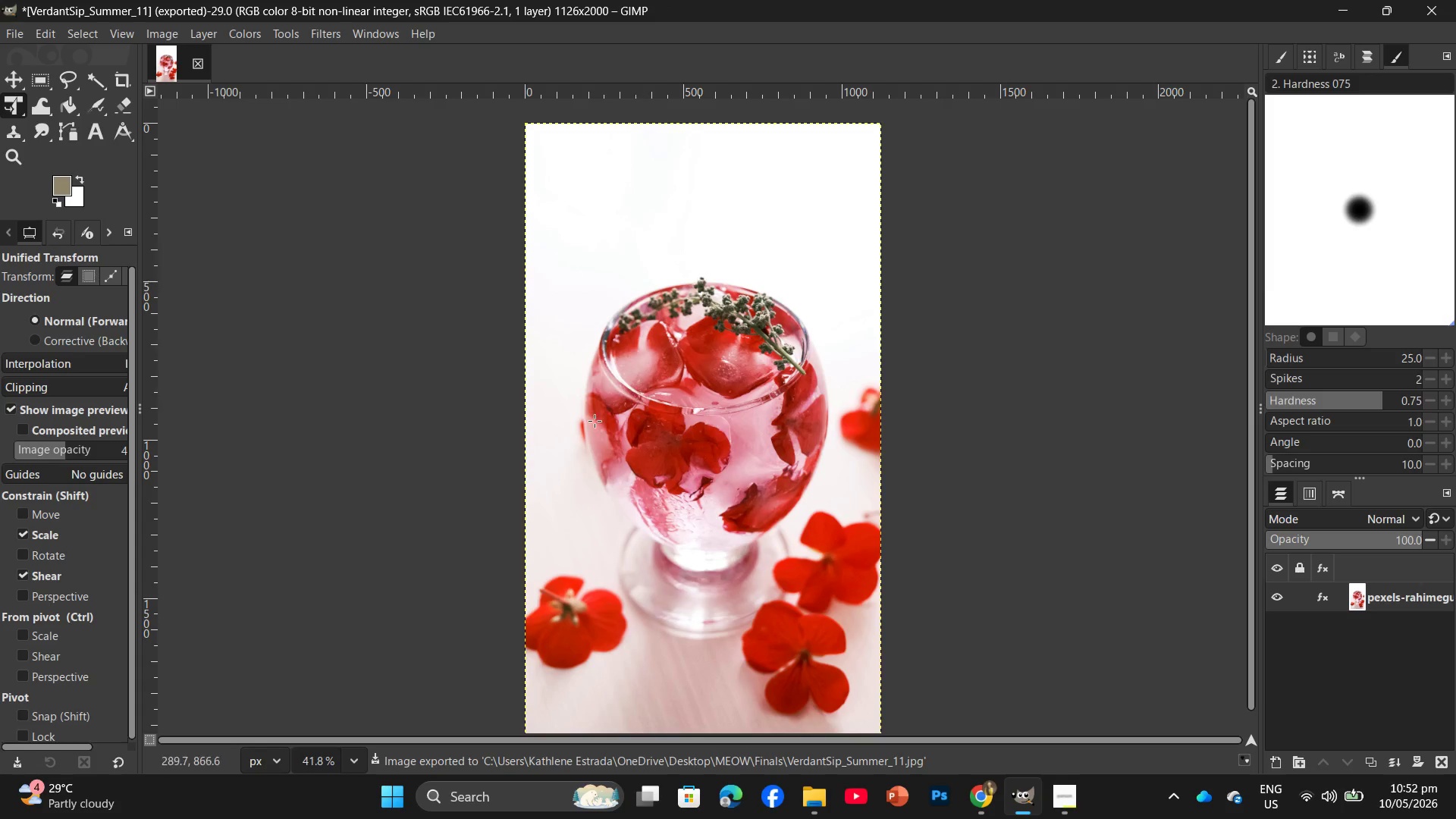 
mouse_move([964, 802])
 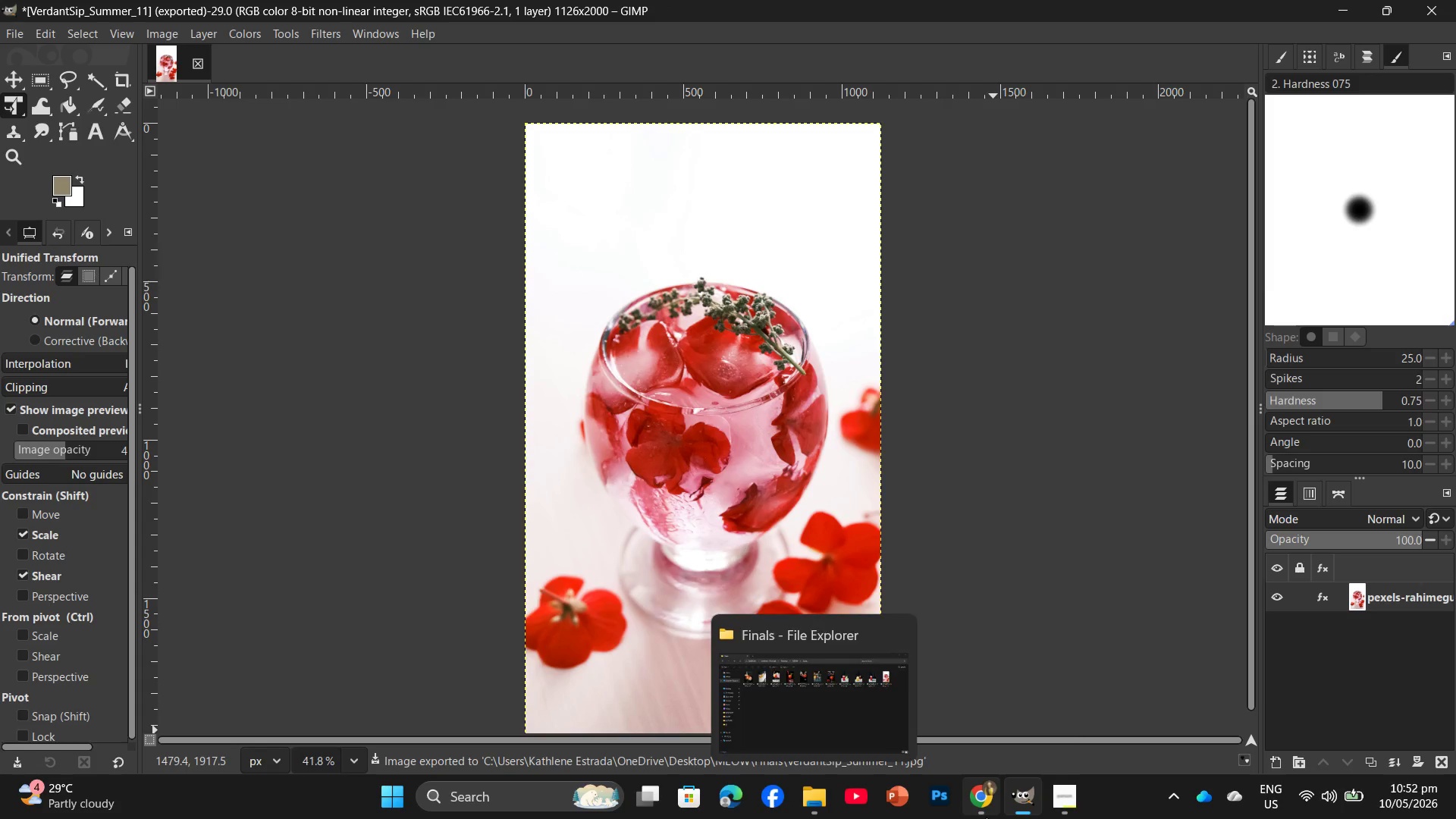 
left_click([987, 807])
 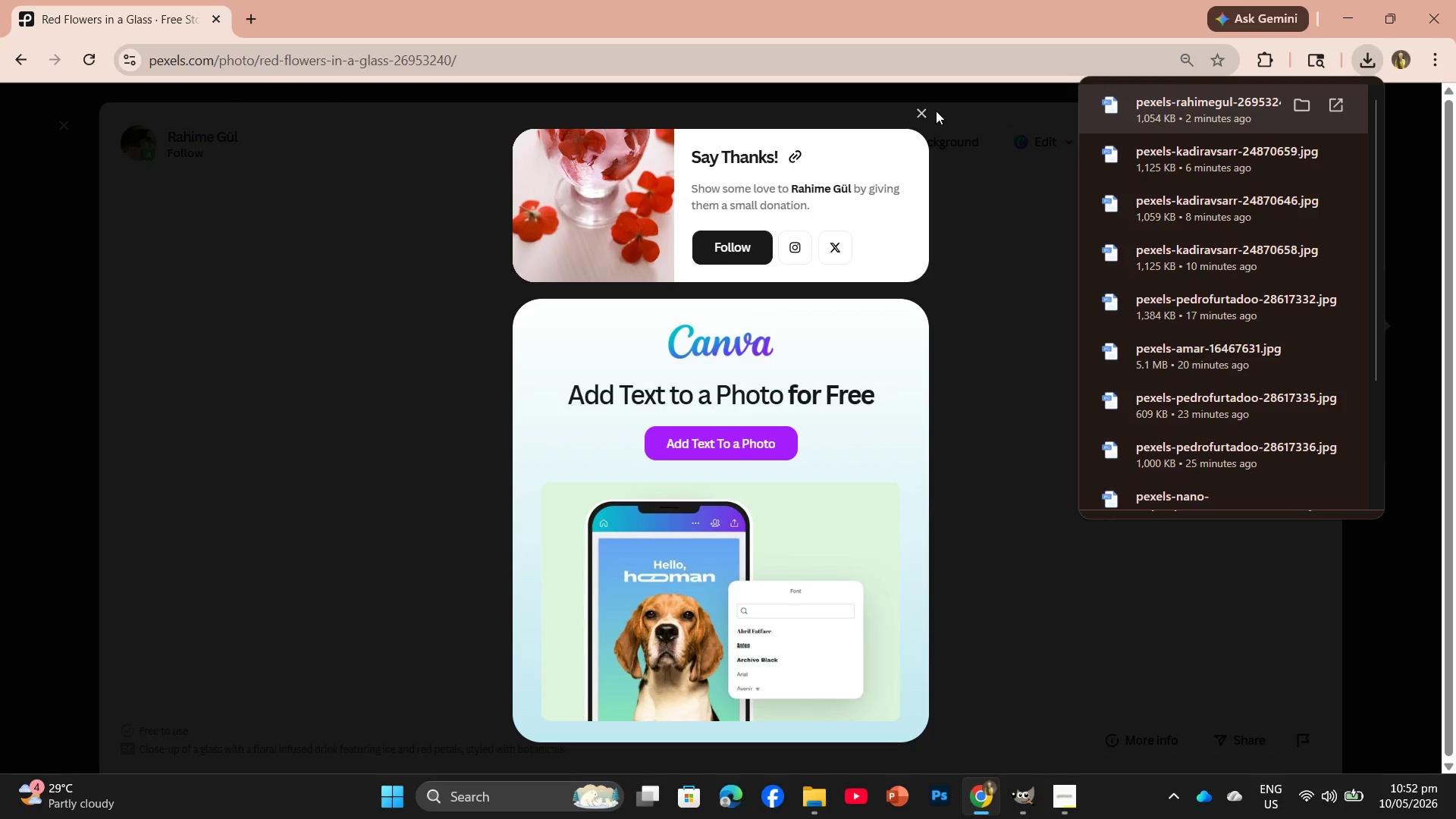 
left_click([915, 107])
 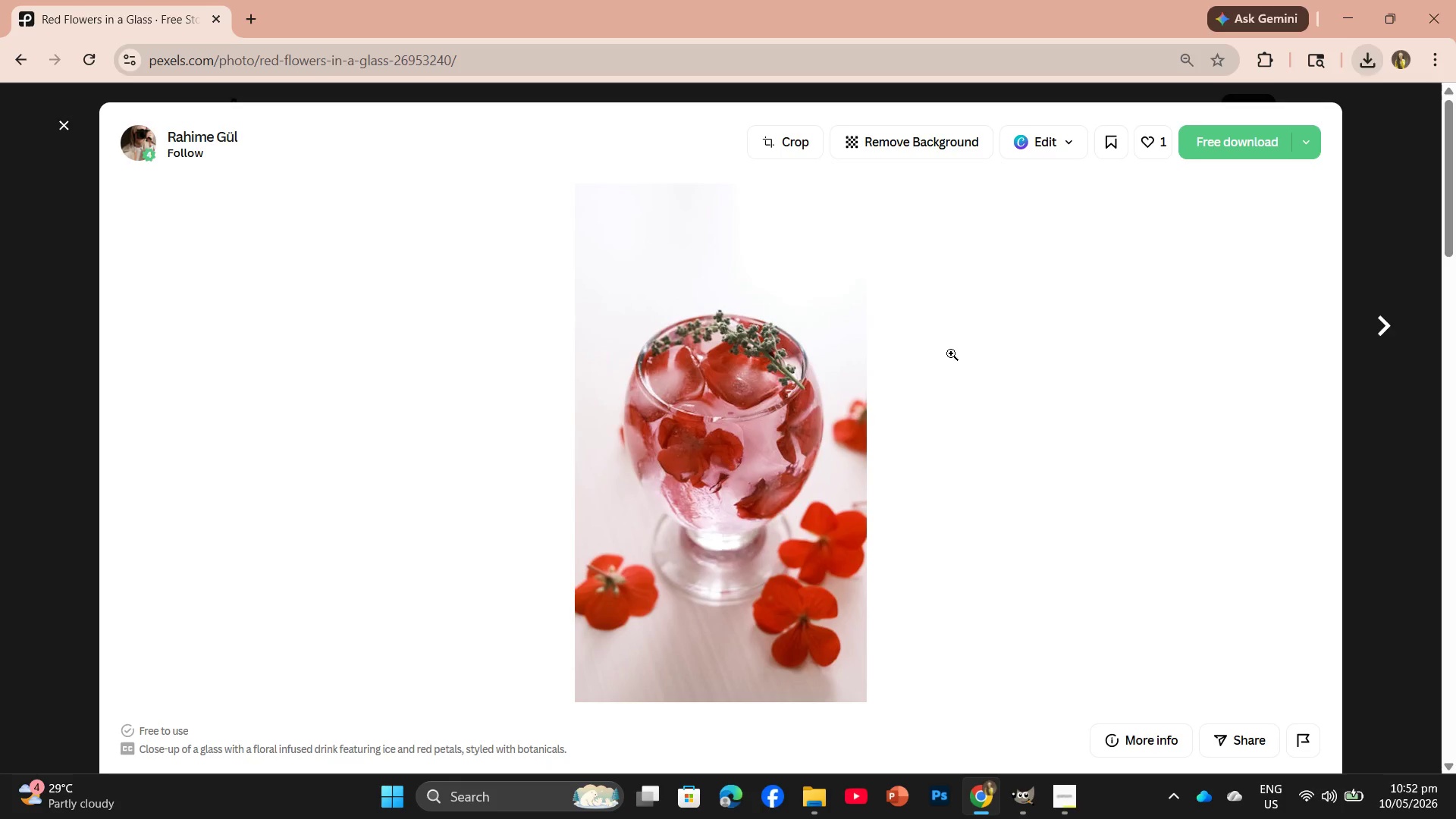 
scroll: coordinate [946, 368], scroll_direction: down, amount: 7.0
 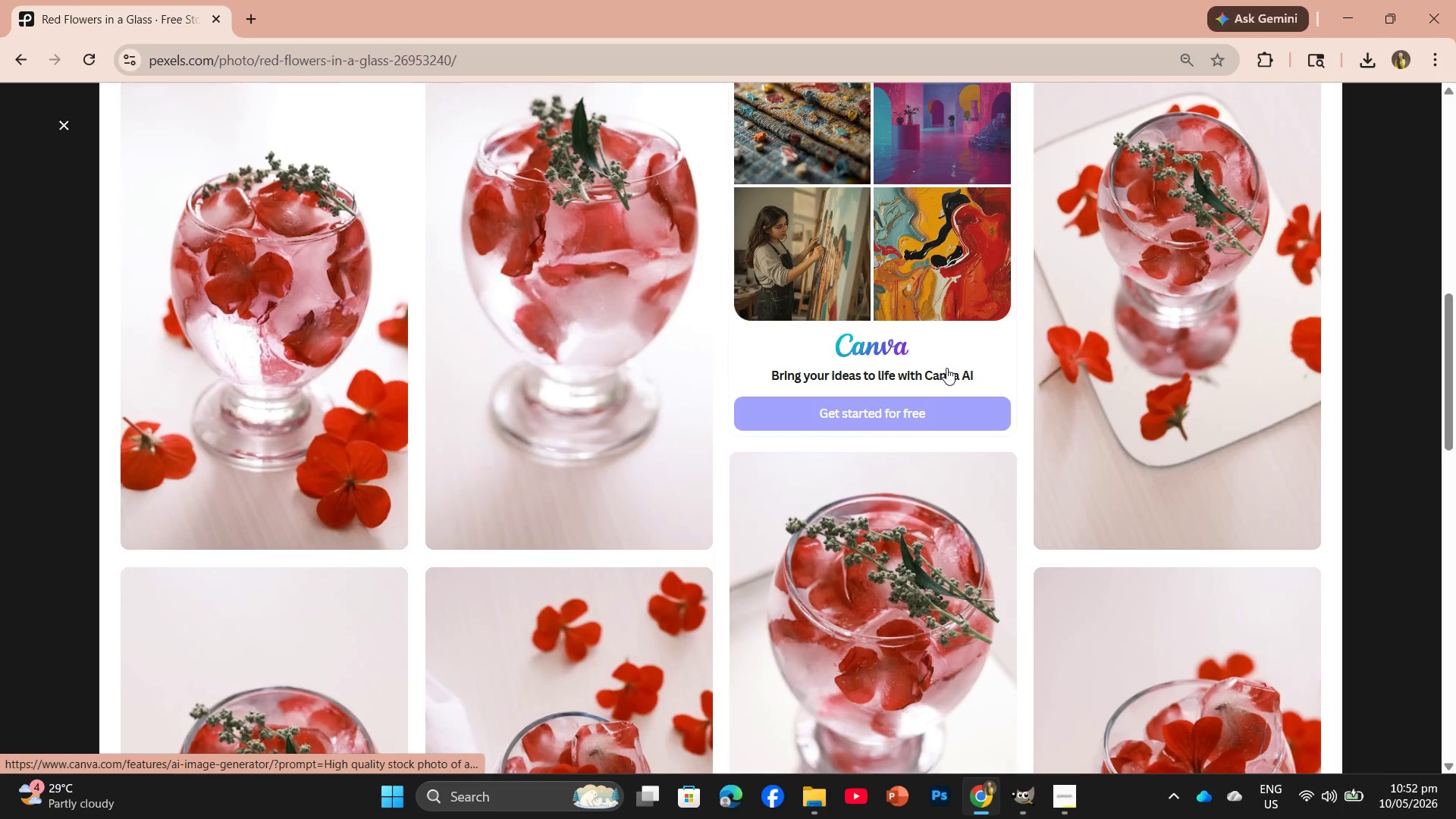 
scroll: coordinate [946, 368], scroll_direction: up, amount: 2.0
 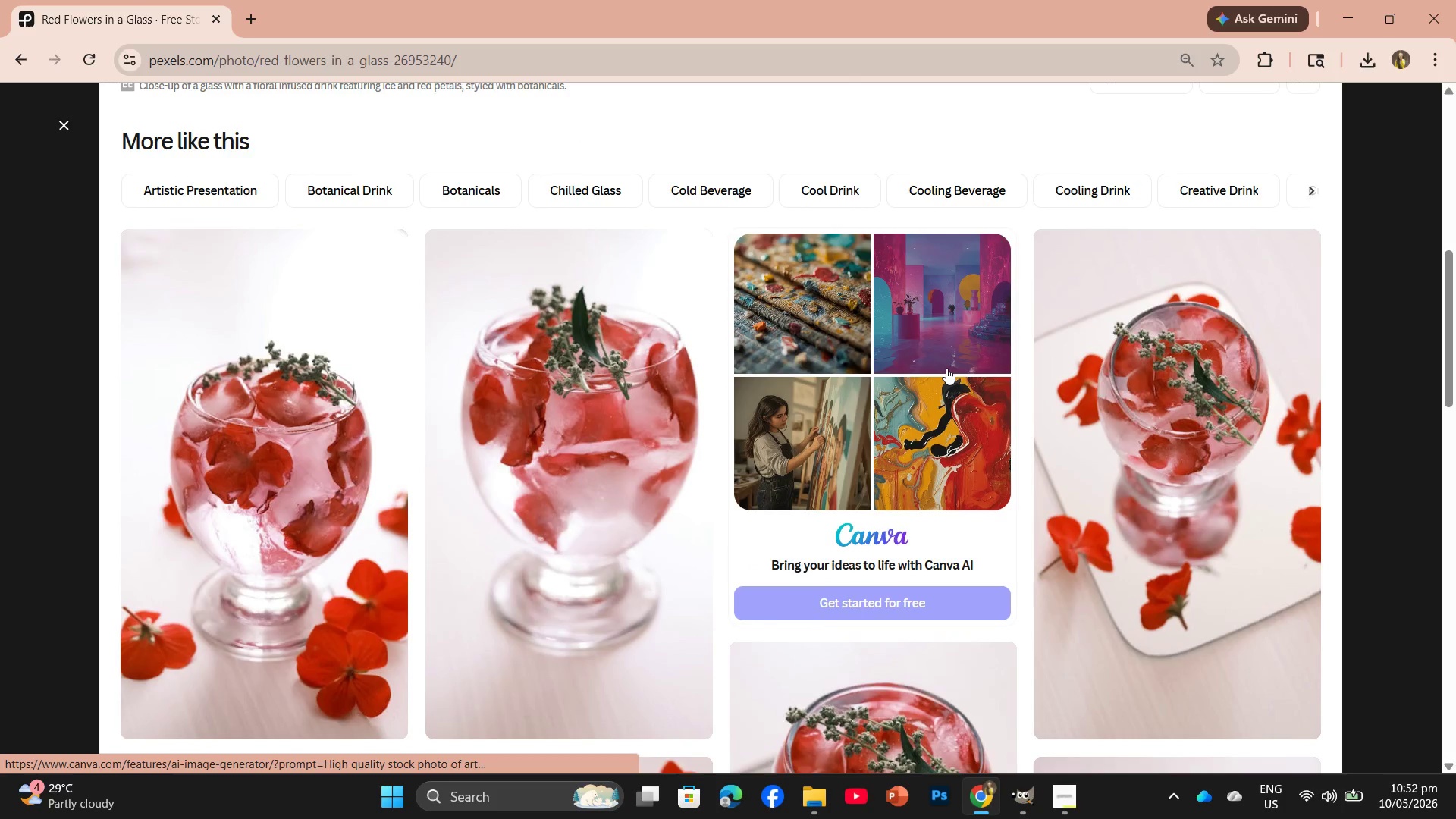 
scroll: coordinate [947, 354], scroll_direction: down, amount: 27.0
 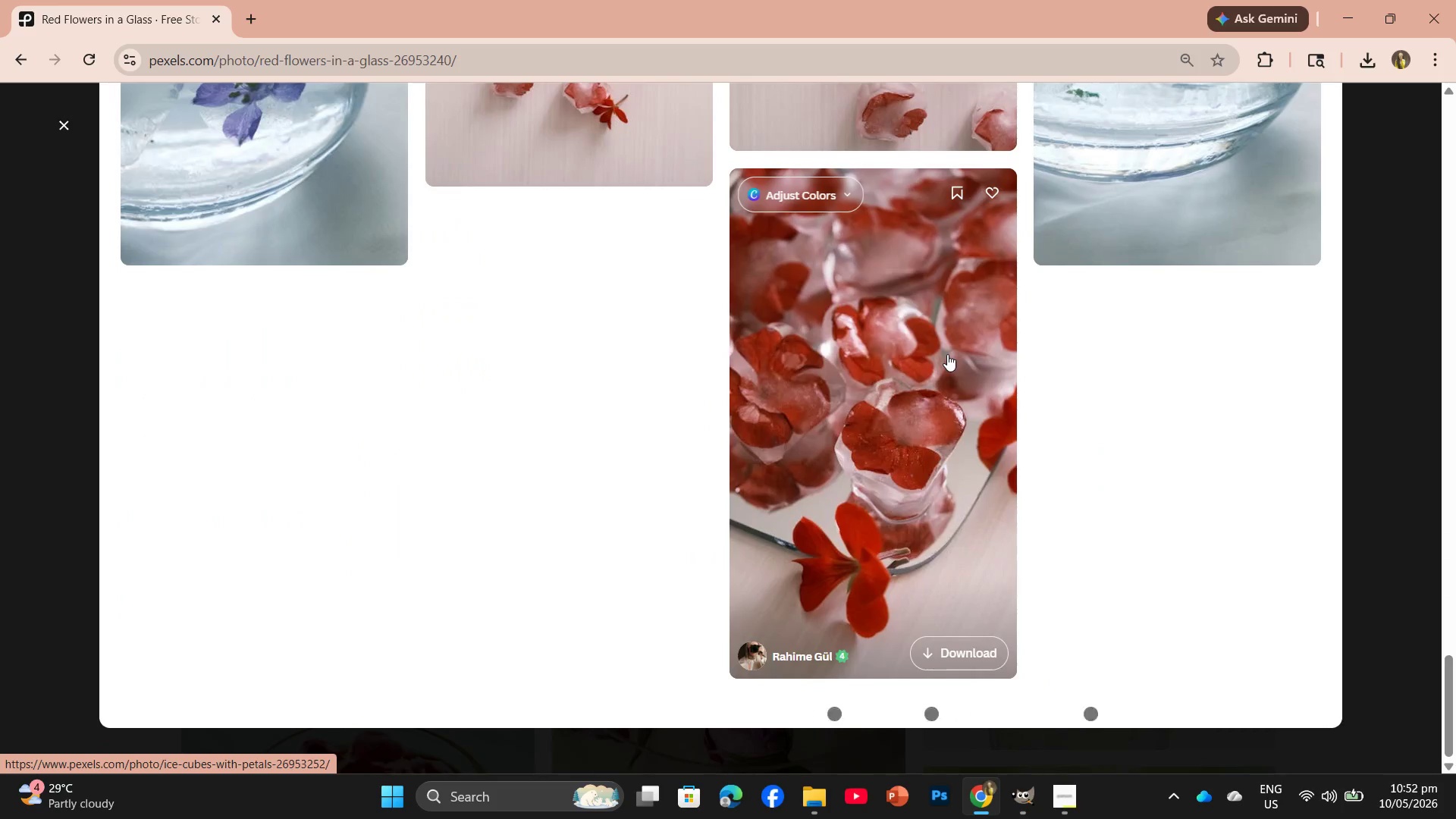 
scroll: coordinate [947, 354], scroll_direction: up, amount: 4.0
 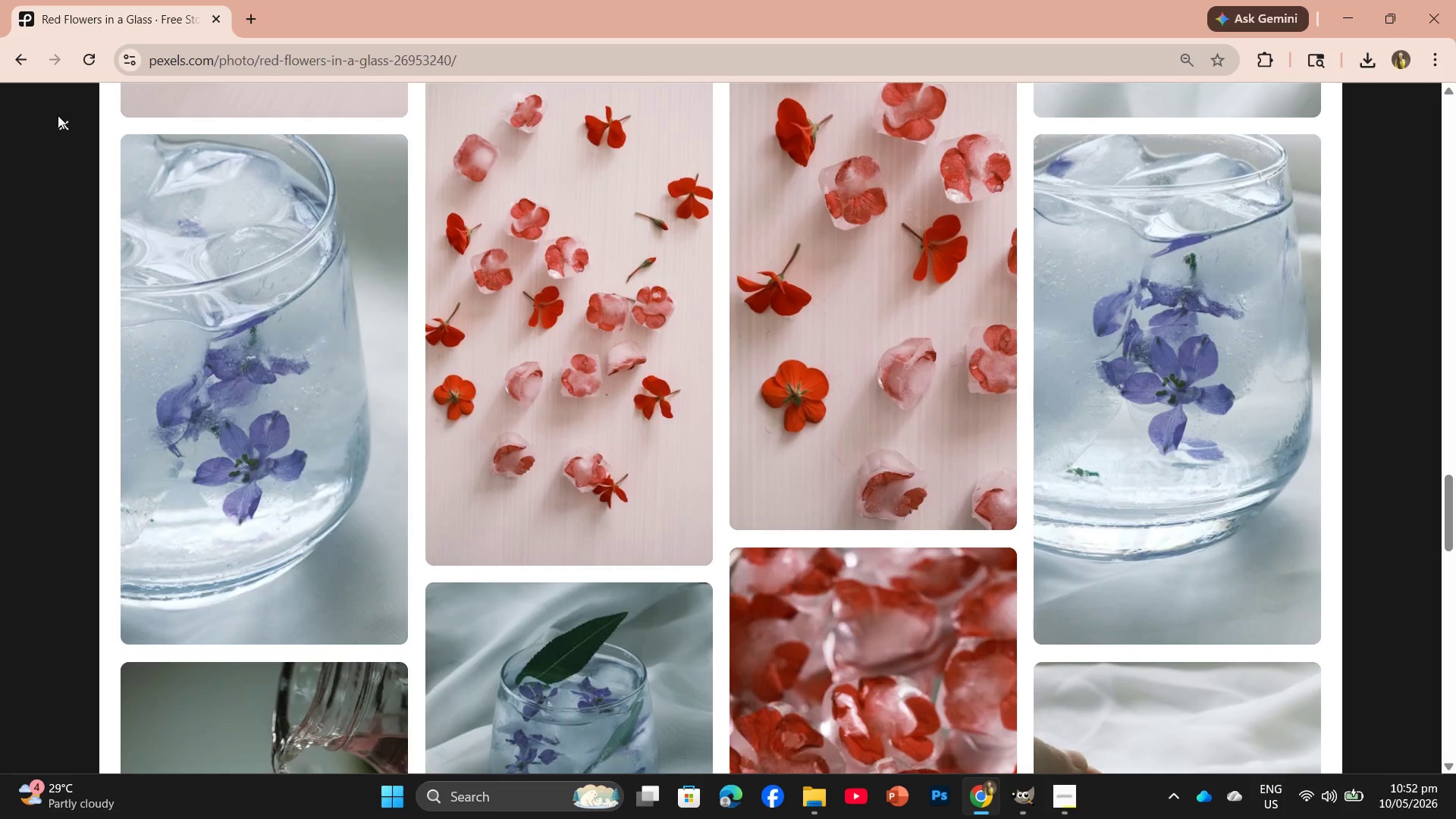 
left_click([67, 124])
 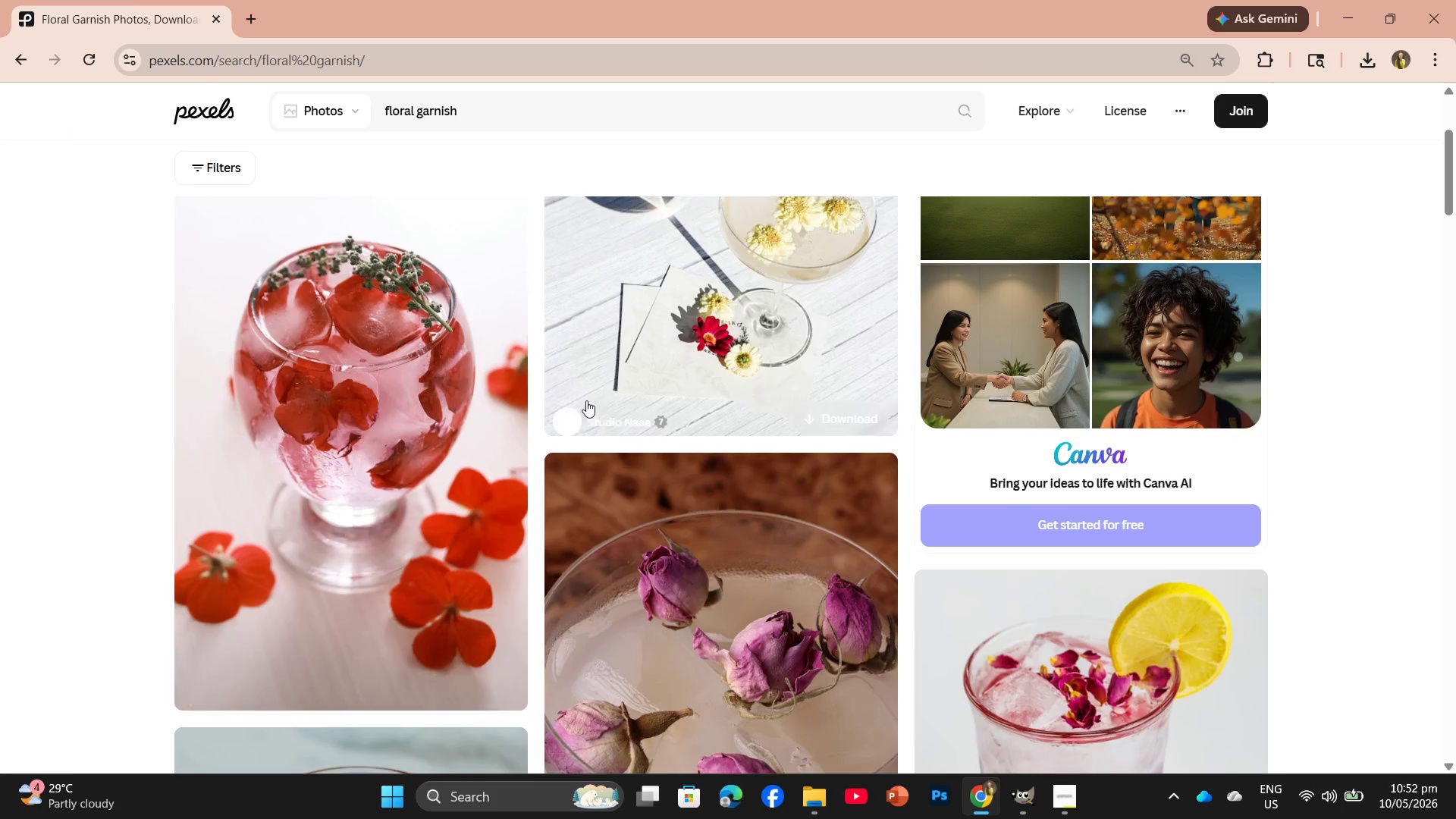 
scroll: coordinate [610, 397], scroll_direction: down, amount: 6.0
 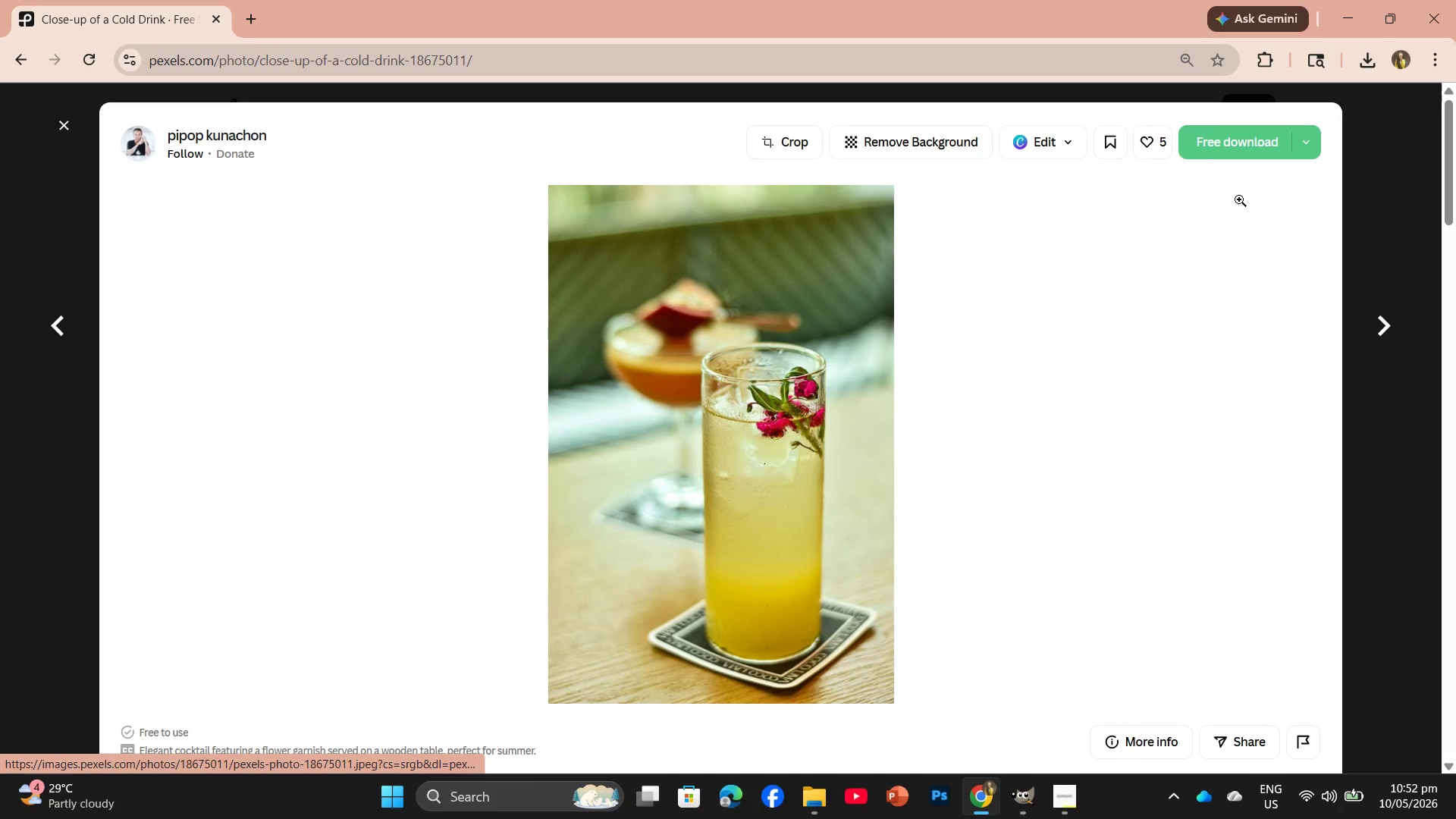 
left_click([1245, 149])
 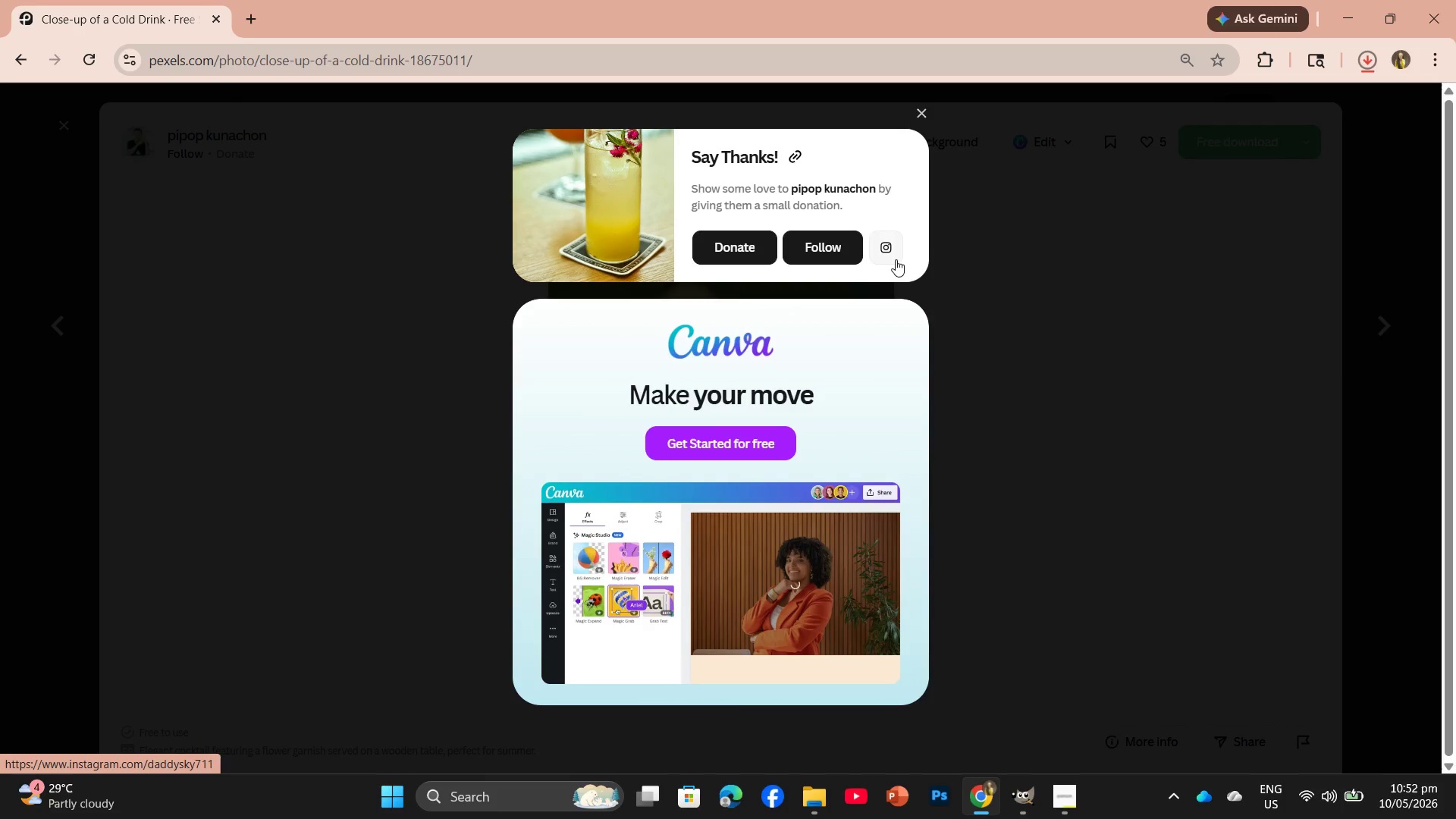 
mouse_move([1187, 153])
 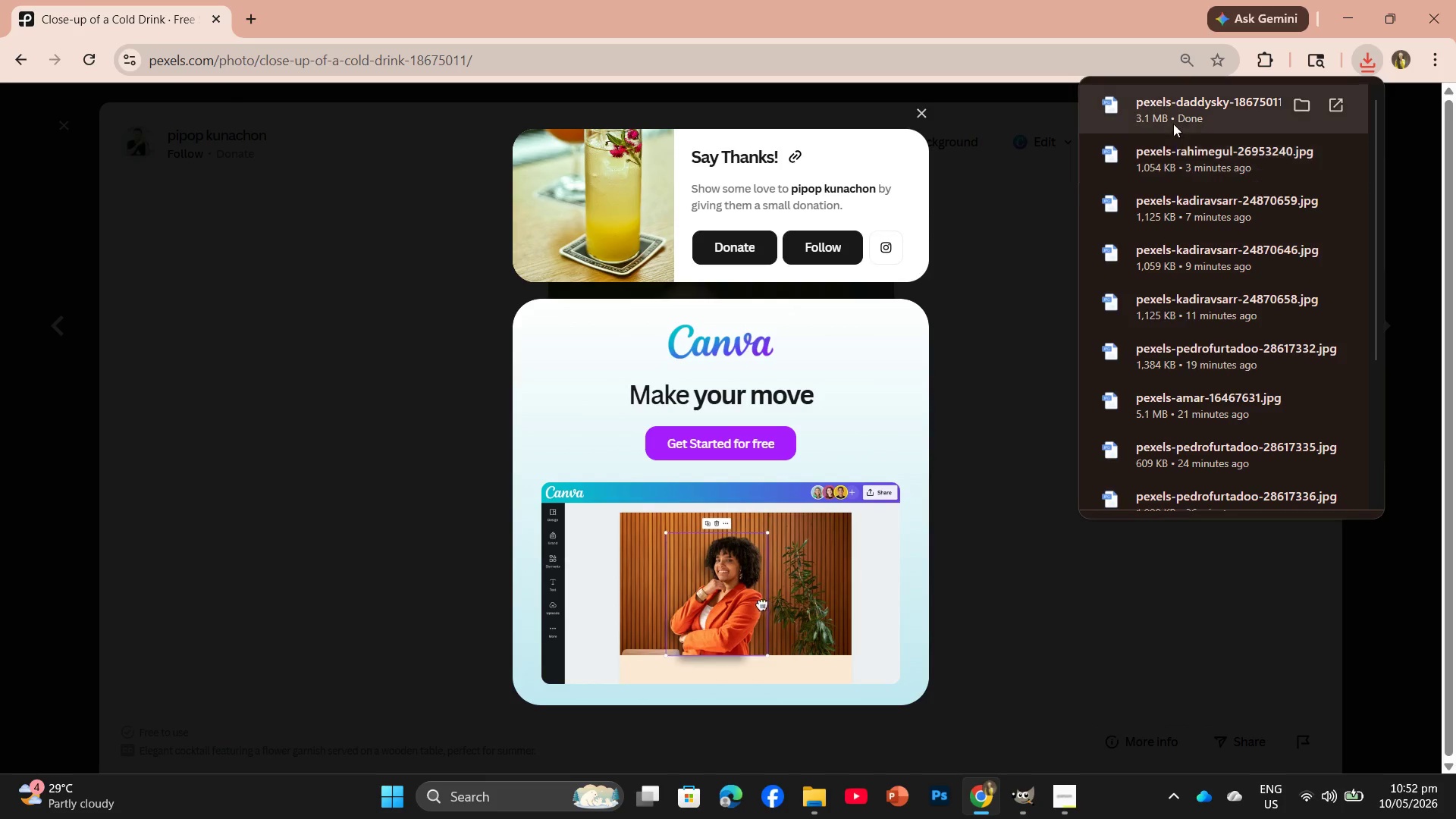 
left_click_drag(start_coordinate=[1176, 118], to_coordinate=[287, 57])
 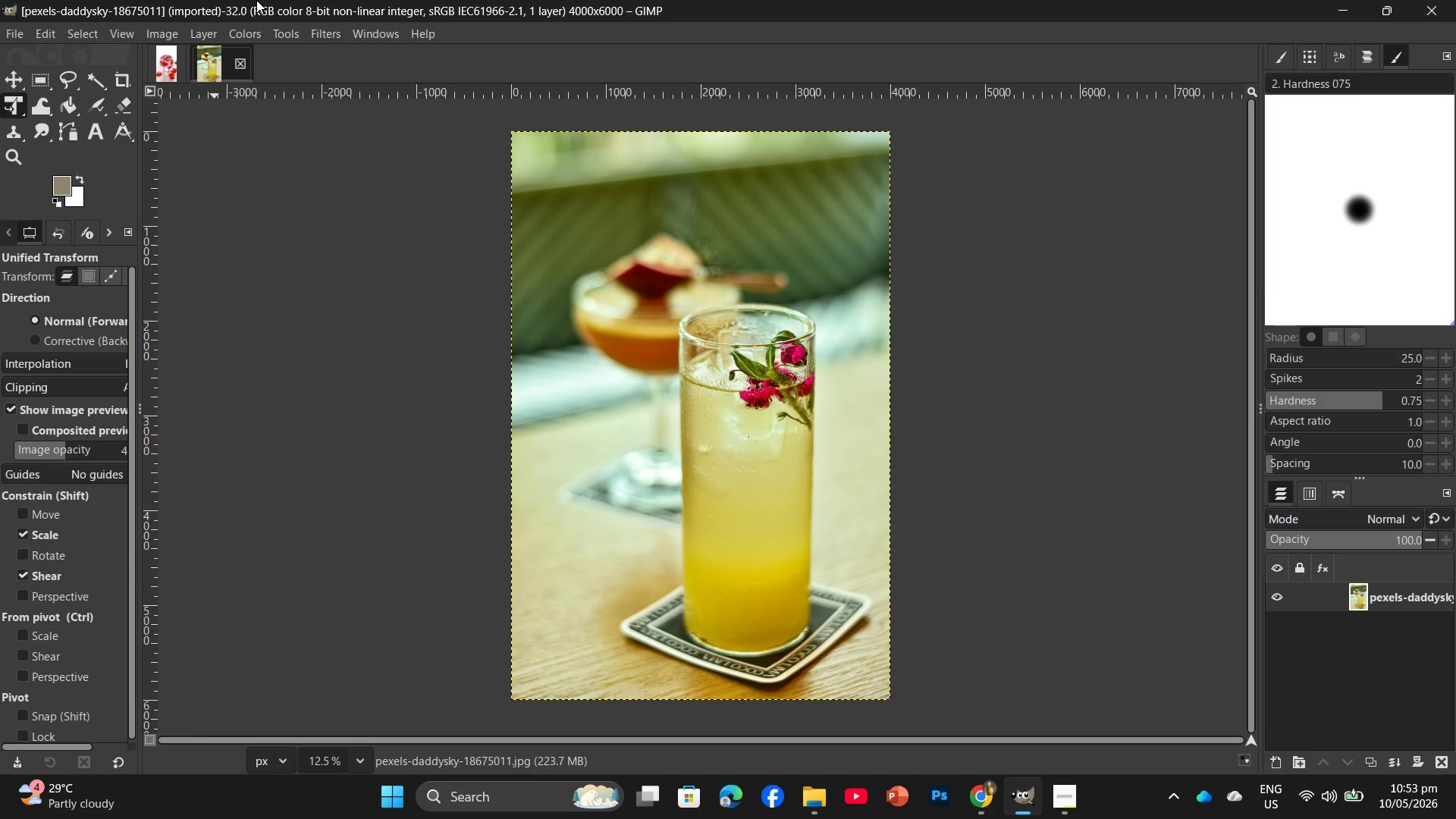 
wait(59.38)
 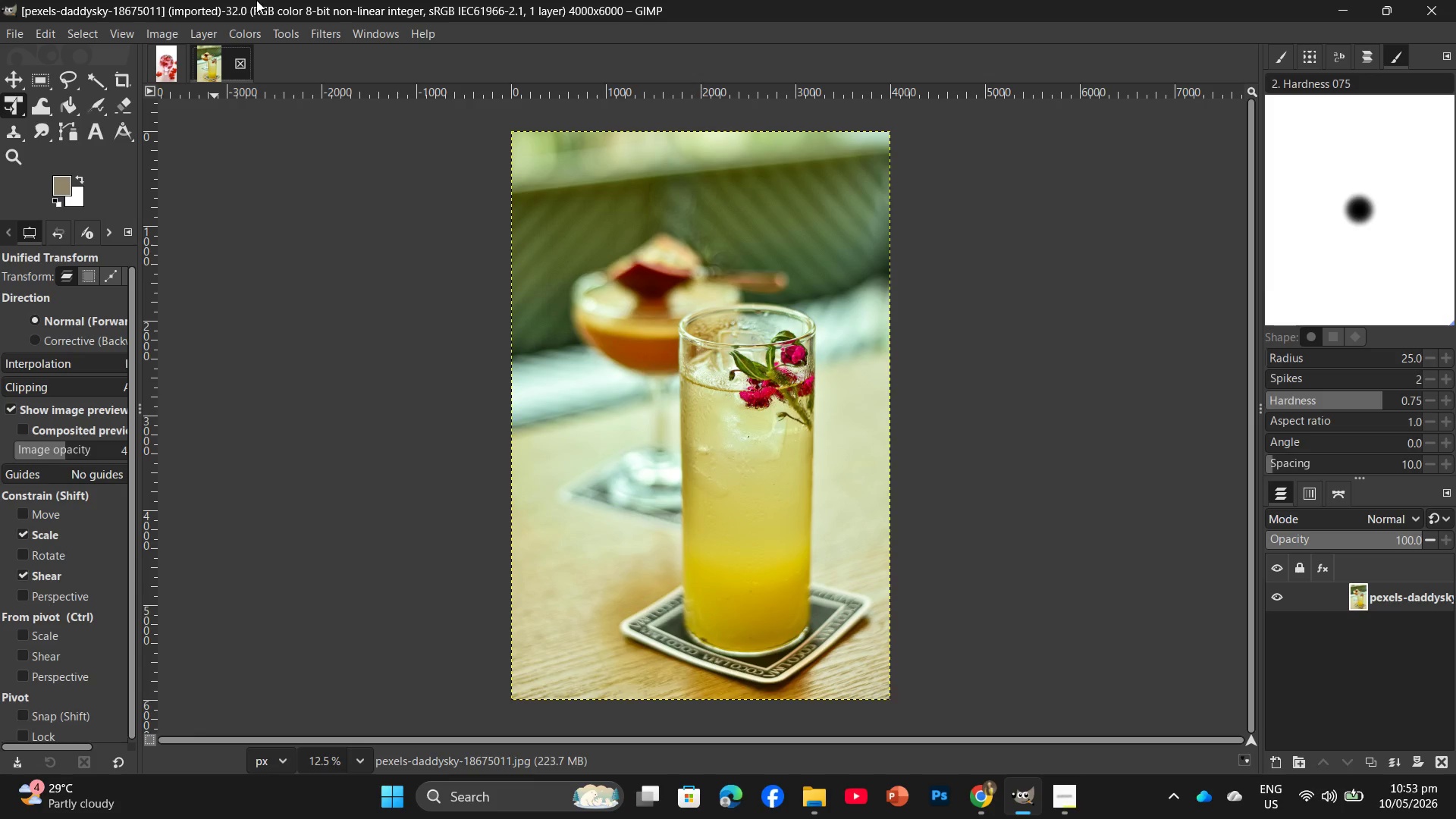 
left_click([163, 27])
 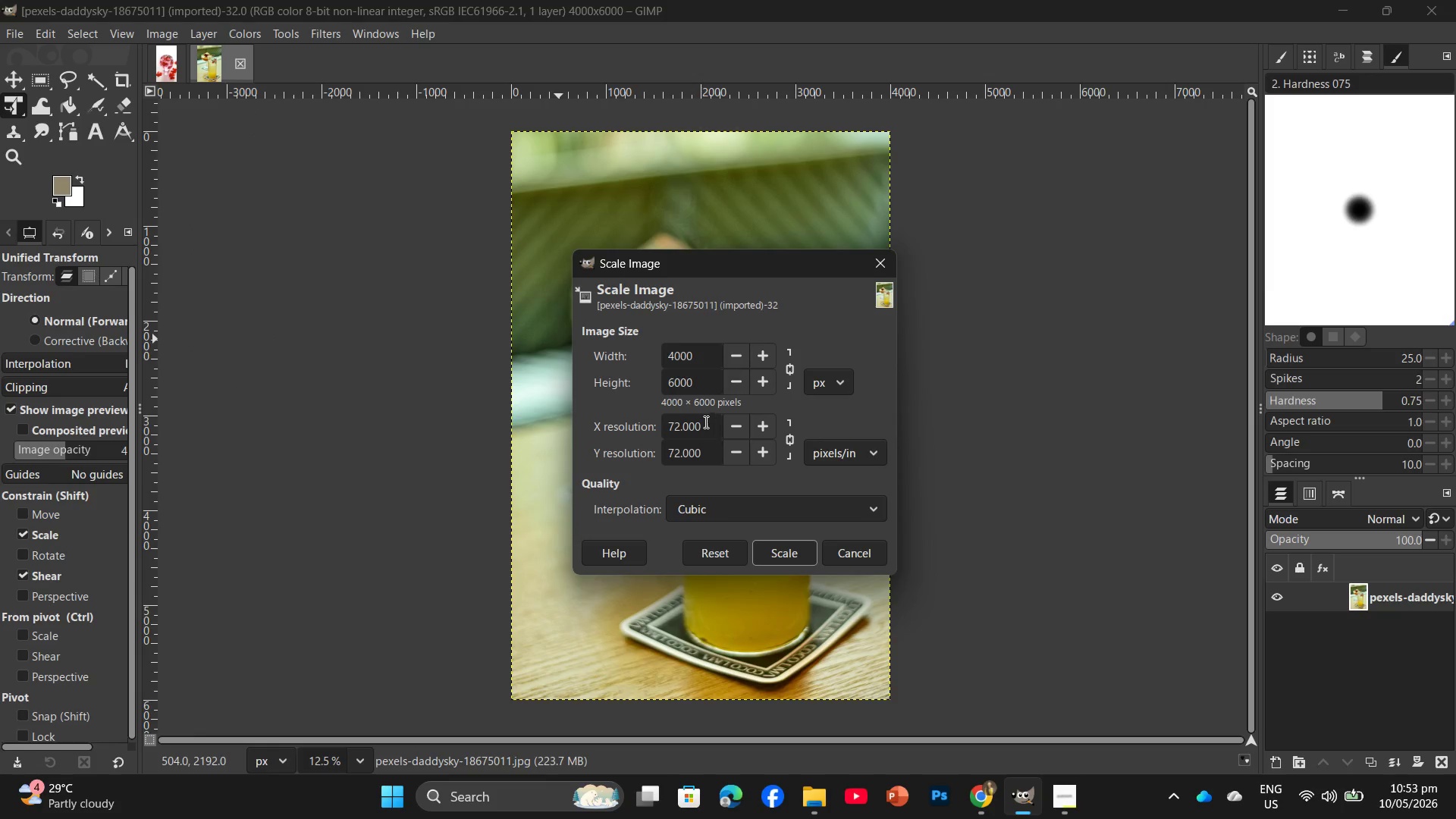 
left_click_drag(start_coordinate=[701, 383], to_coordinate=[654, 381])
 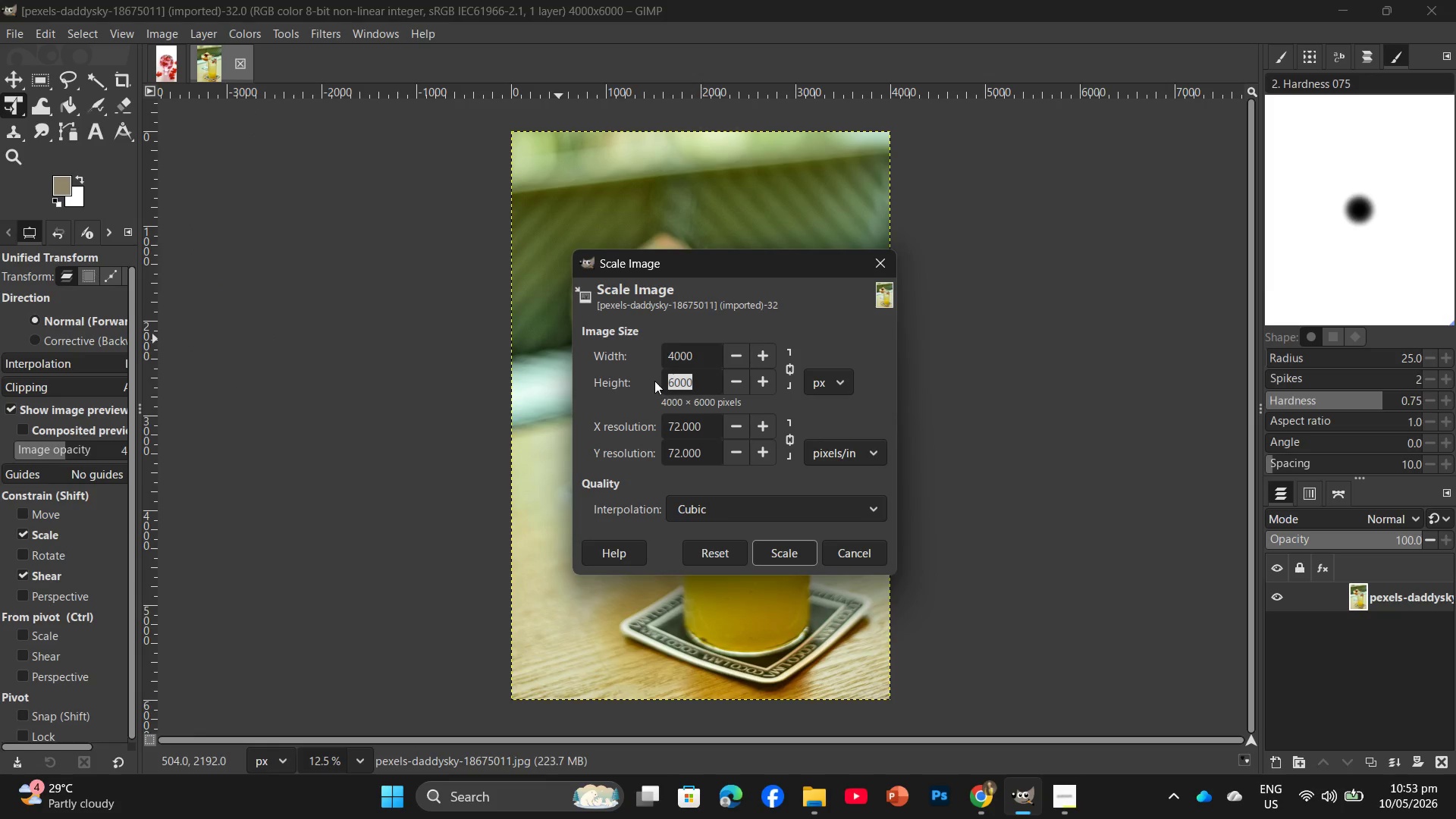 
key(Numpad2)
 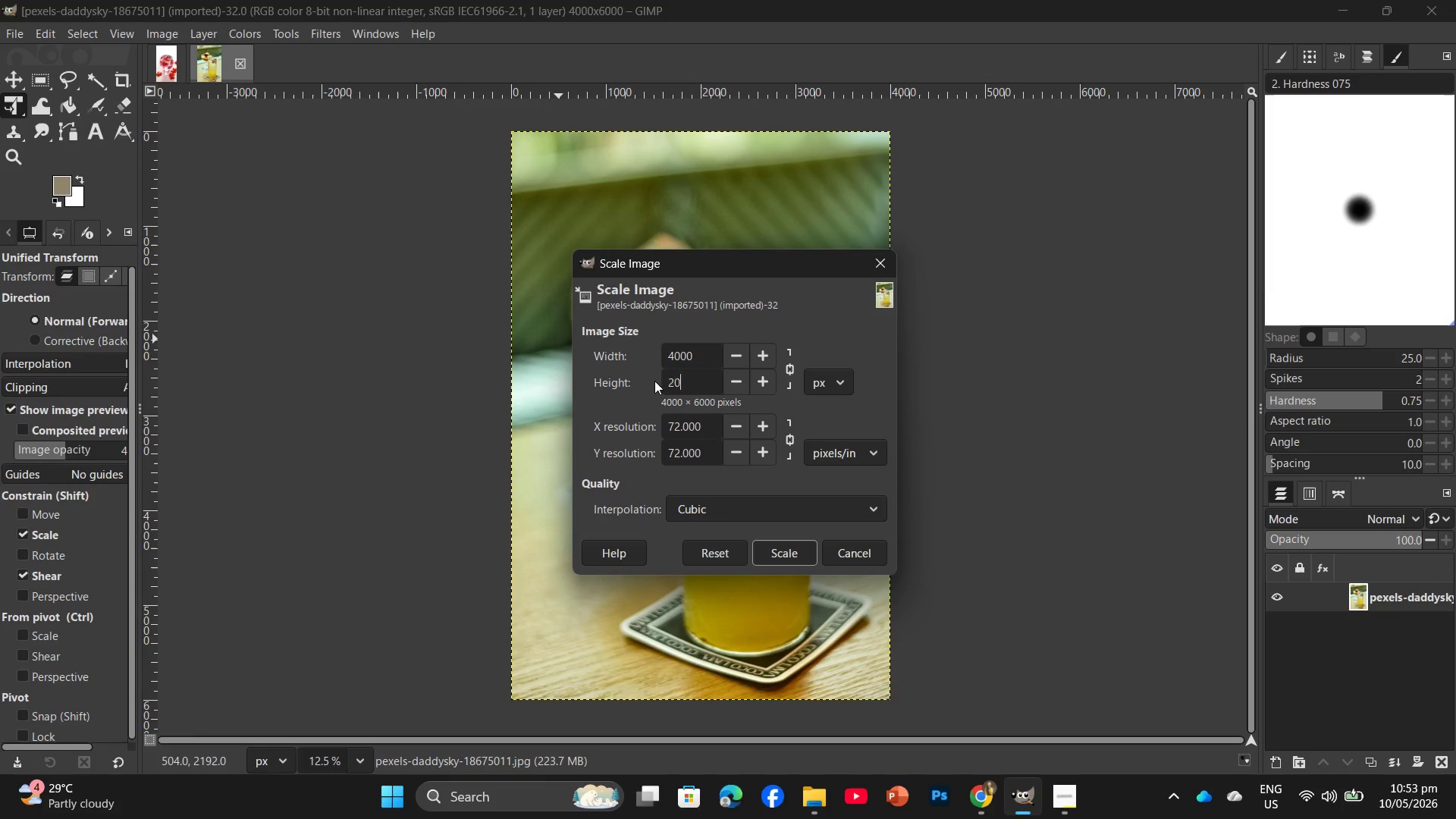 
key(Numpad0)
 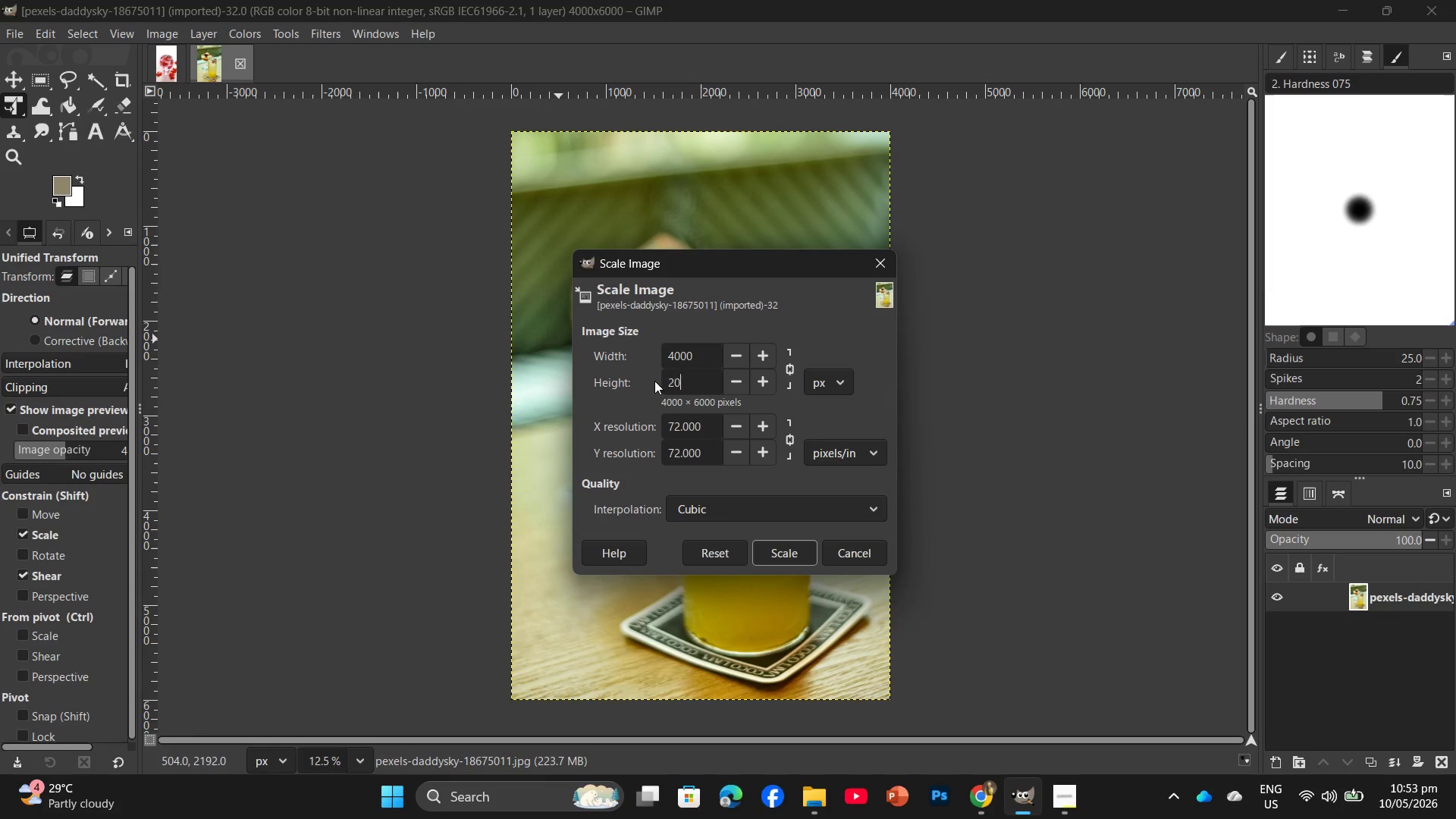 
key(Numpad0)
 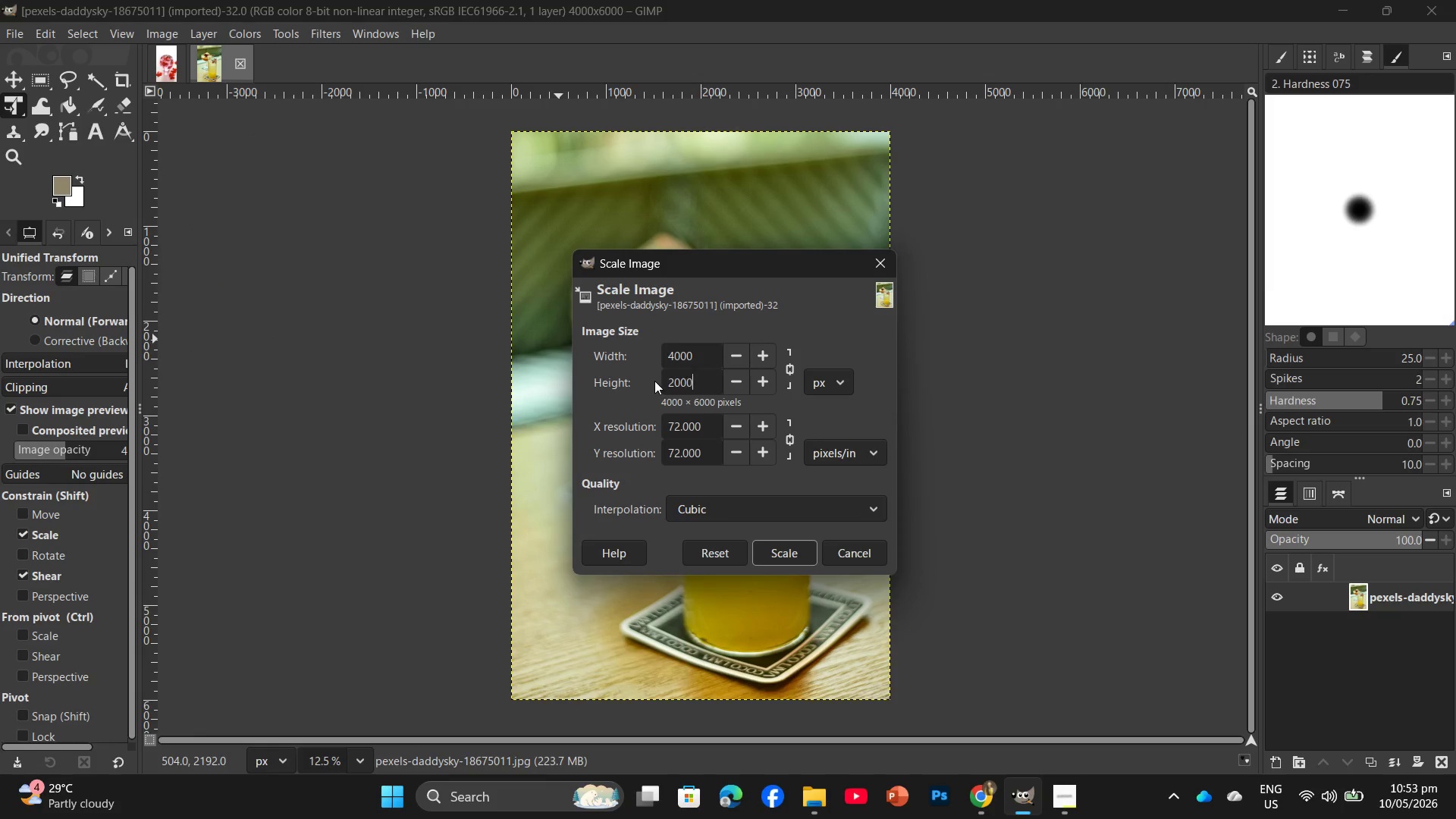 
key(Numpad0)
 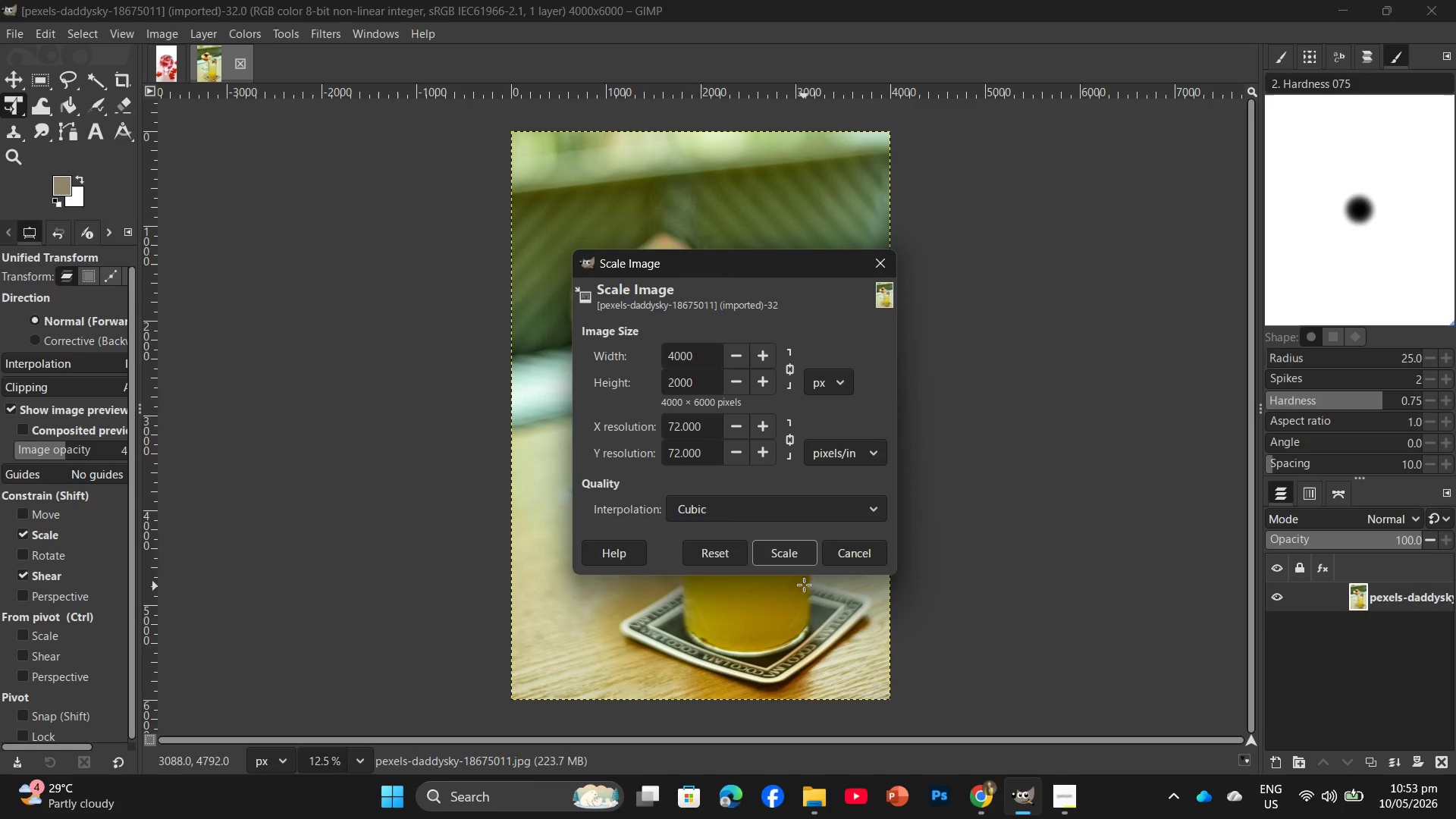 
left_click([807, 557])
 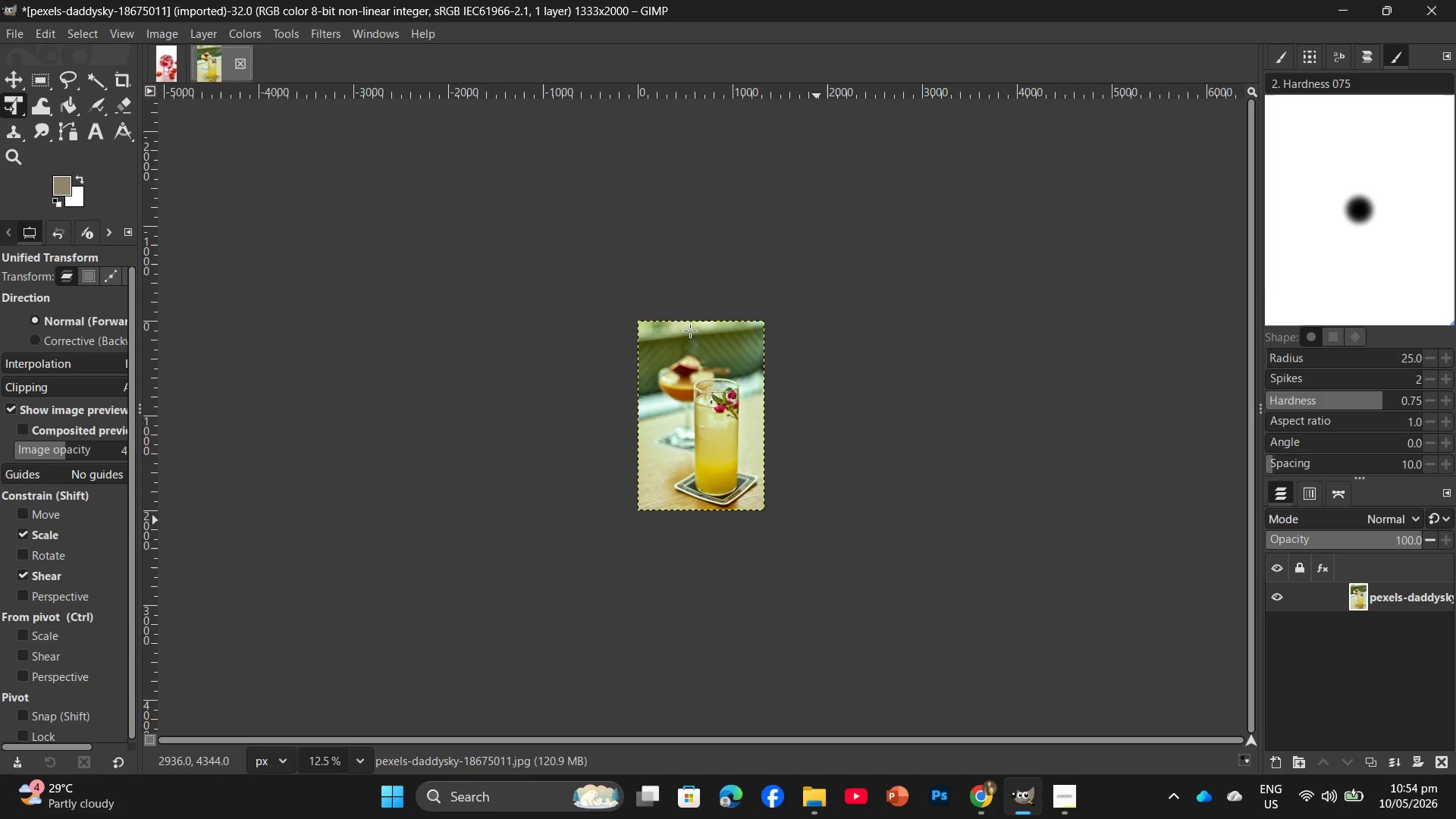 
wait(22.39)
 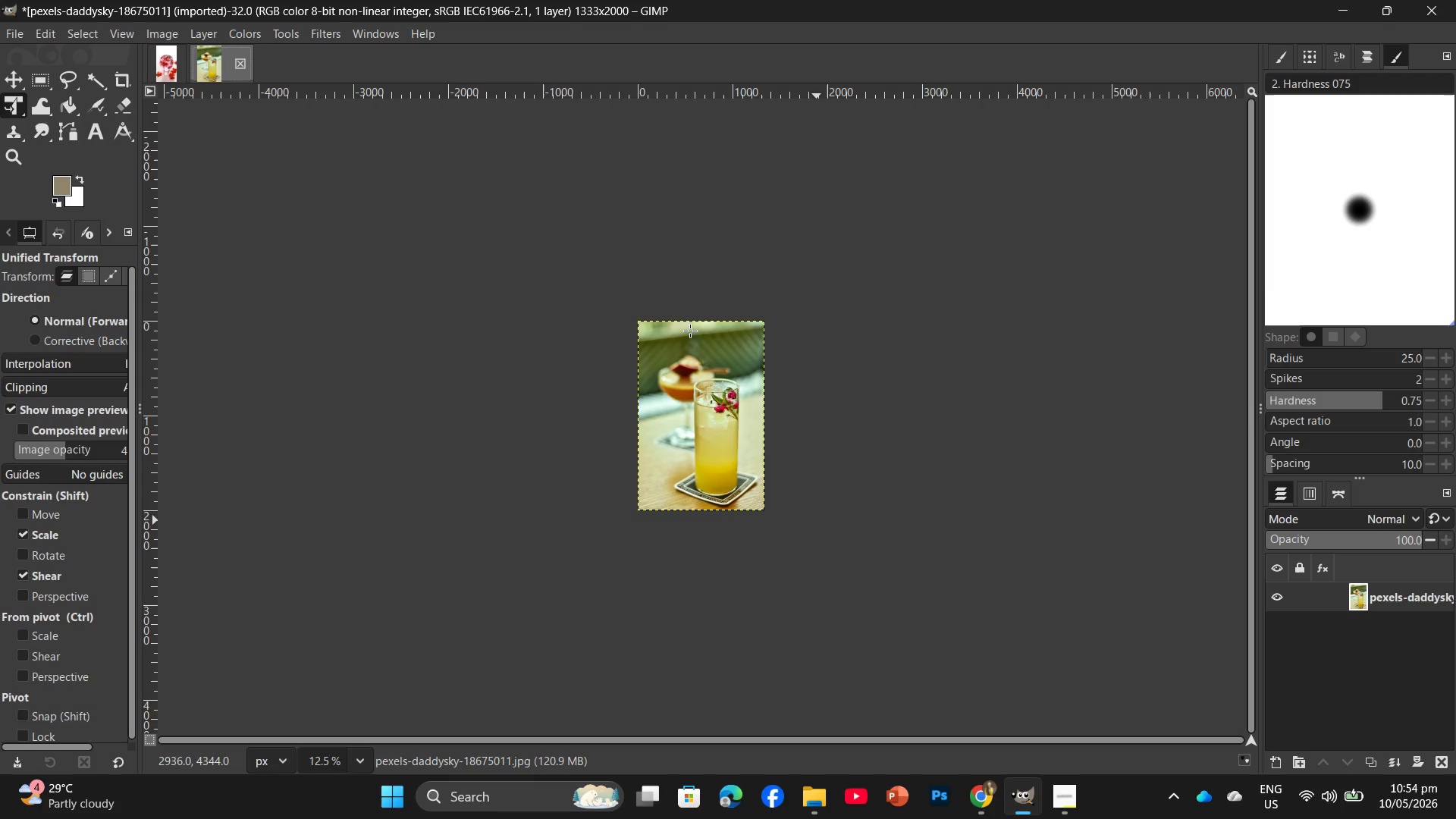 
hold_key(key=ControlLeft, duration=1.44)
scroll: coordinate [703, 409], scroll_direction: up, amount: 12.0
 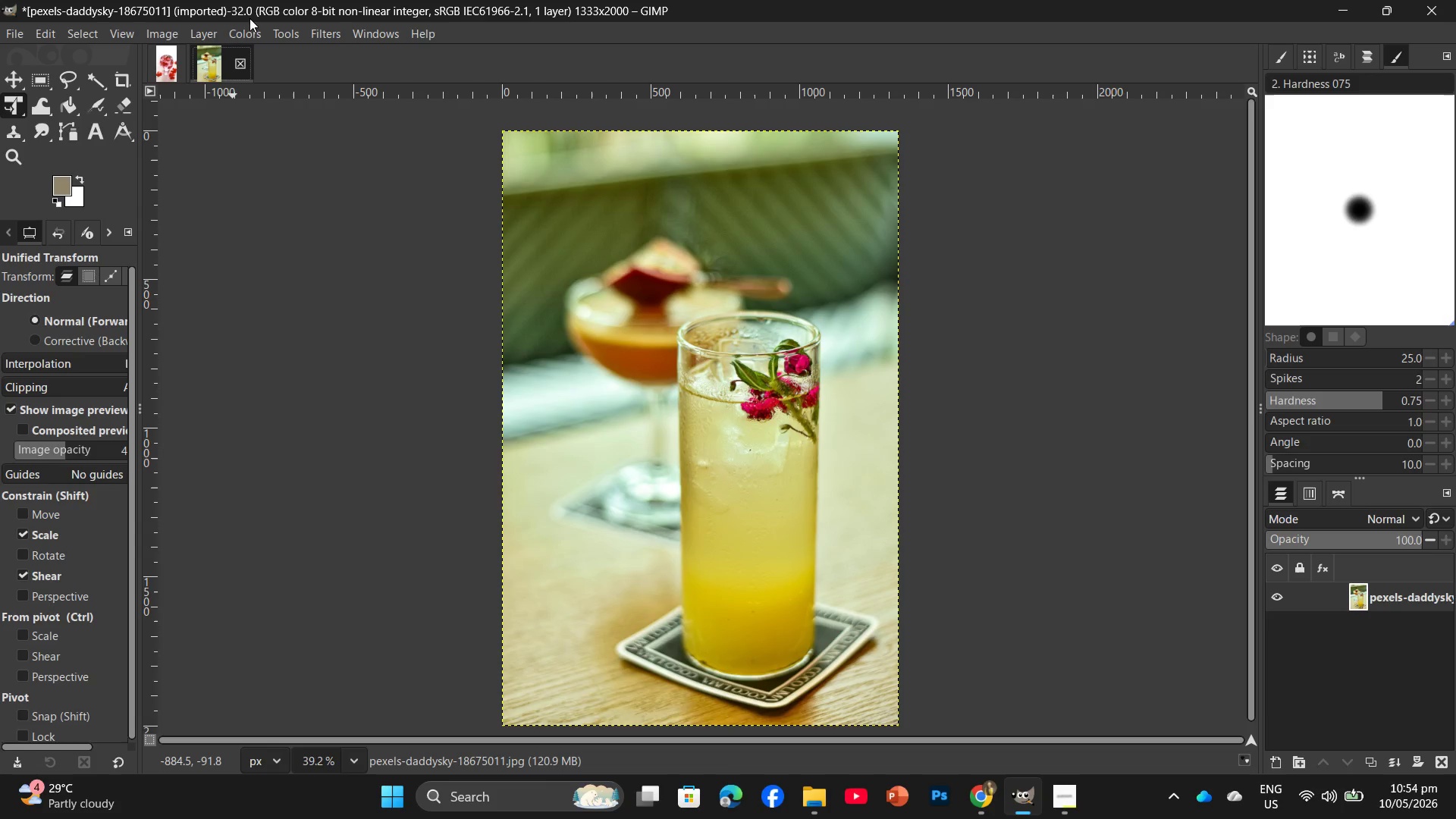 
left_click([249, 30])
 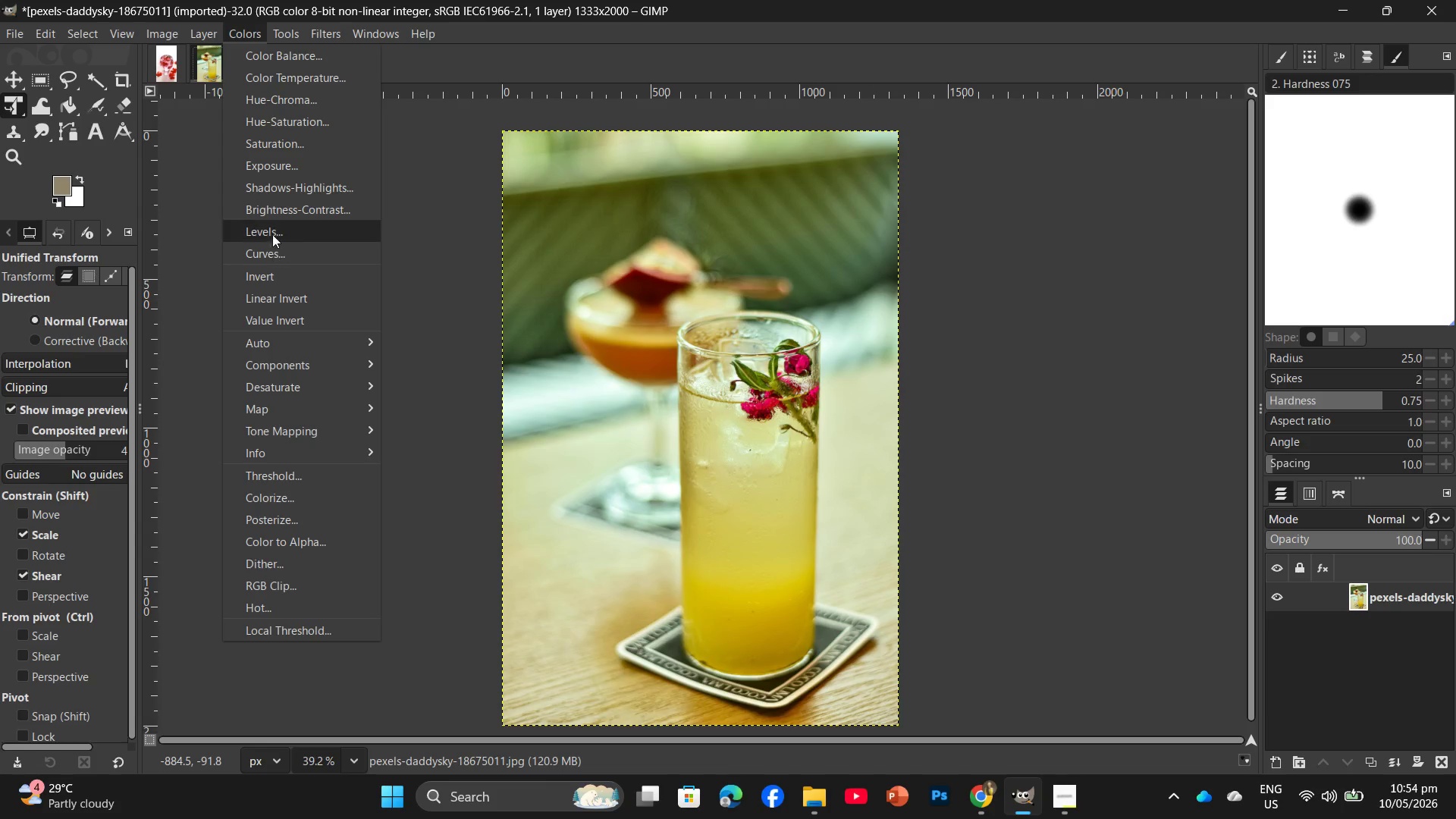 
left_click([271, 231])
 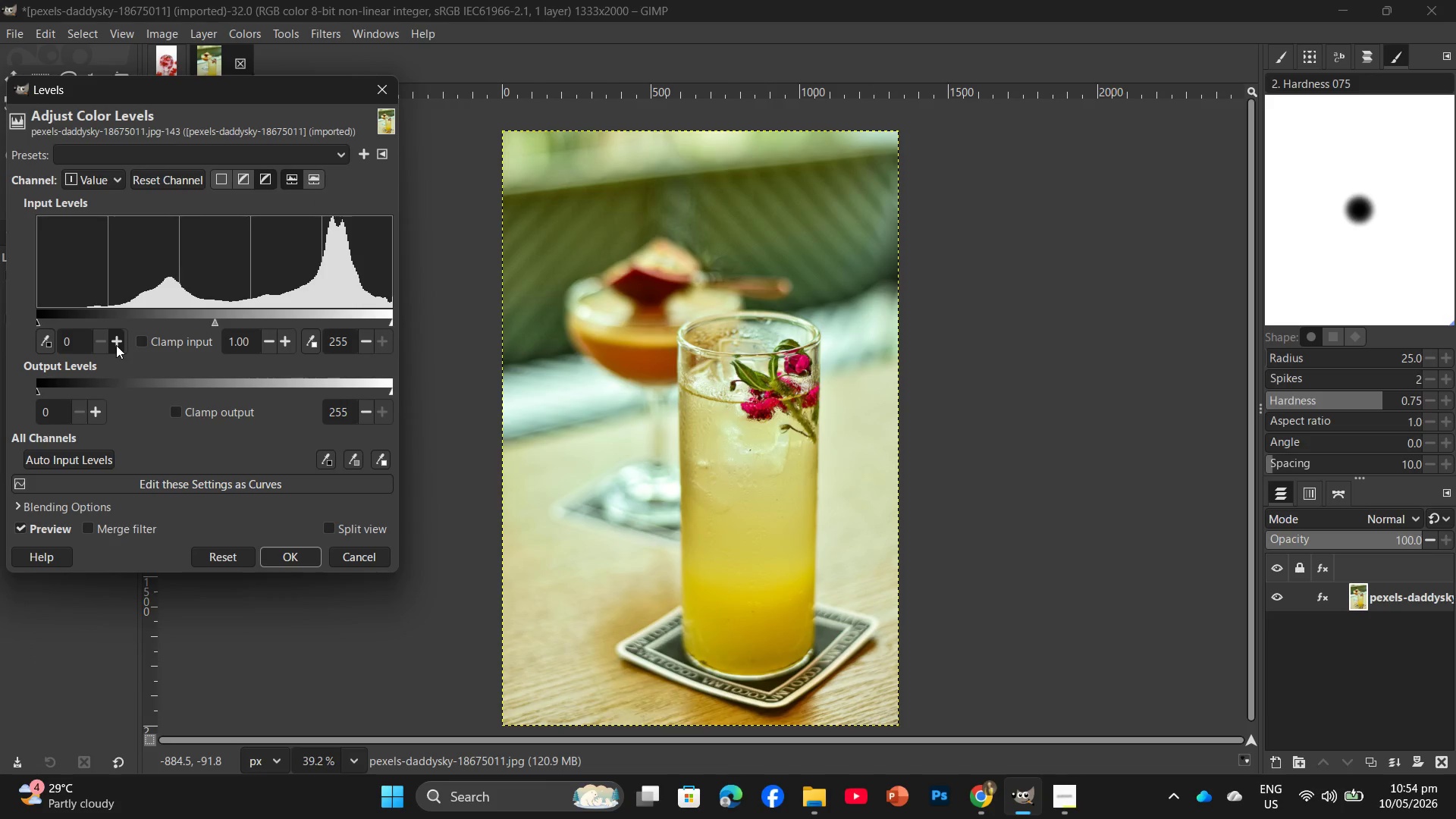 
double_click([117, 340])
 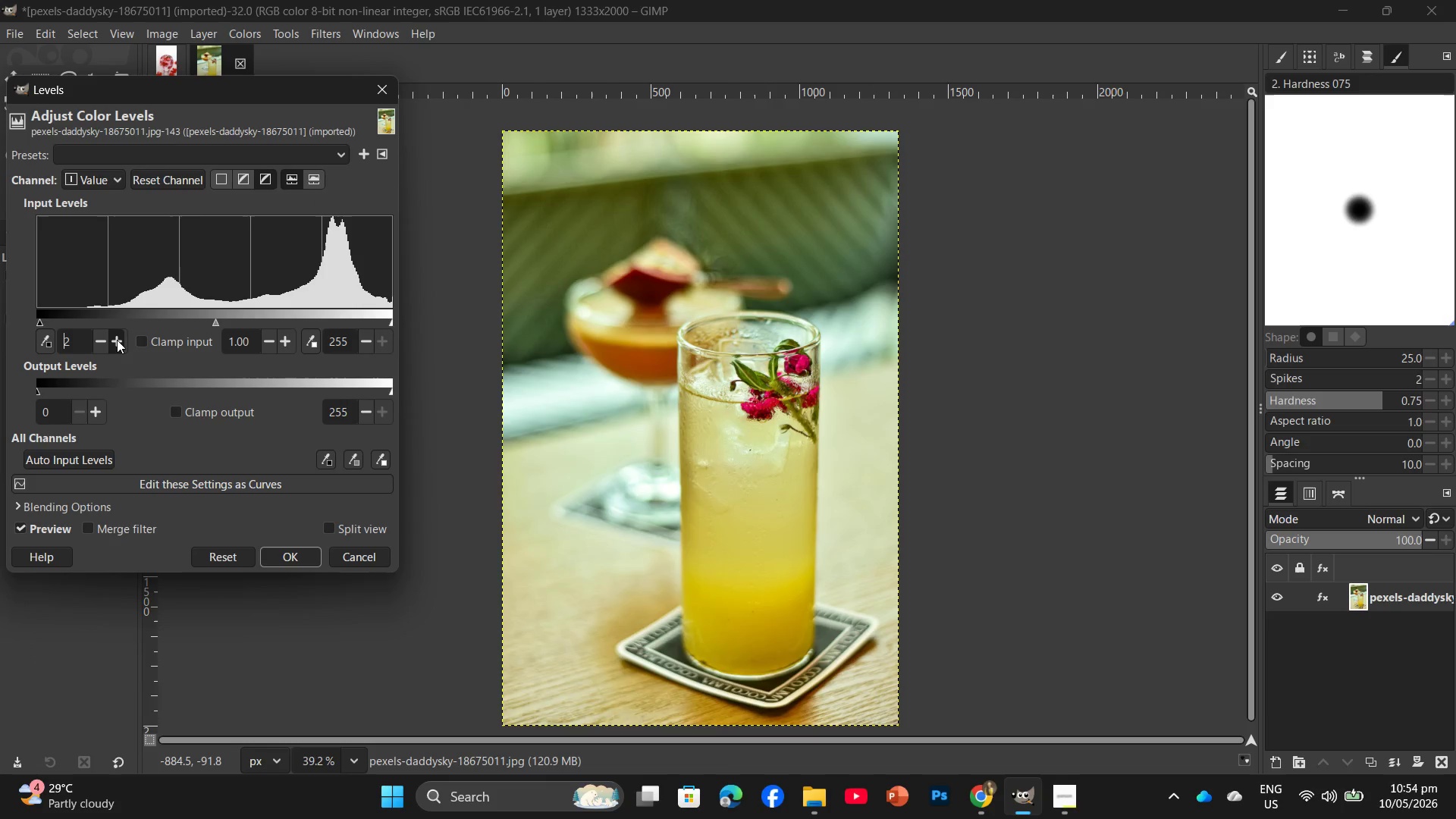 
triple_click([117, 340])
 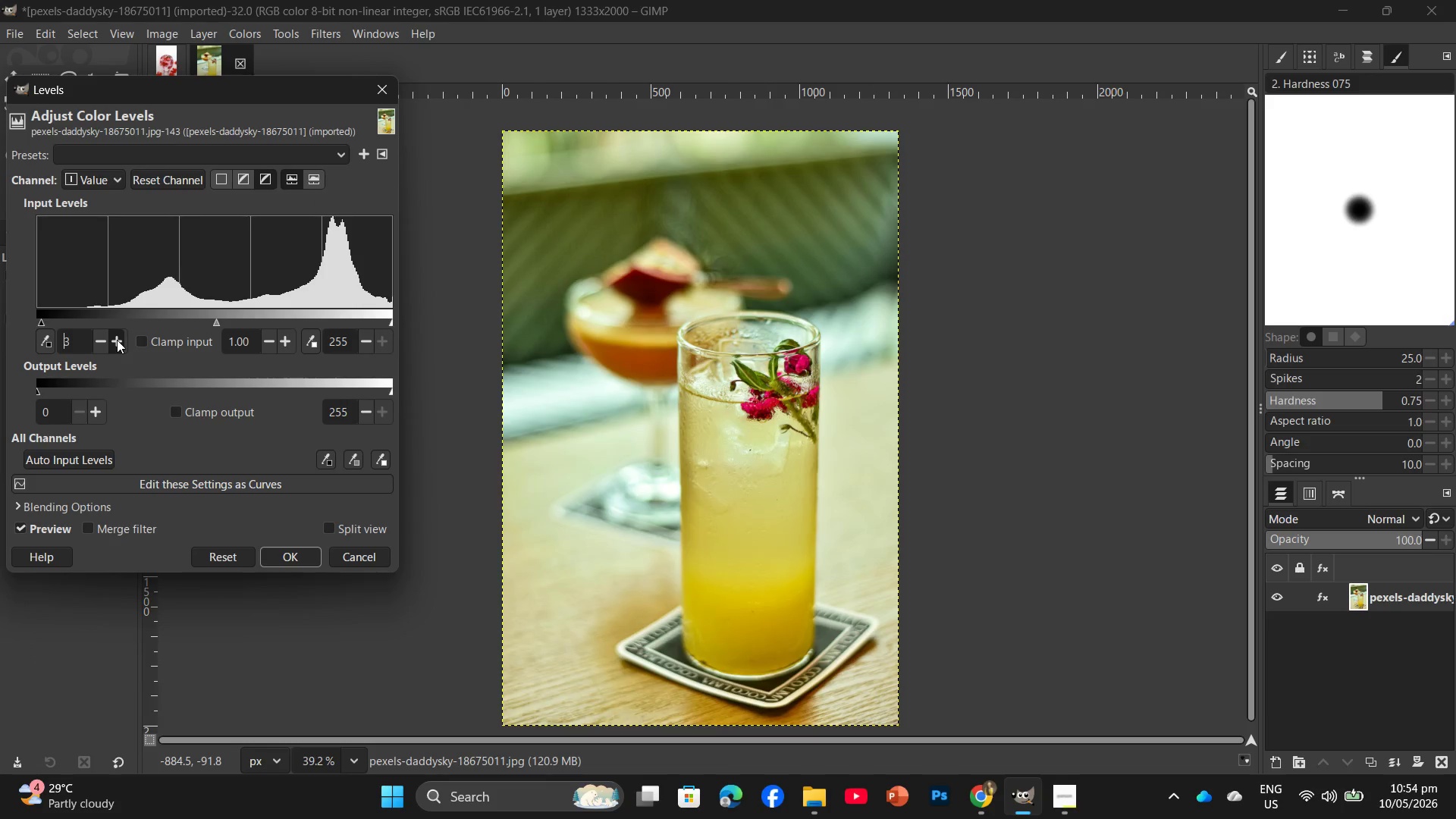 
triple_click([117, 340])
 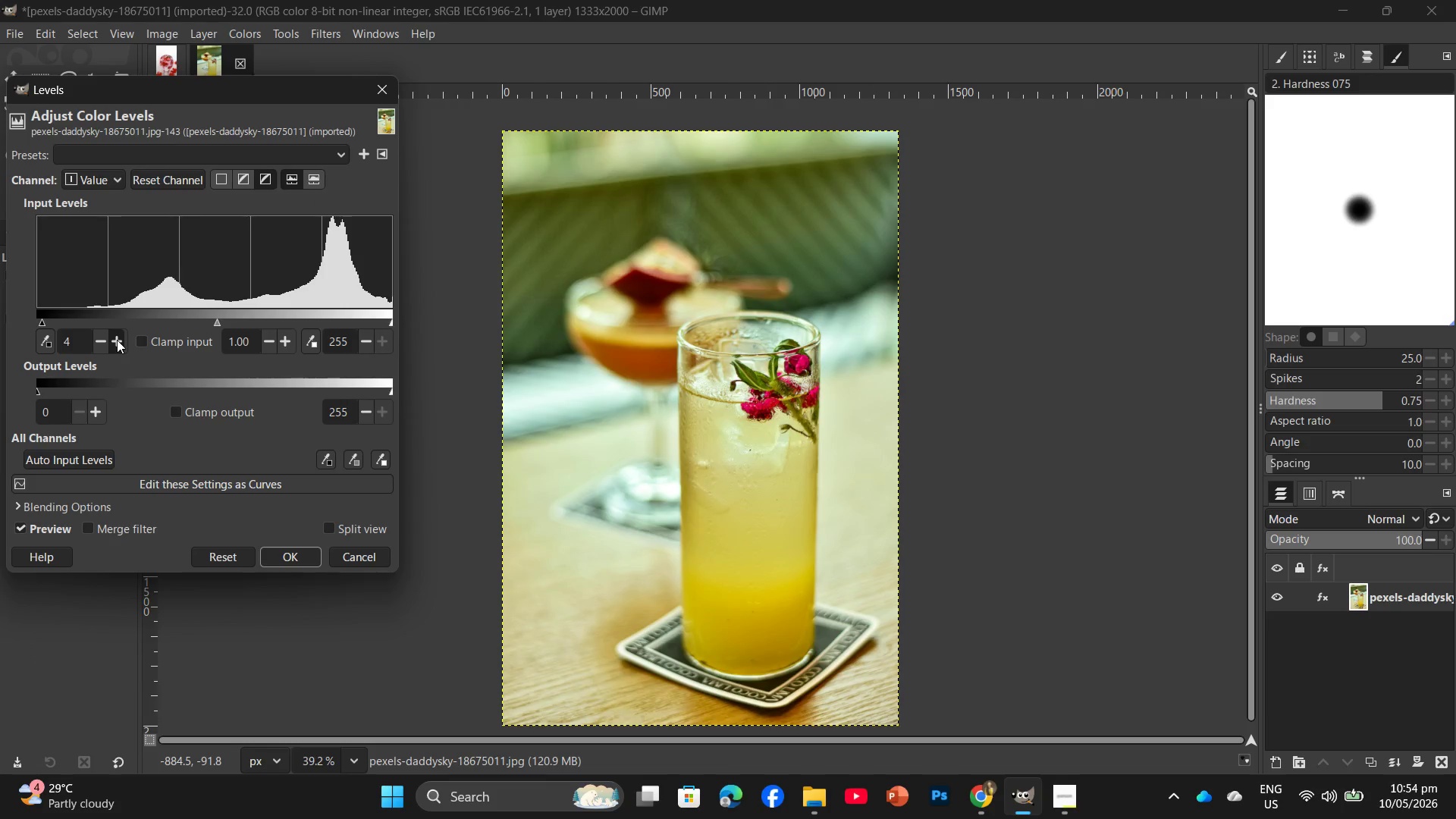 
triple_click([117, 340])
 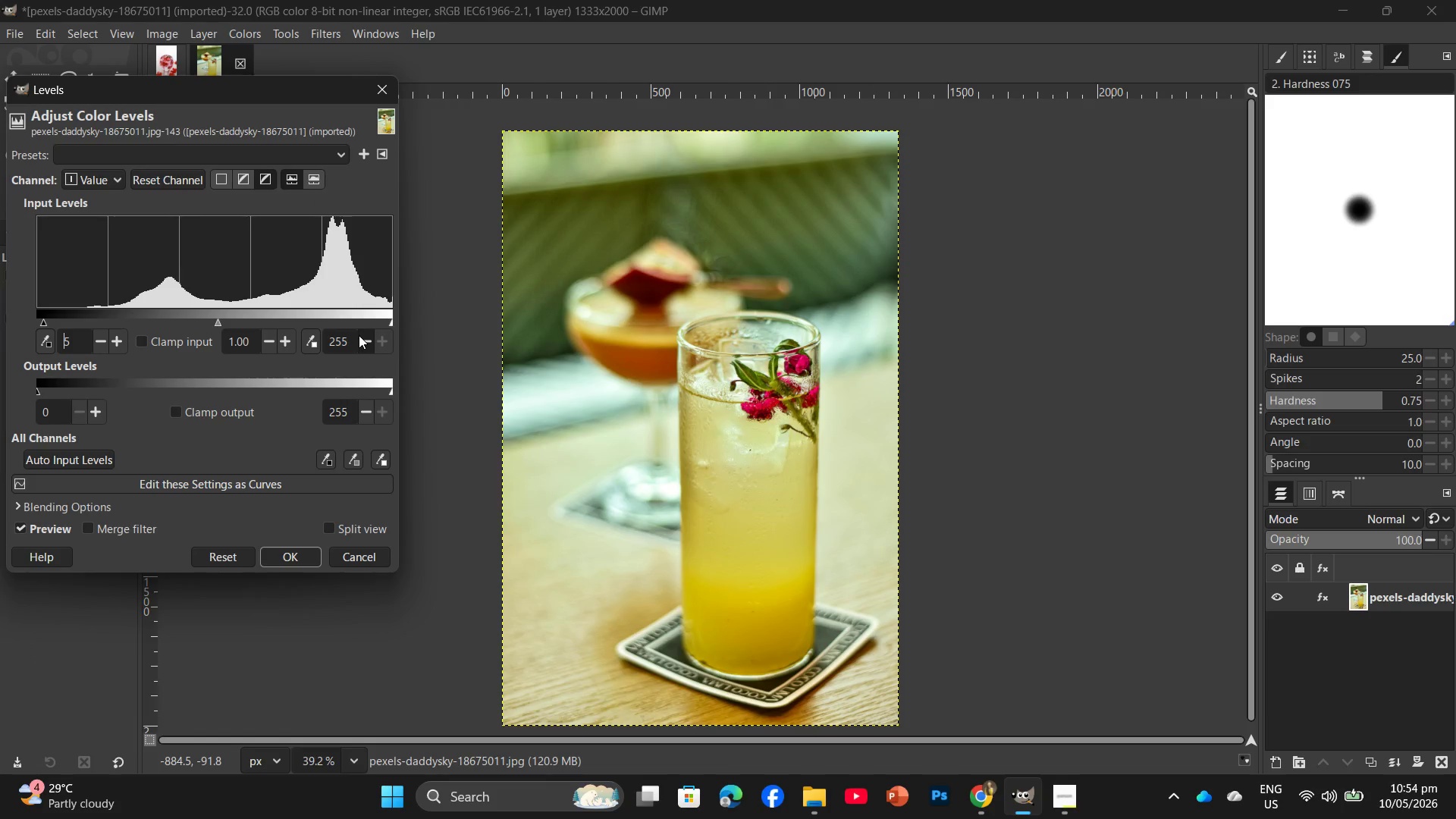 
double_click([359, 335])
 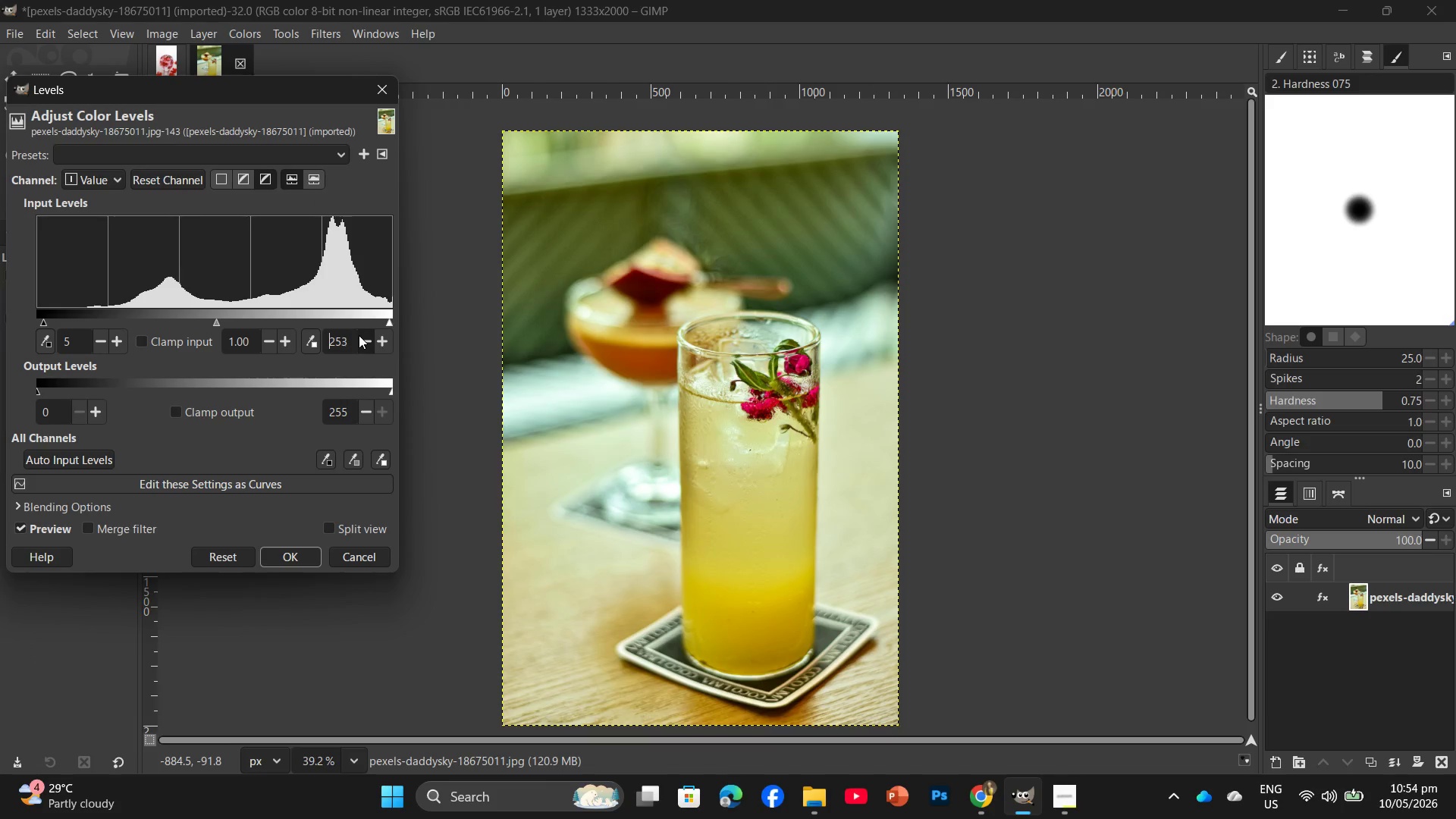 
triple_click([359, 335])
 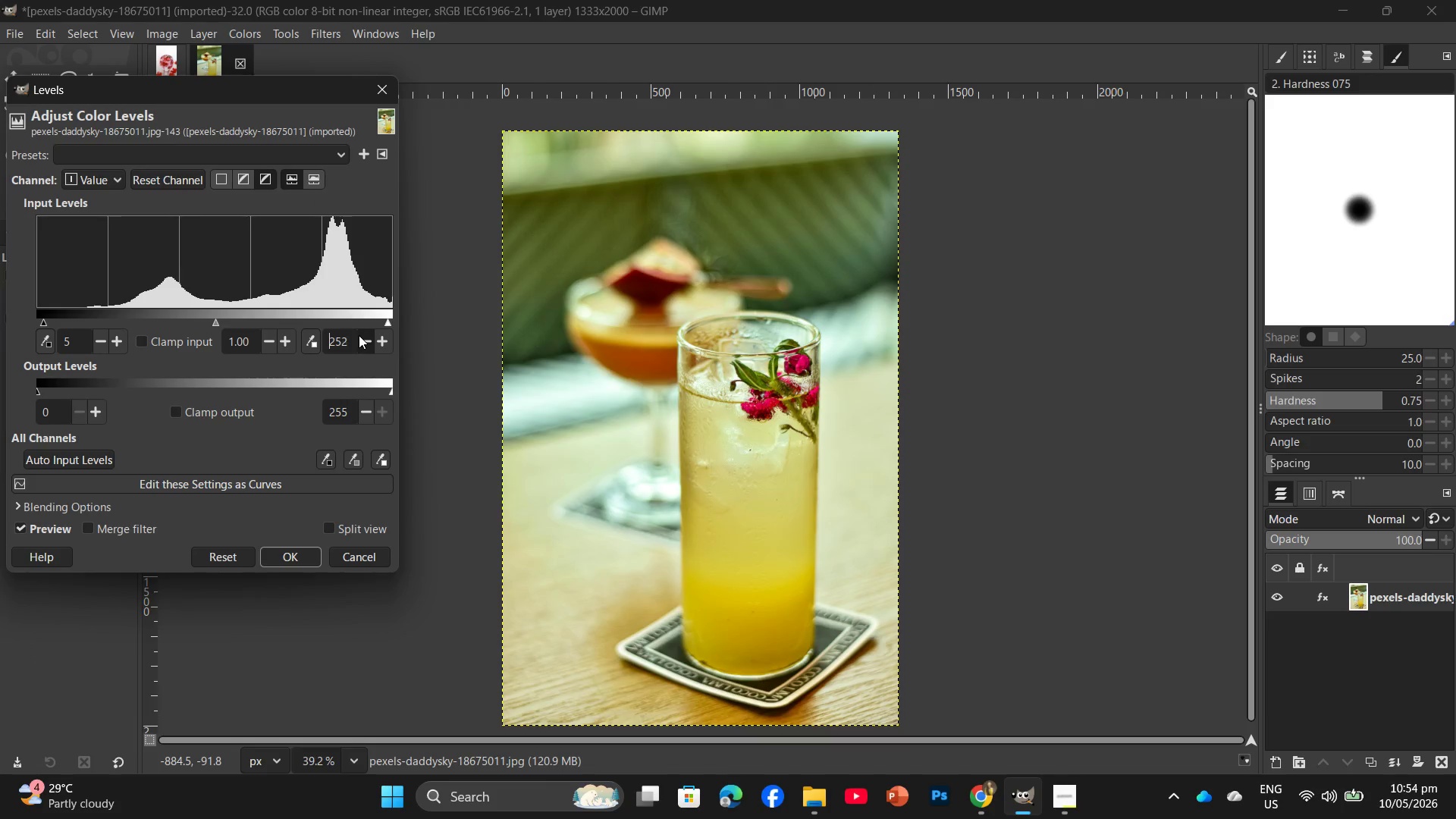 
triple_click([359, 335])
 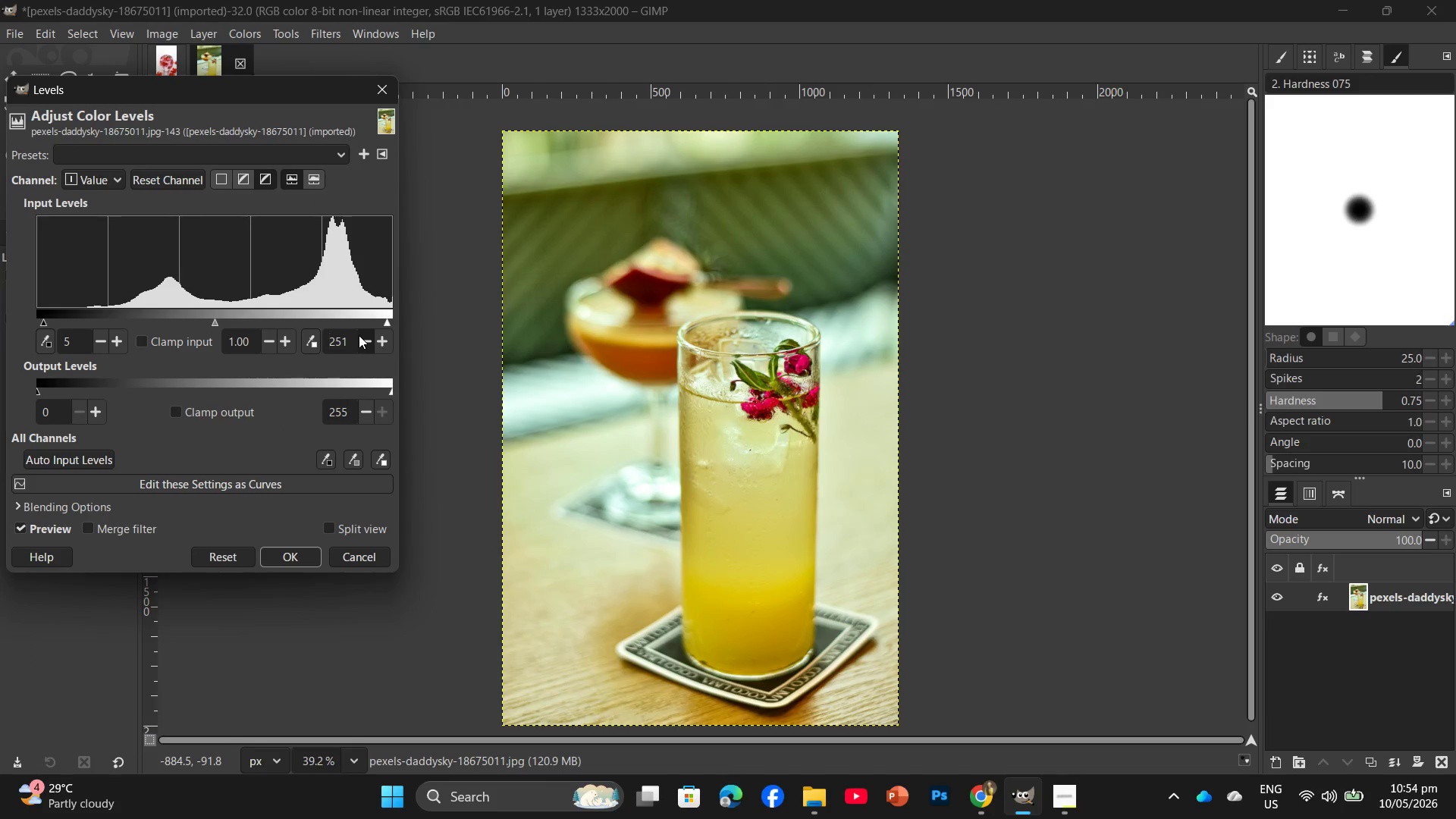 
triple_click([359, 335])
 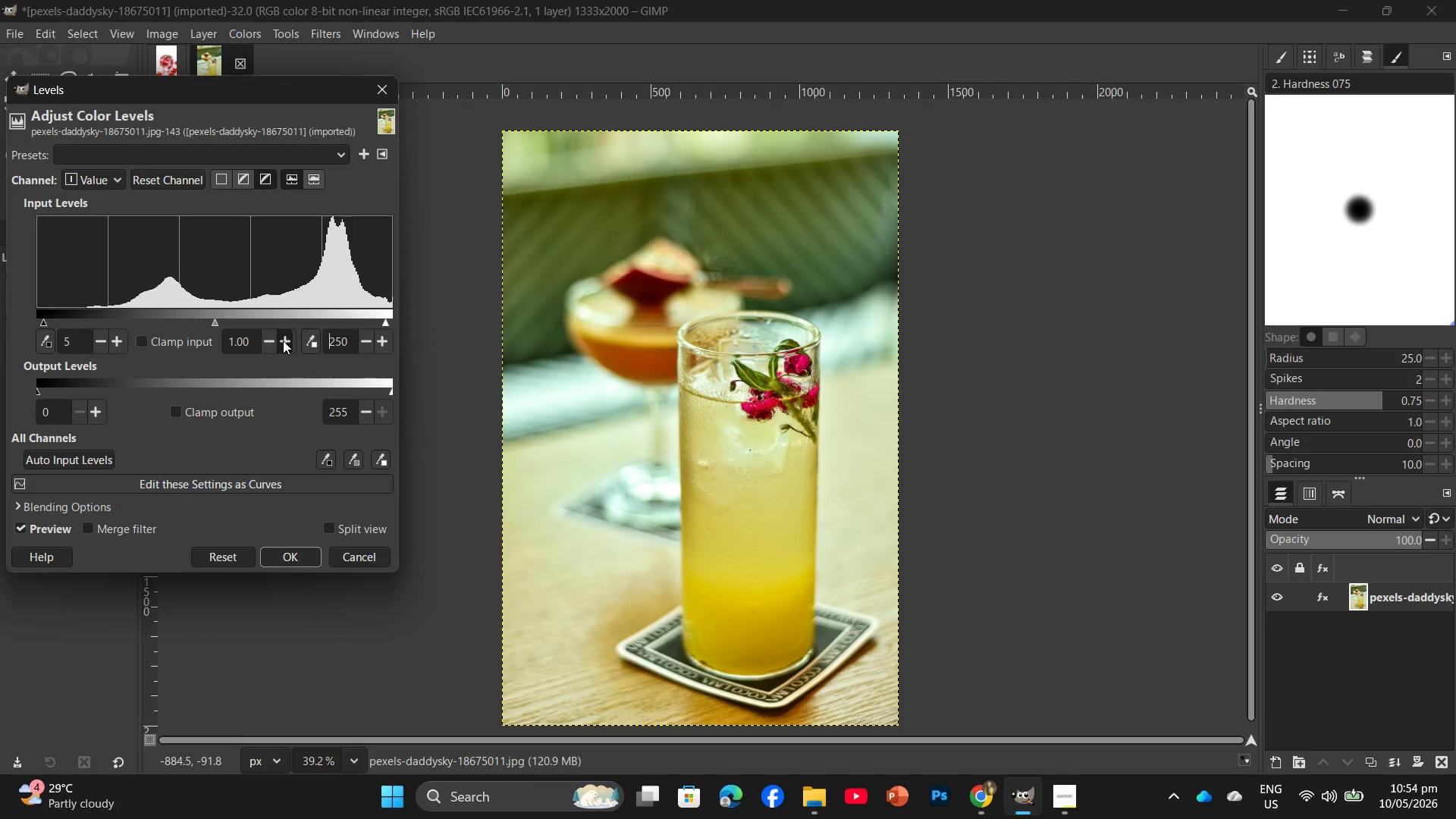 
double_click([283, 340])
 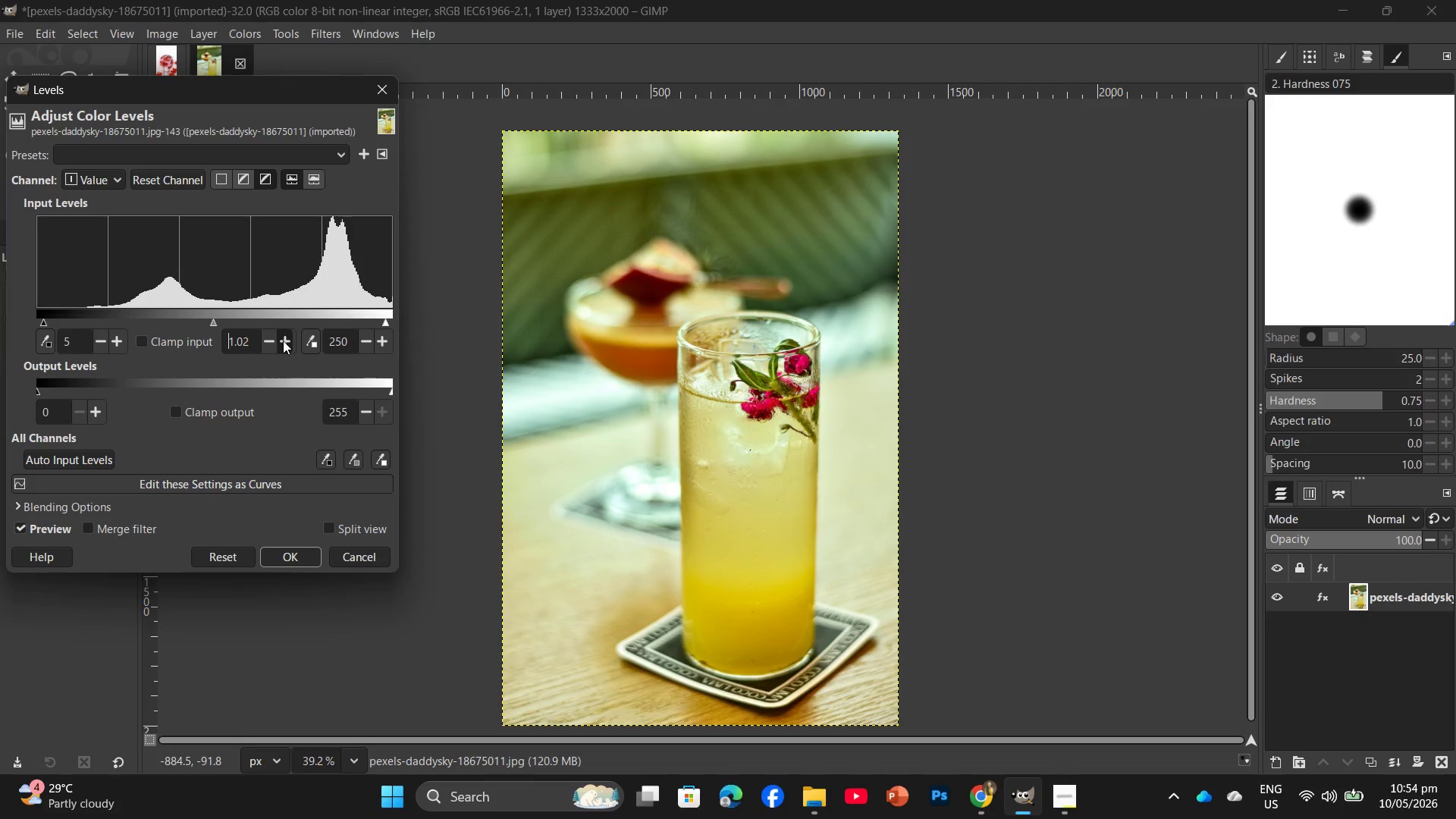 
triple_click([283, 340])
 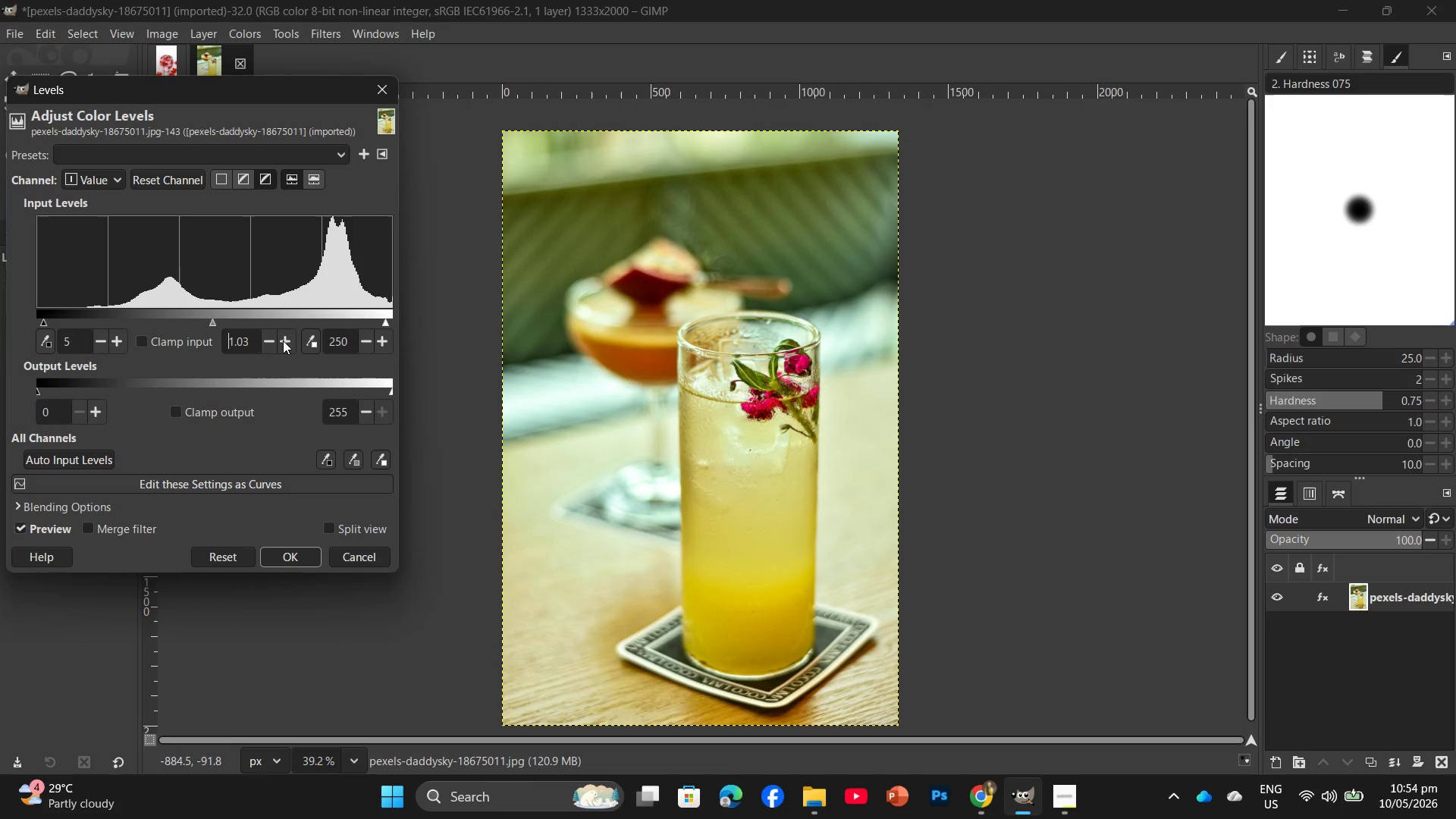 
triple_click([283, 340])
 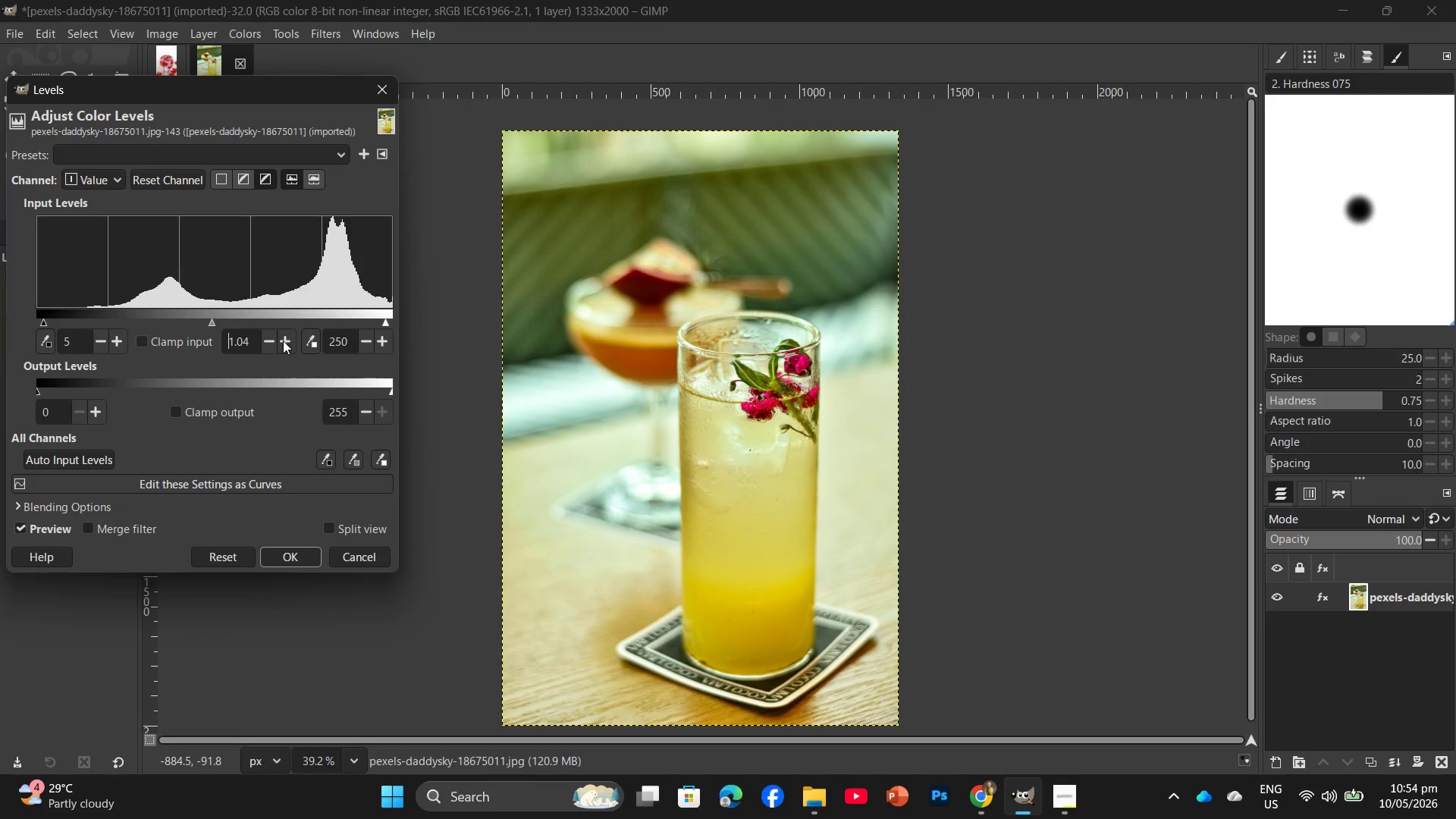 
triple_click([283, 340])
 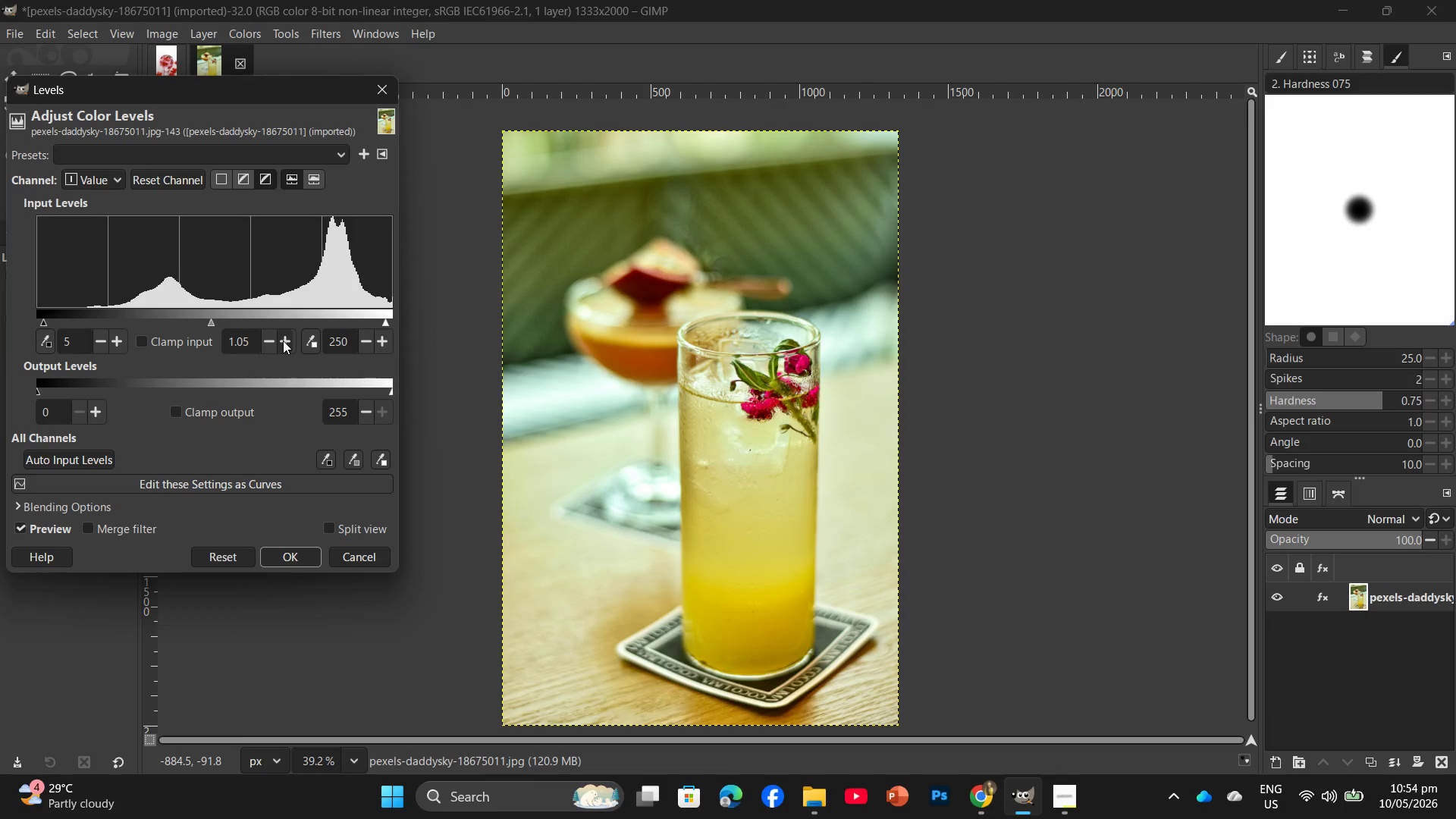 
triple_click([283, 340])
 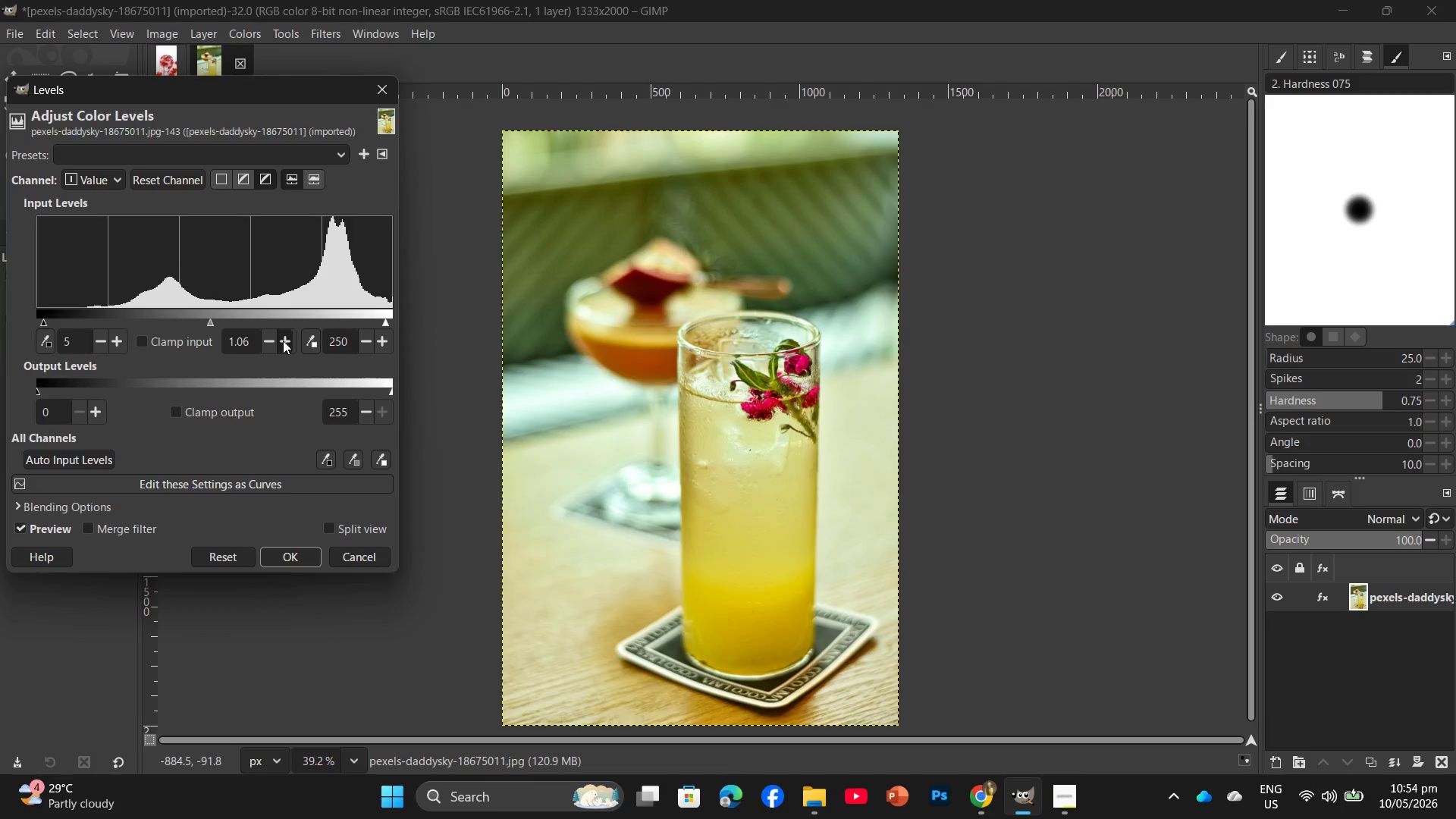 
triple_click([283, 340])
 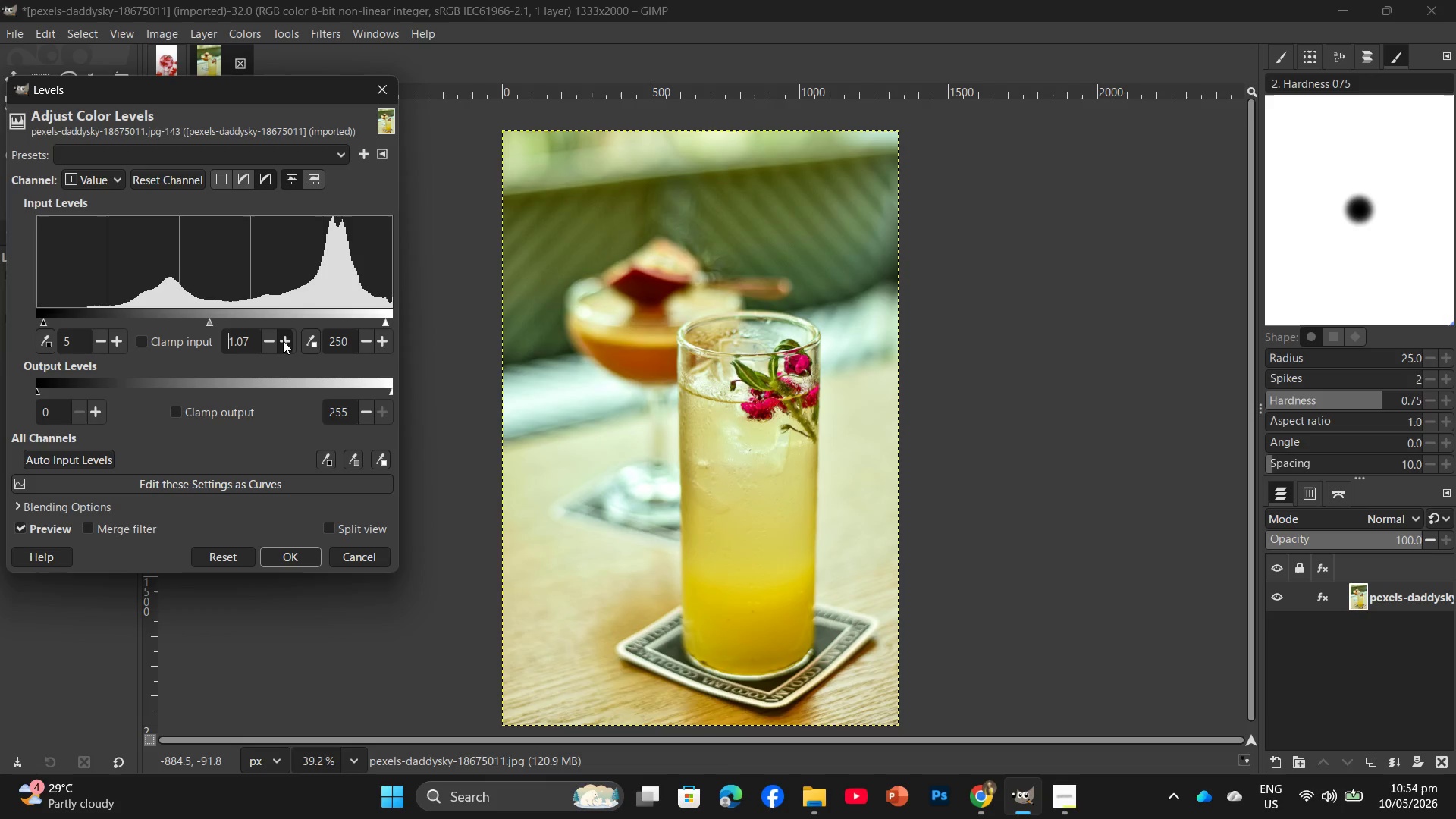 
triple_click([283, 340])
 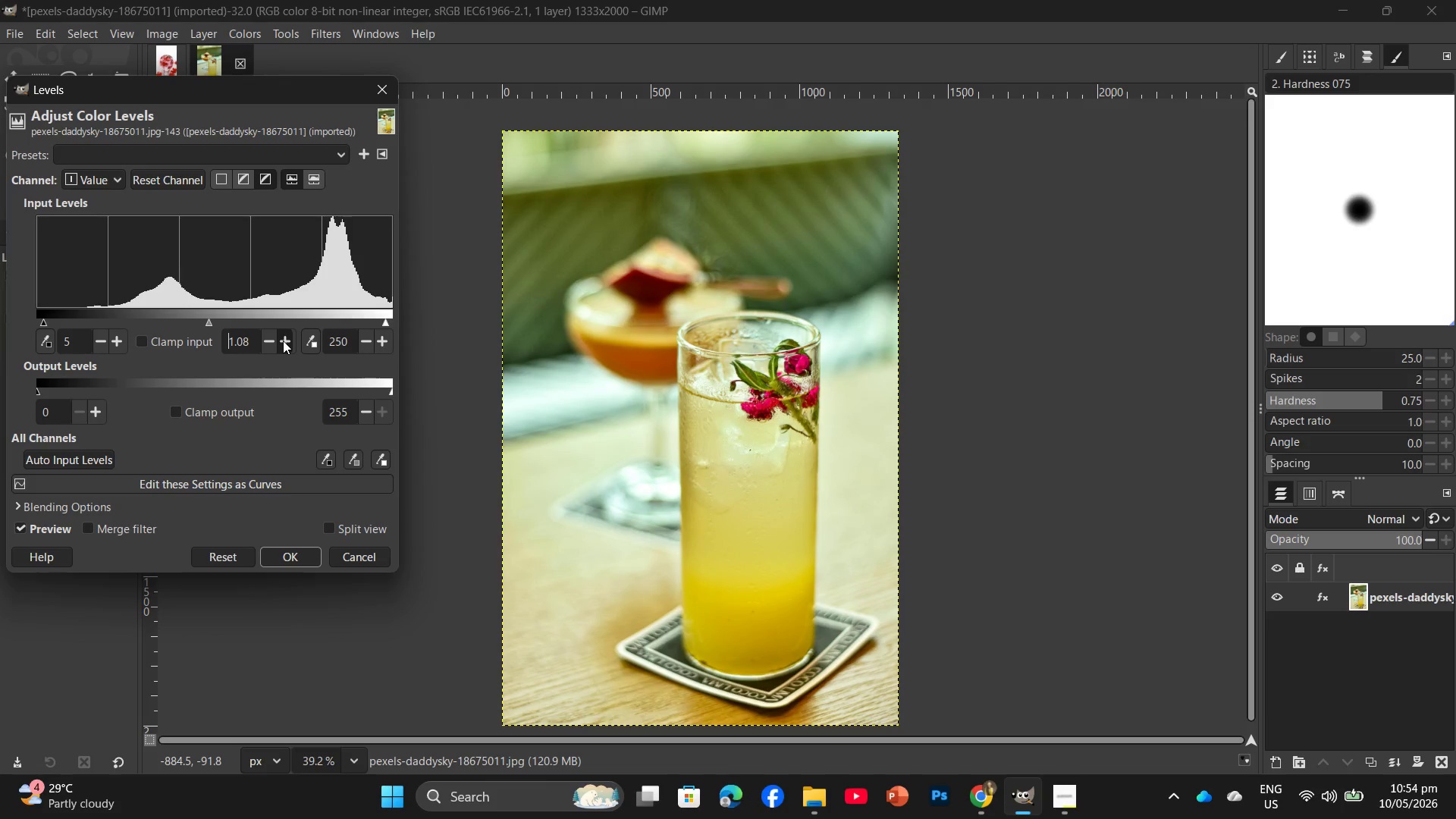 
triple_click([283, 340])
 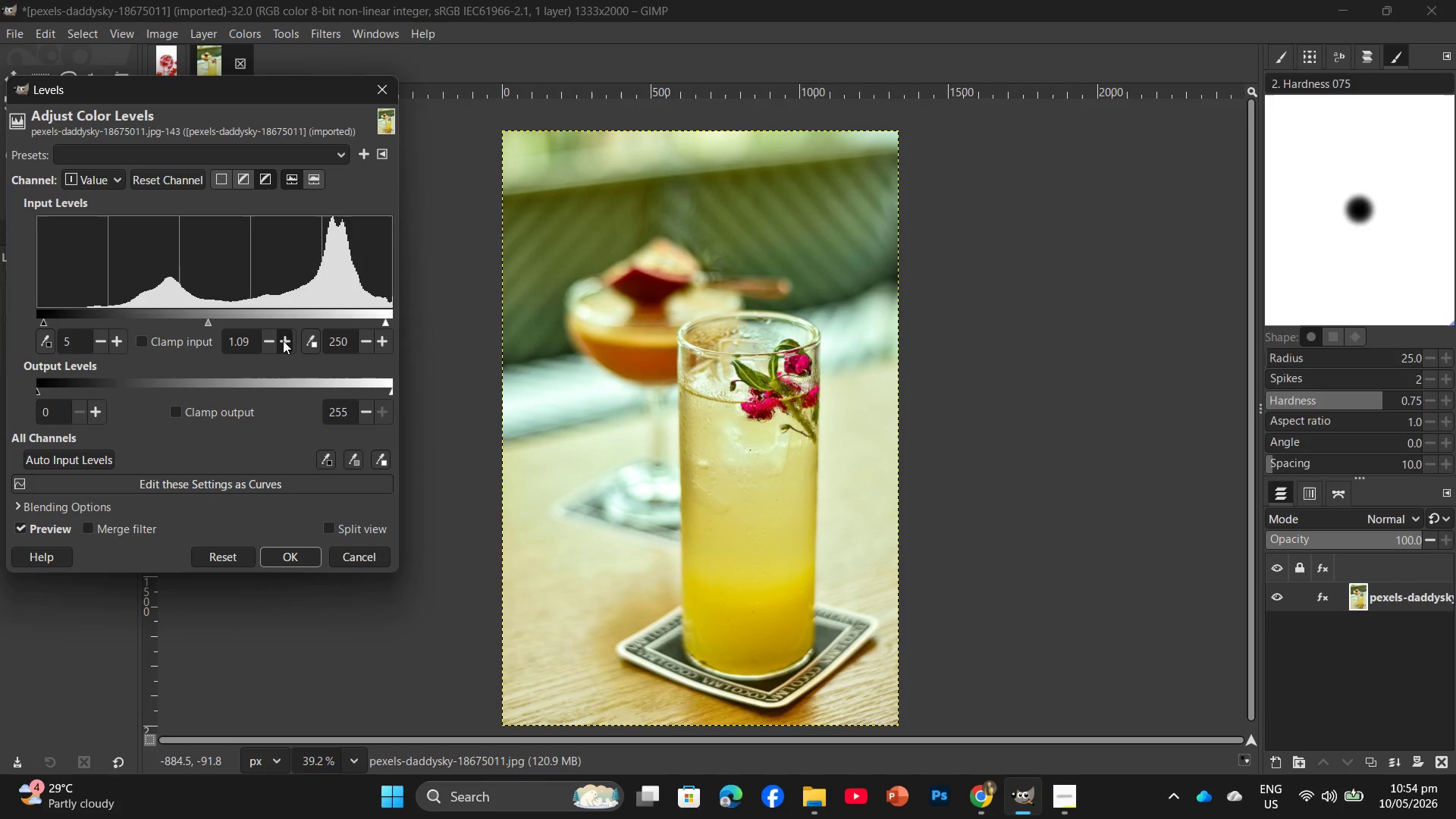 
triple_click([283, 340])
 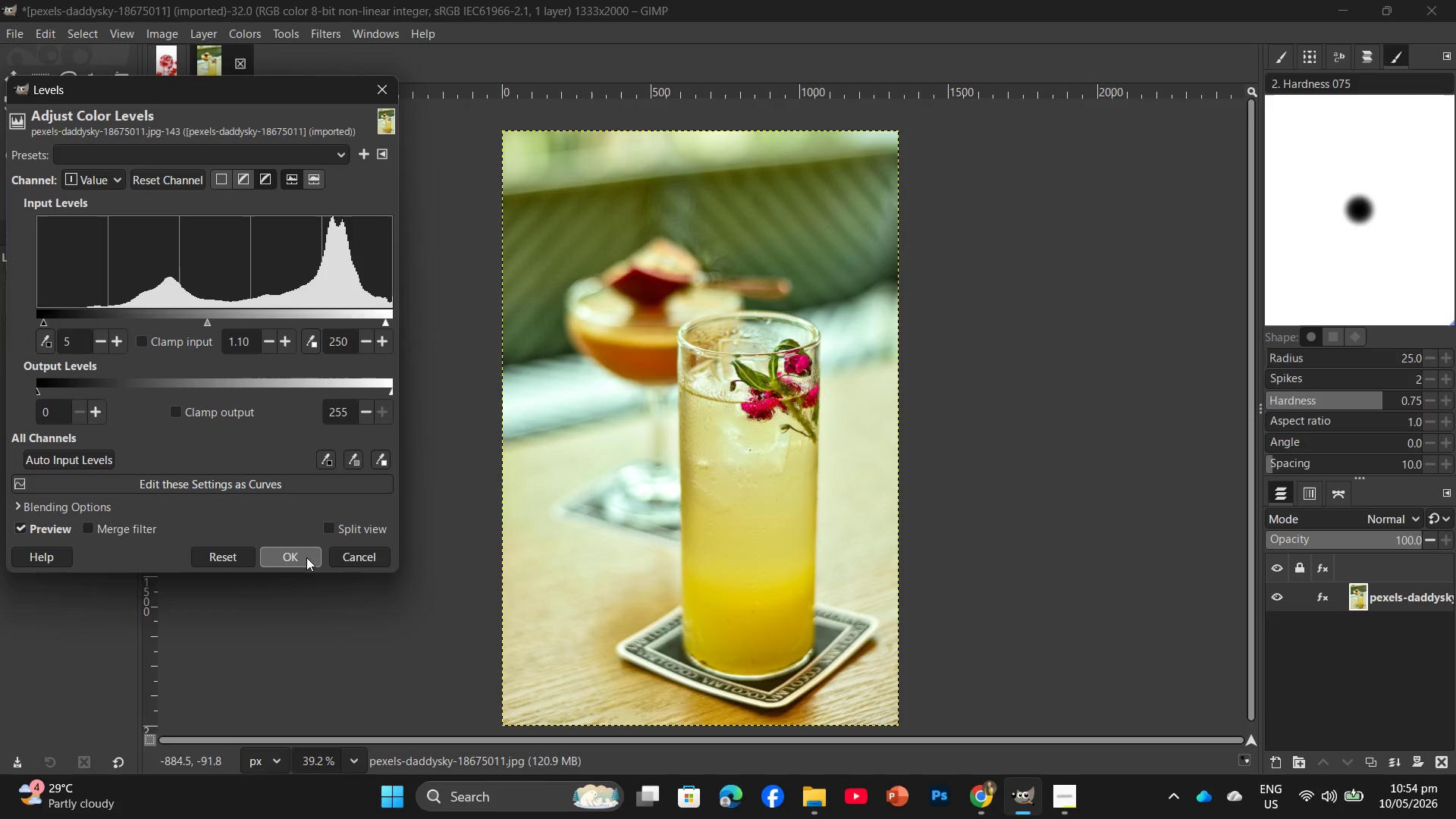 
left_click([306, 557])
 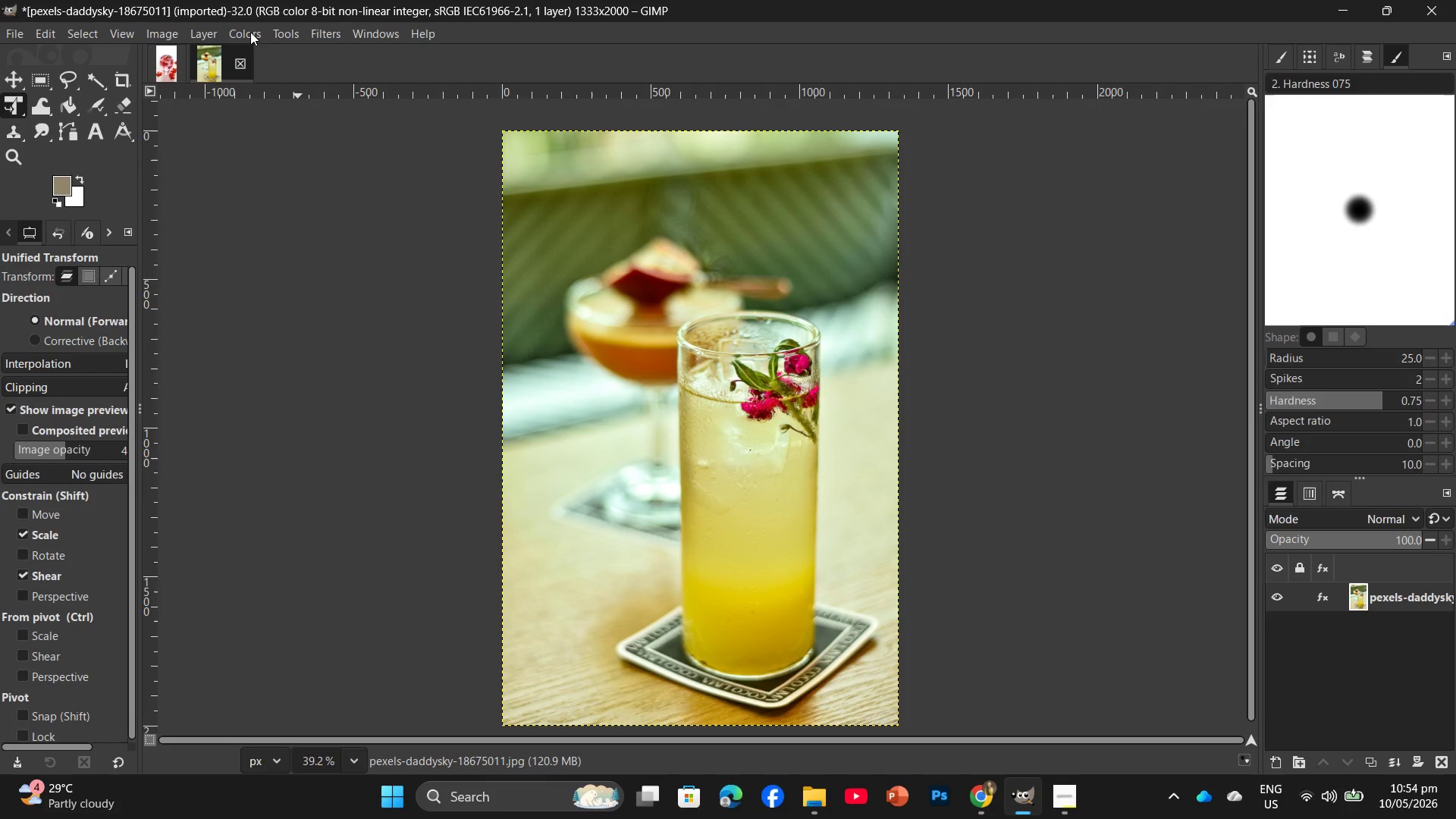 
left_click([250, 32])
 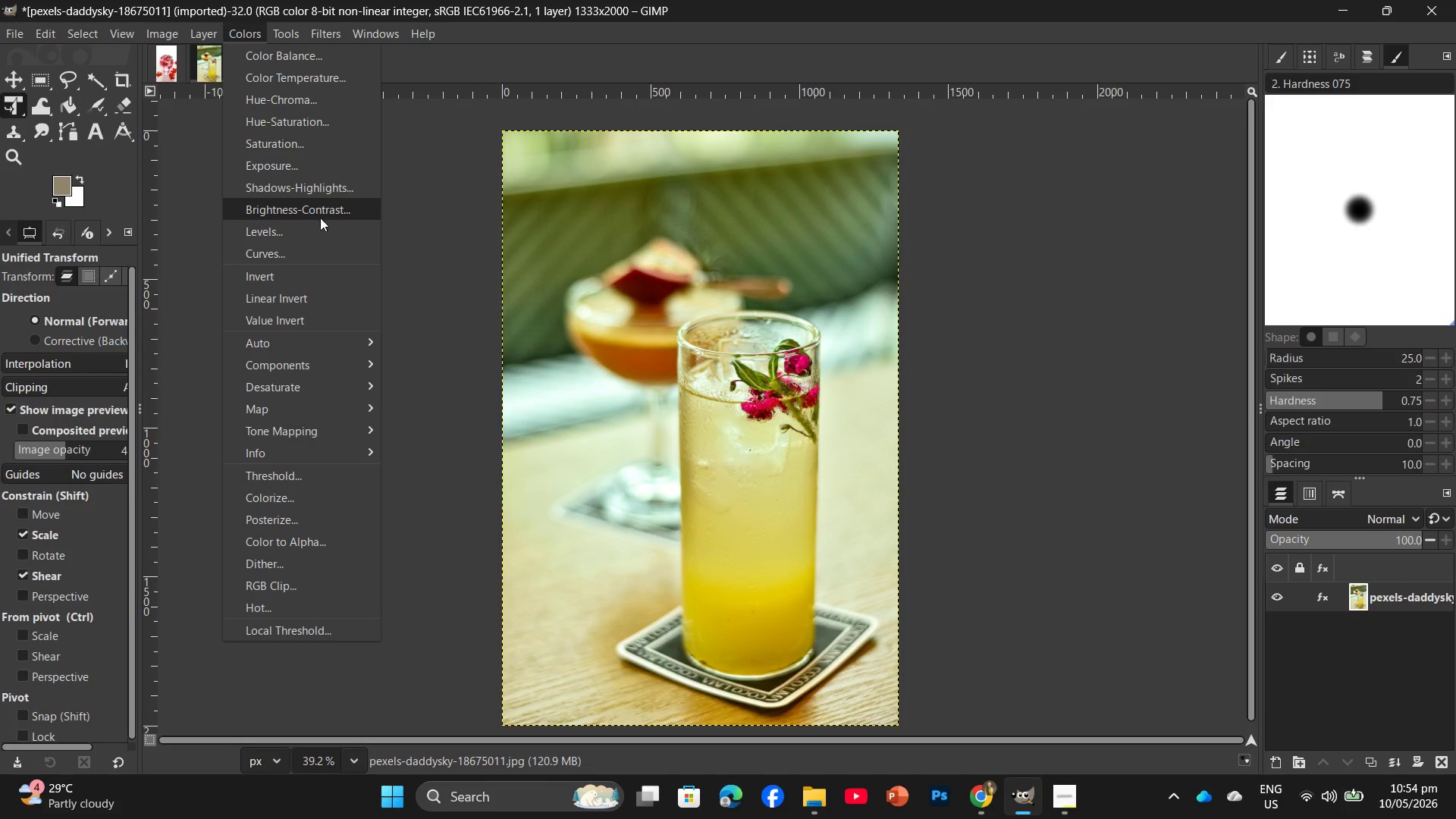 
left_click([319, 249])
 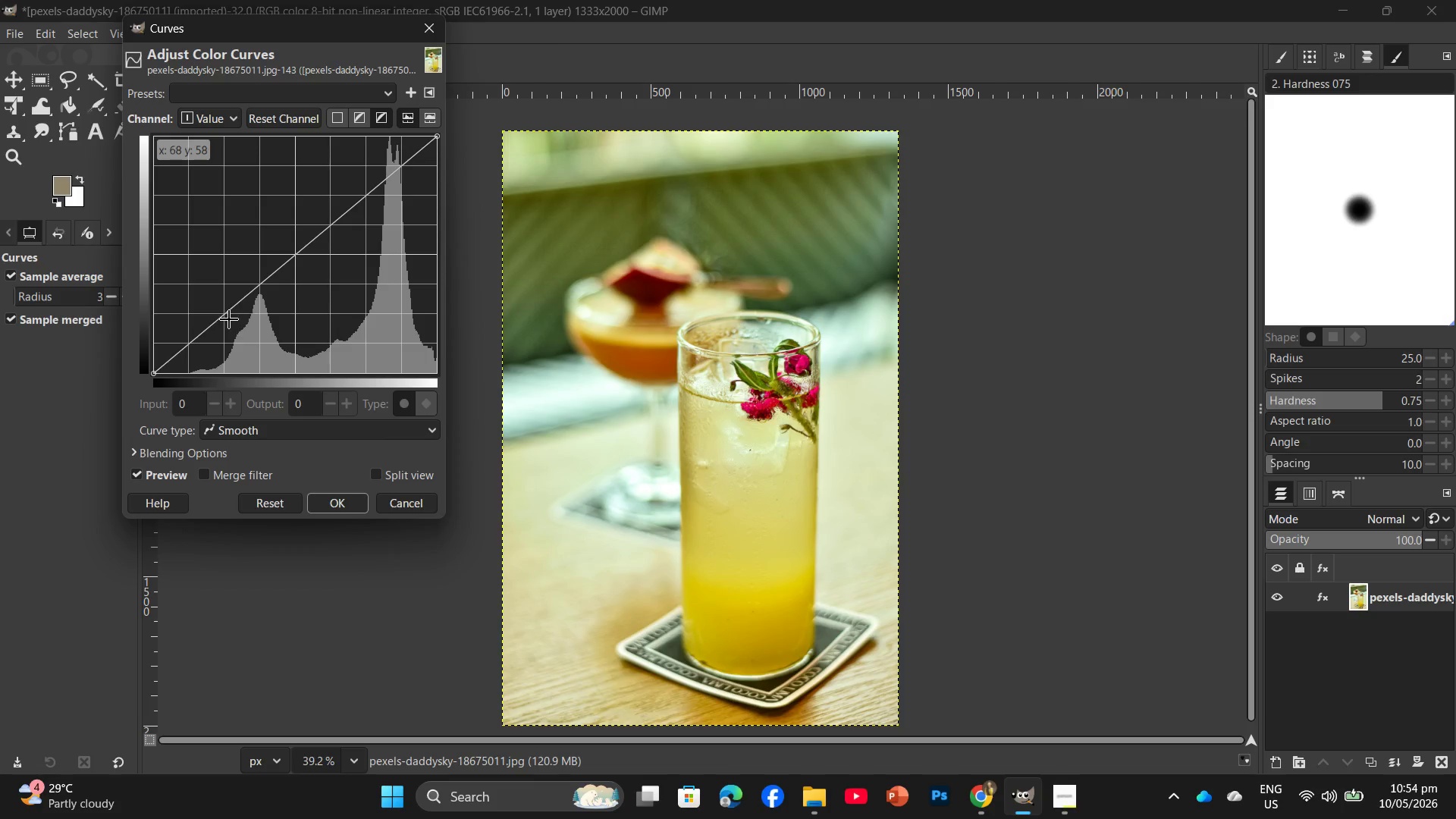 
left_click([229, 319])
 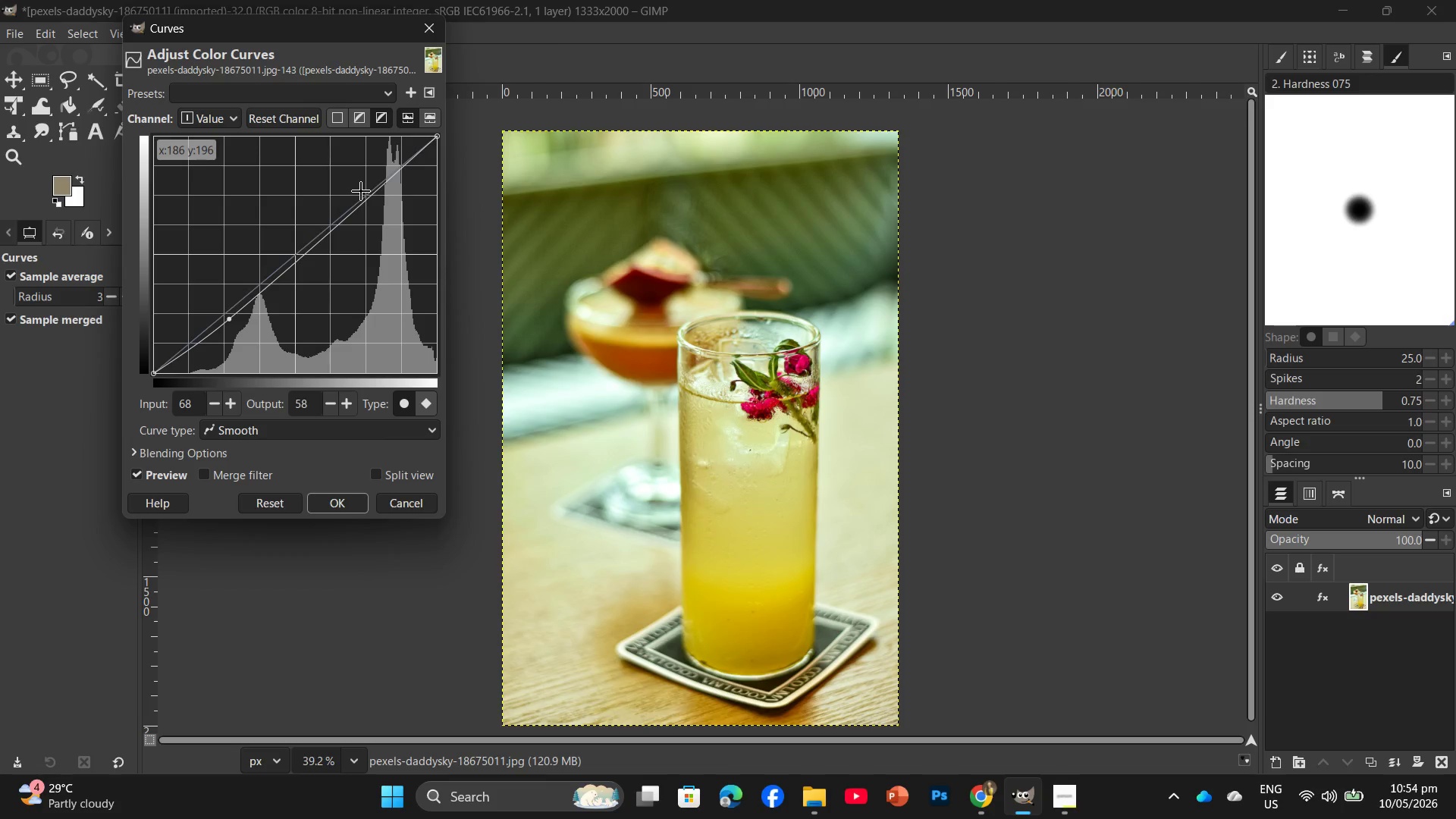 
left_click([362, 190])
 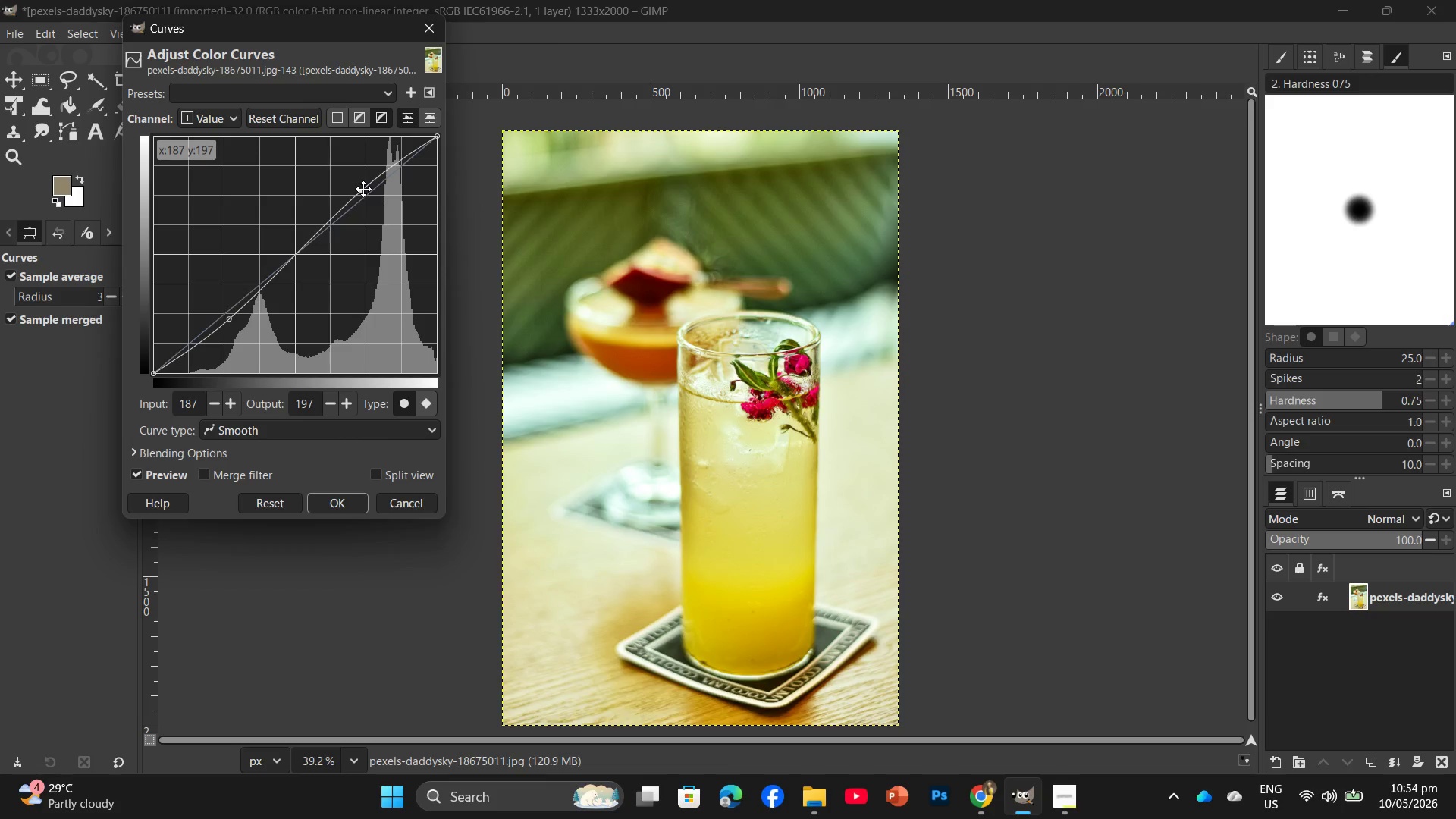 
left_click_drag(start_coordinate=[361, 191], to_coordinate=[366, 197])
 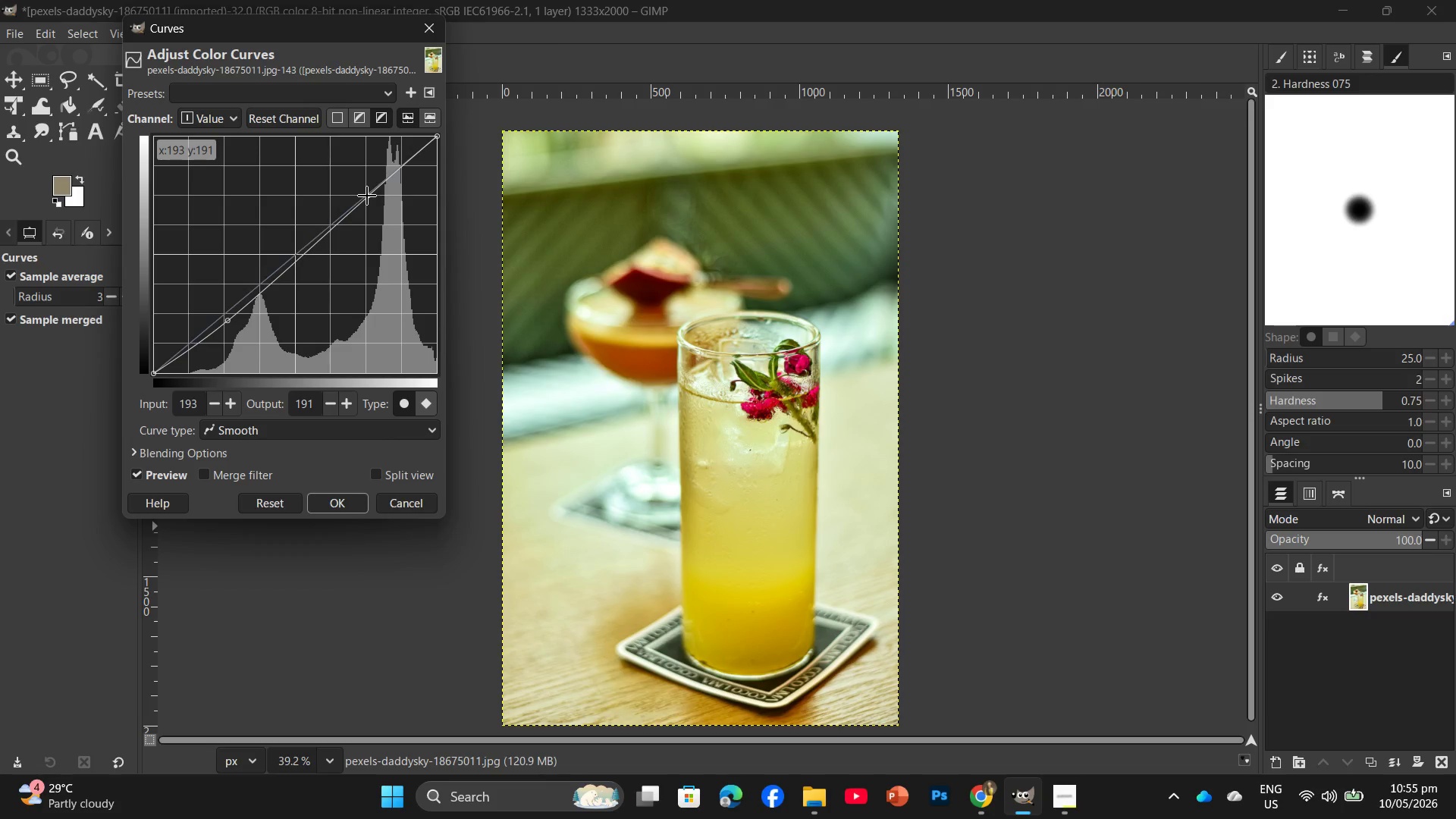 
wait(31.73)
 